 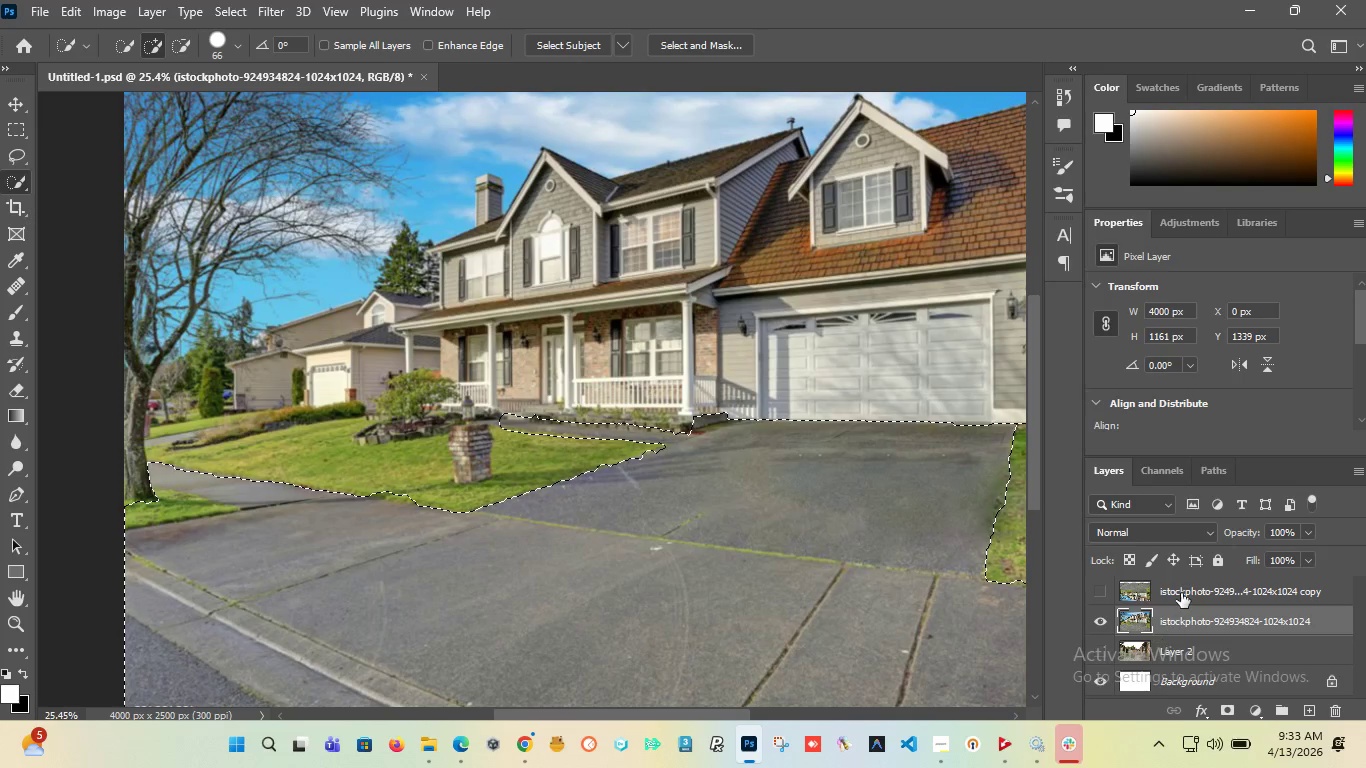 
left_click([1104, 587])
 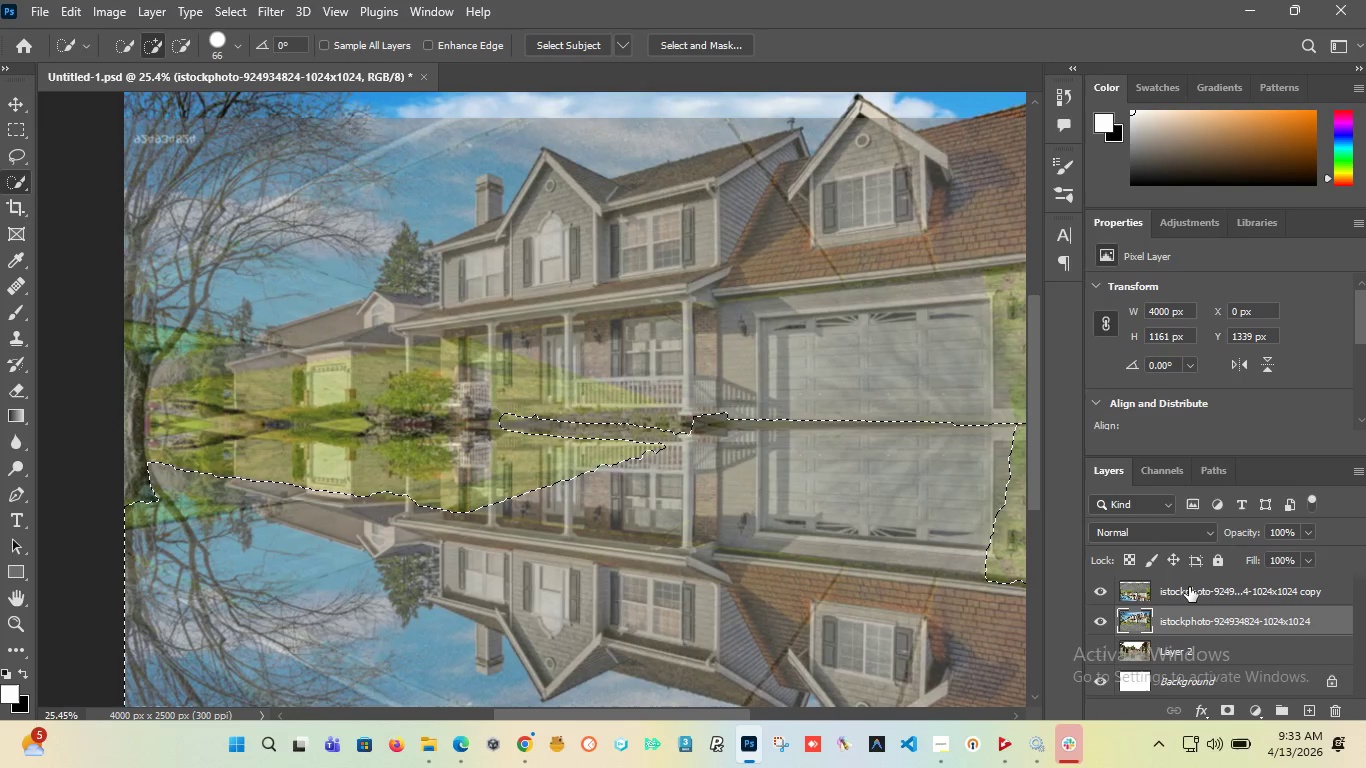 
left_click([1189, 587])
 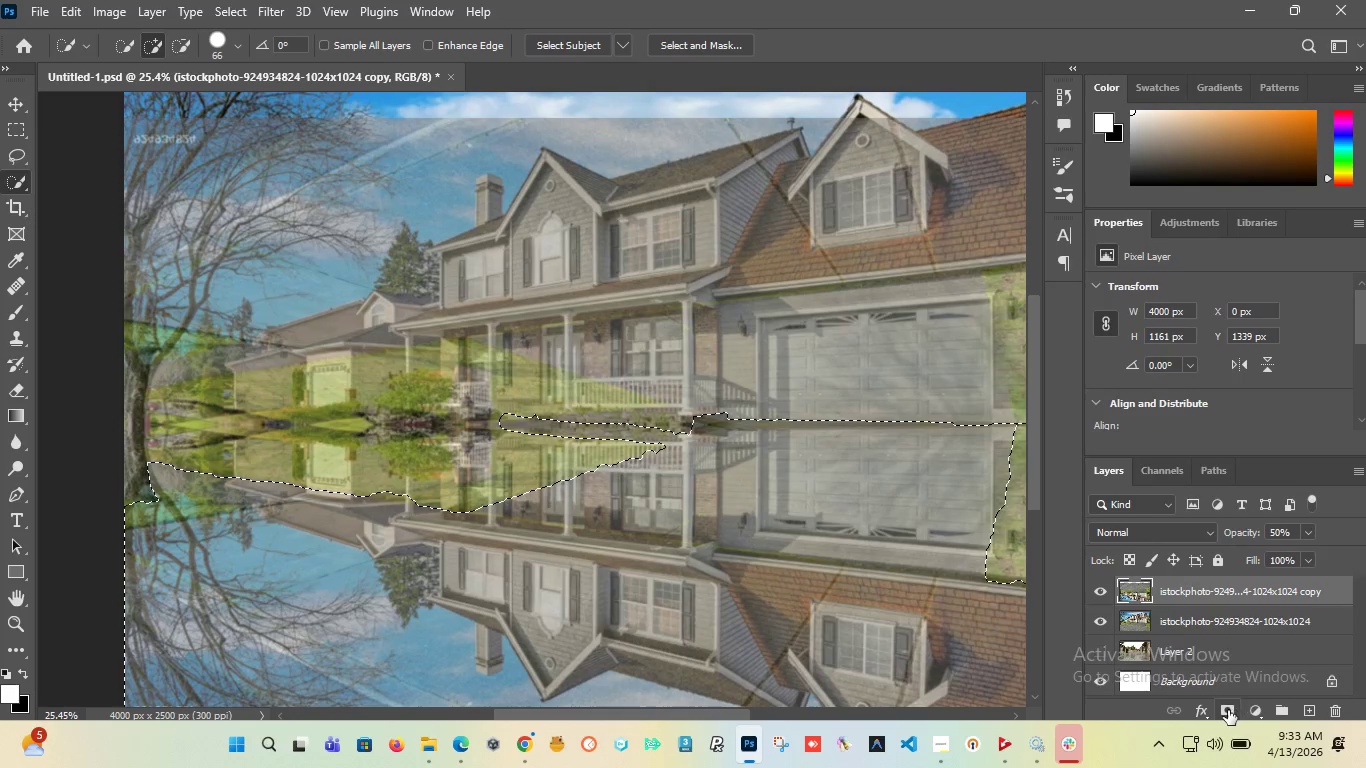 
left_click([1228, 710])
 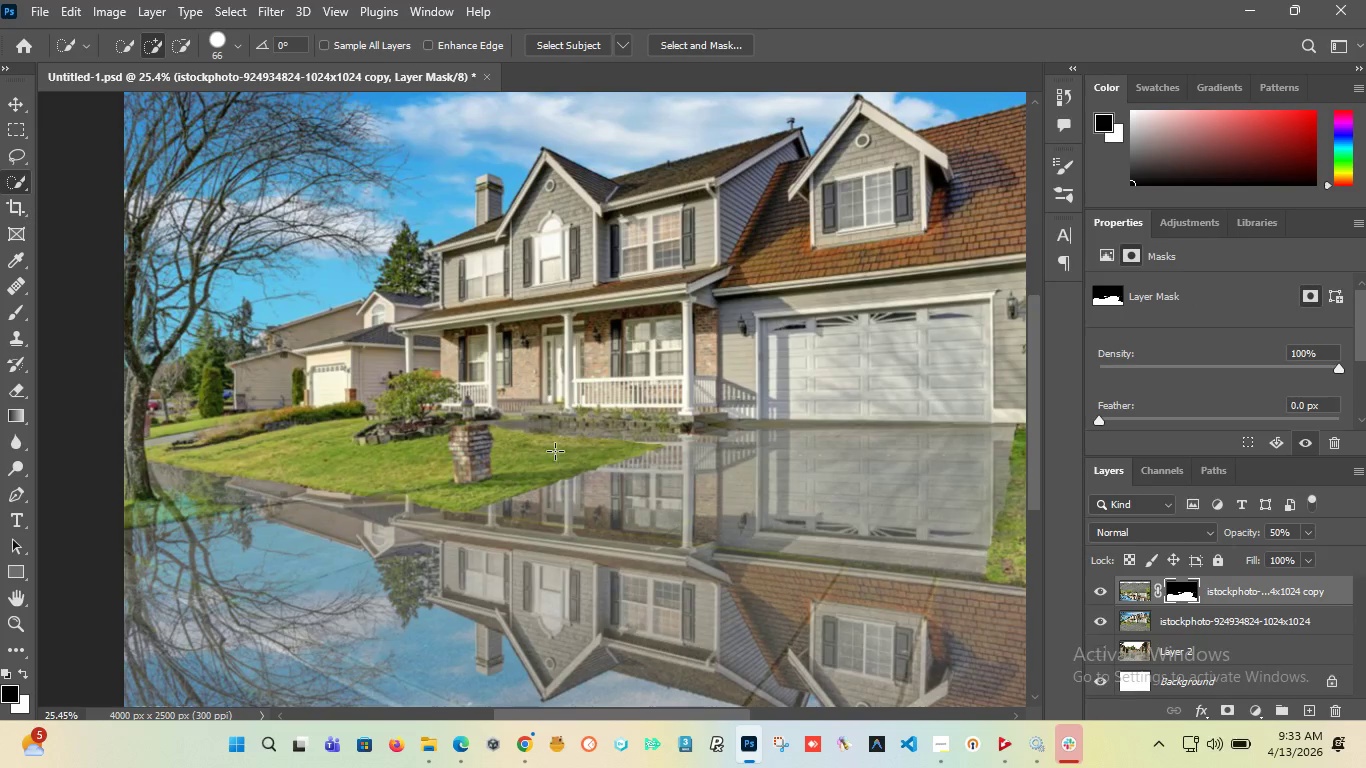 
hold_key(key=AltLeft, duration=1.51)
 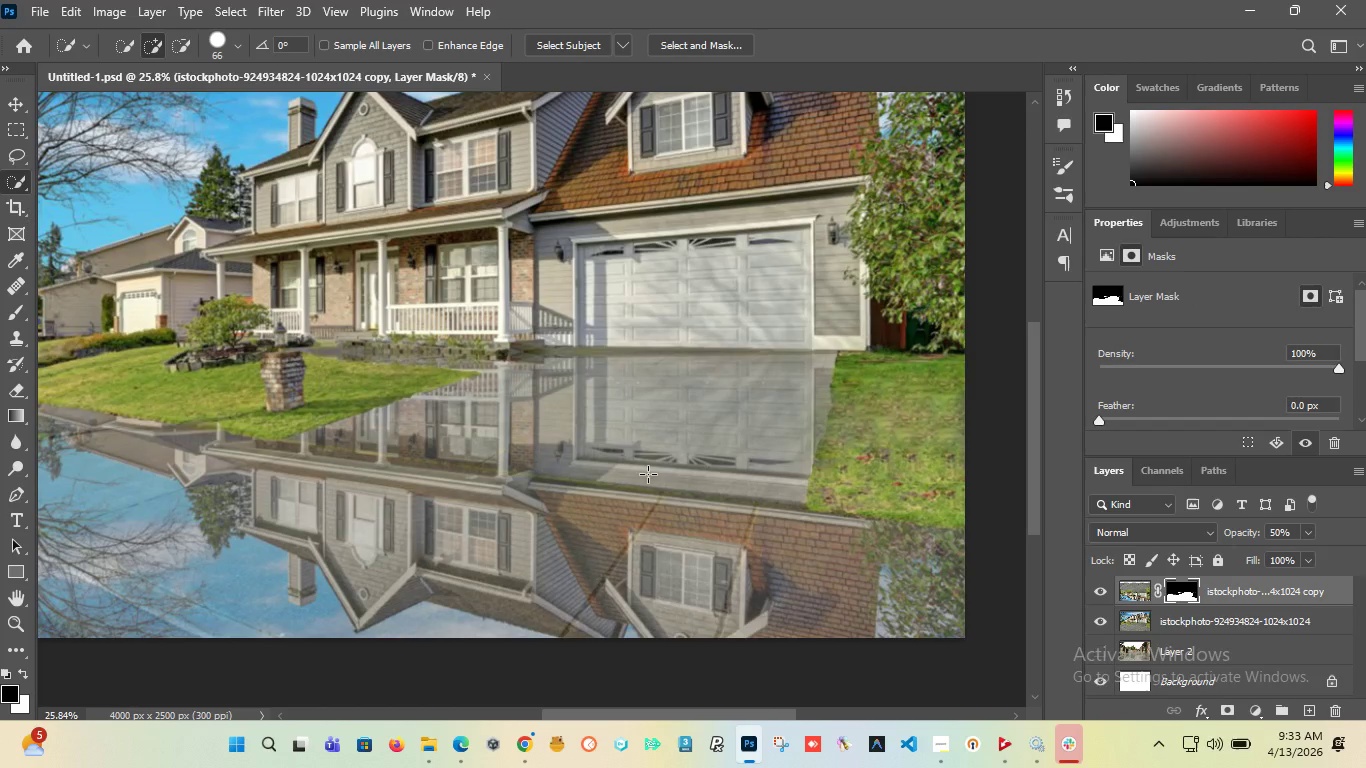 
hold_key(key=AltLeft, duration=1.5)
 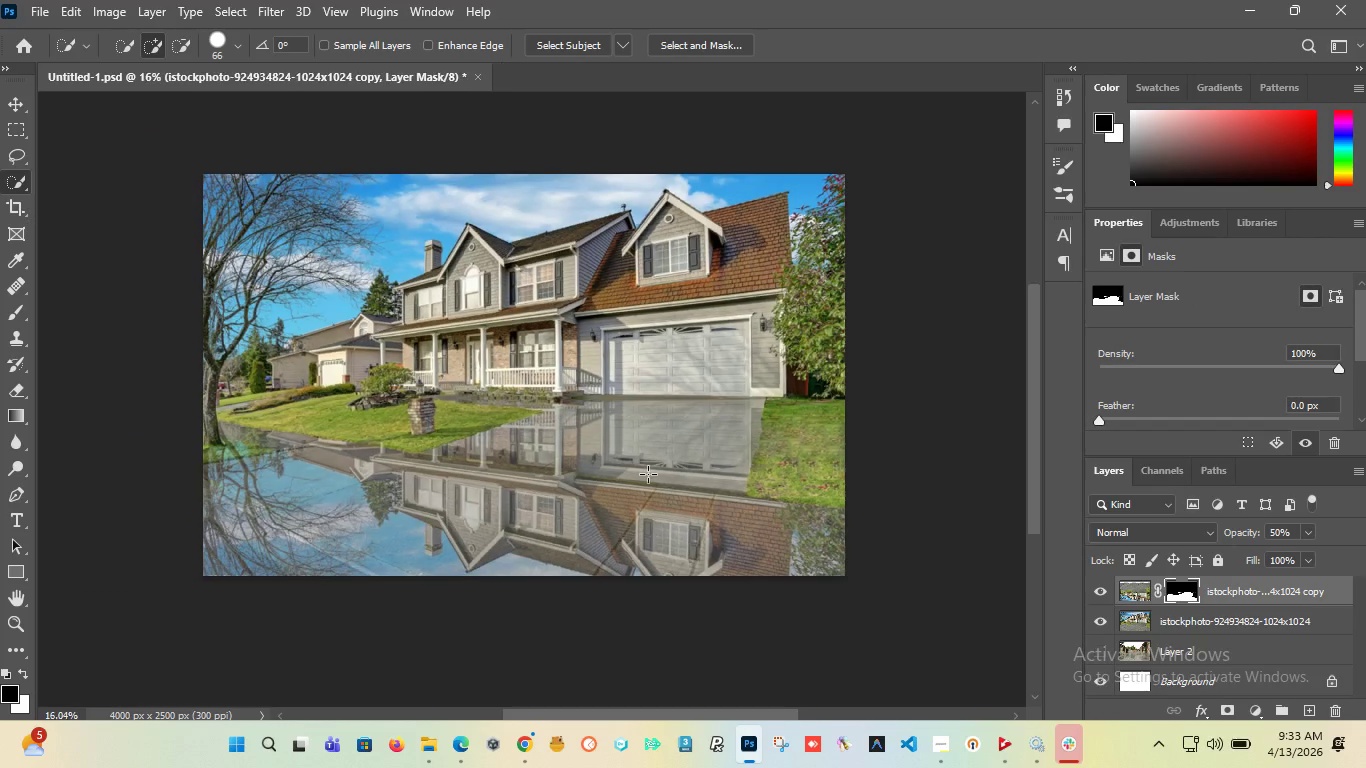 
scroll: coordinate [648, 474], scroll_direction: none, amount: 0.0
 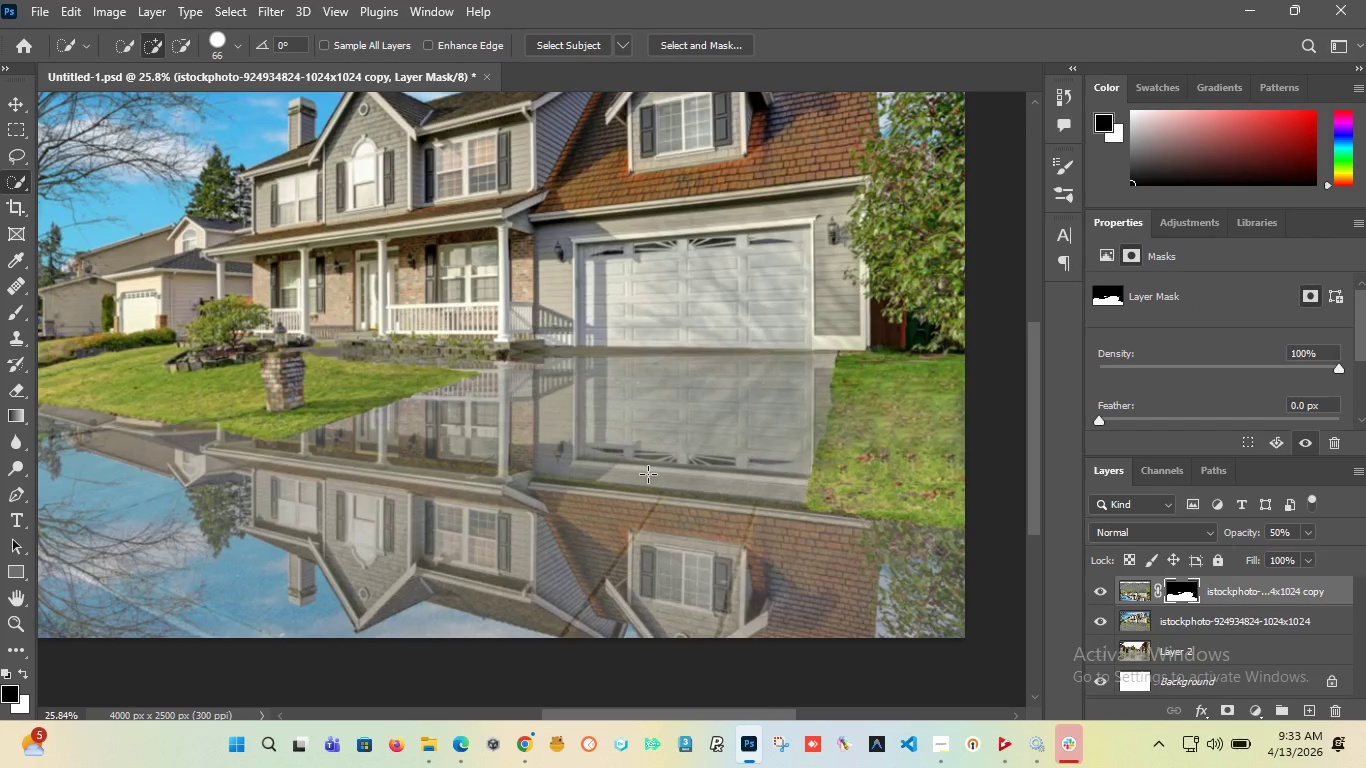 
hold_key(key=AltLeft, duration=1.5)
scroll: coordinate [648, 474], scroll_direction: down, amount: 5.0
 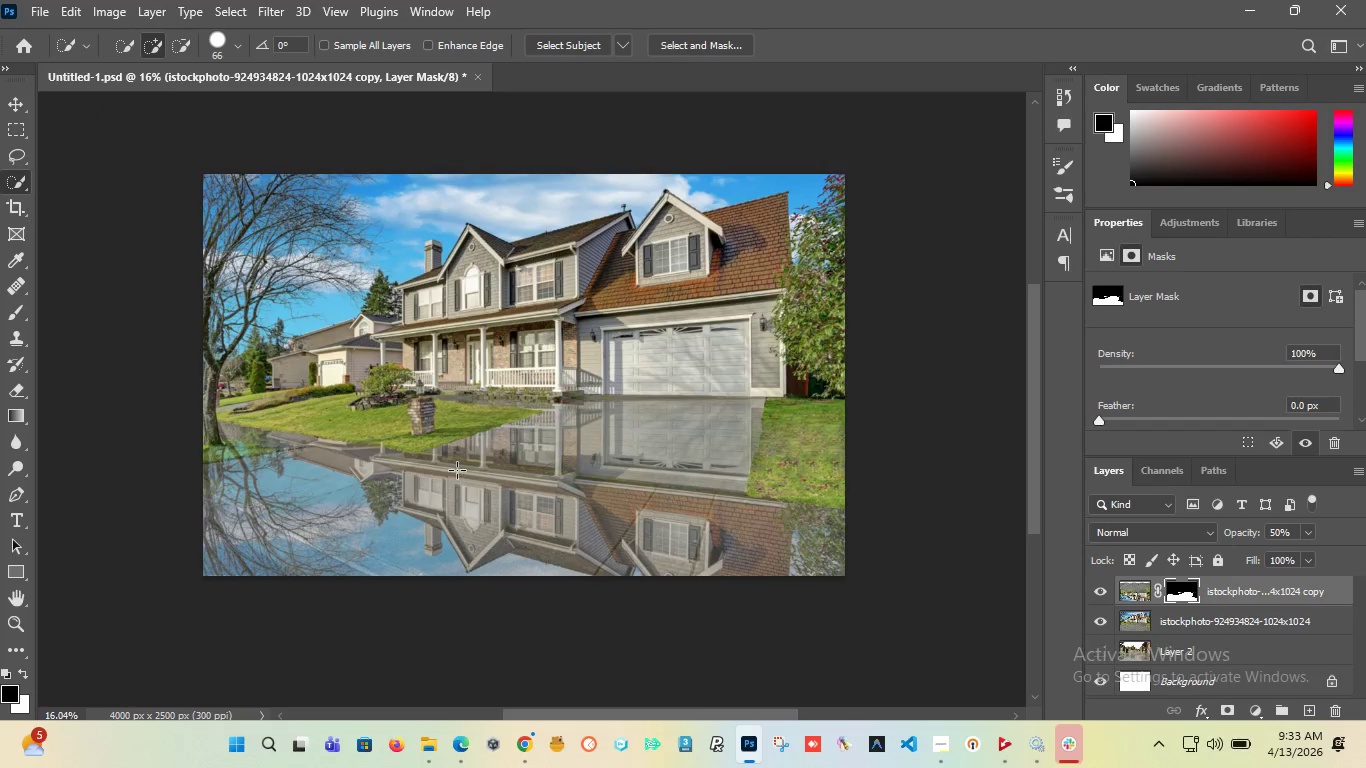 
key(Alt+AltLeft)
 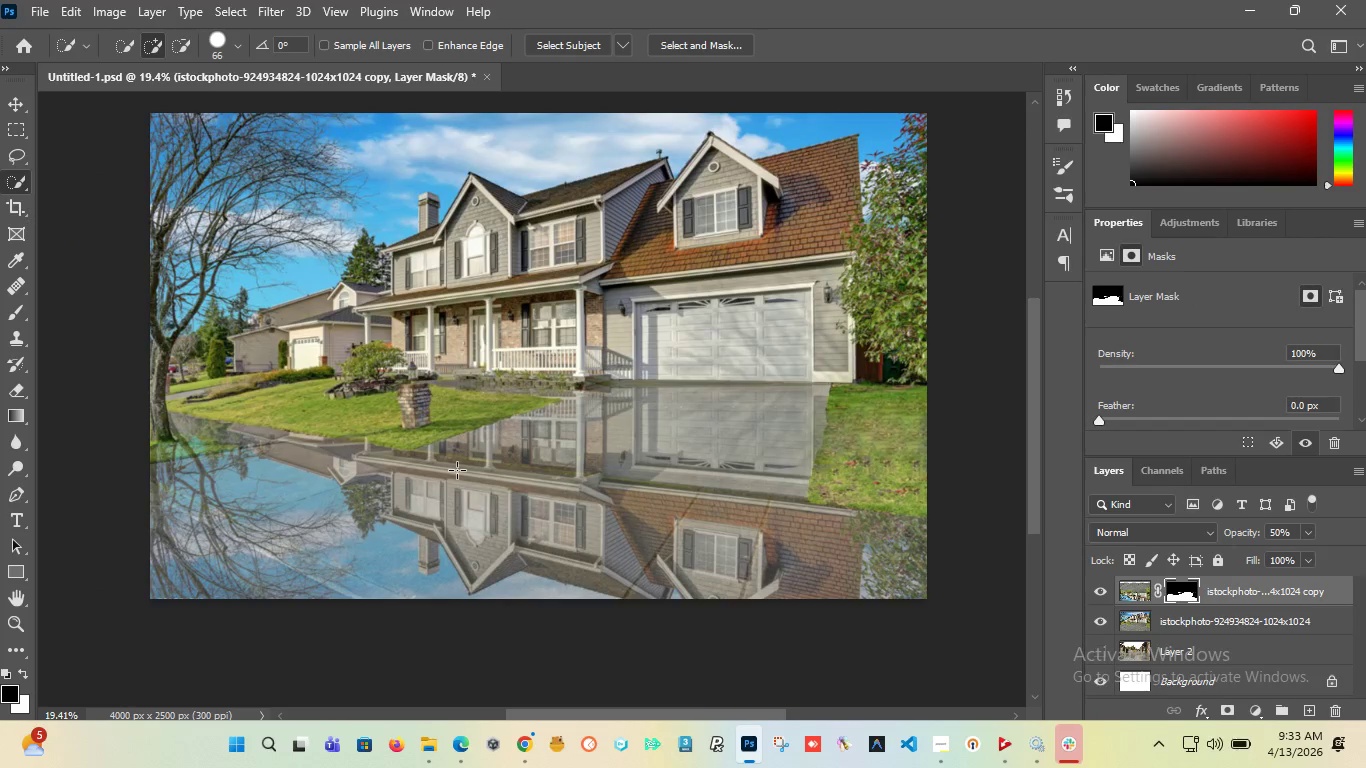 
key(Alt+AltLeft)
 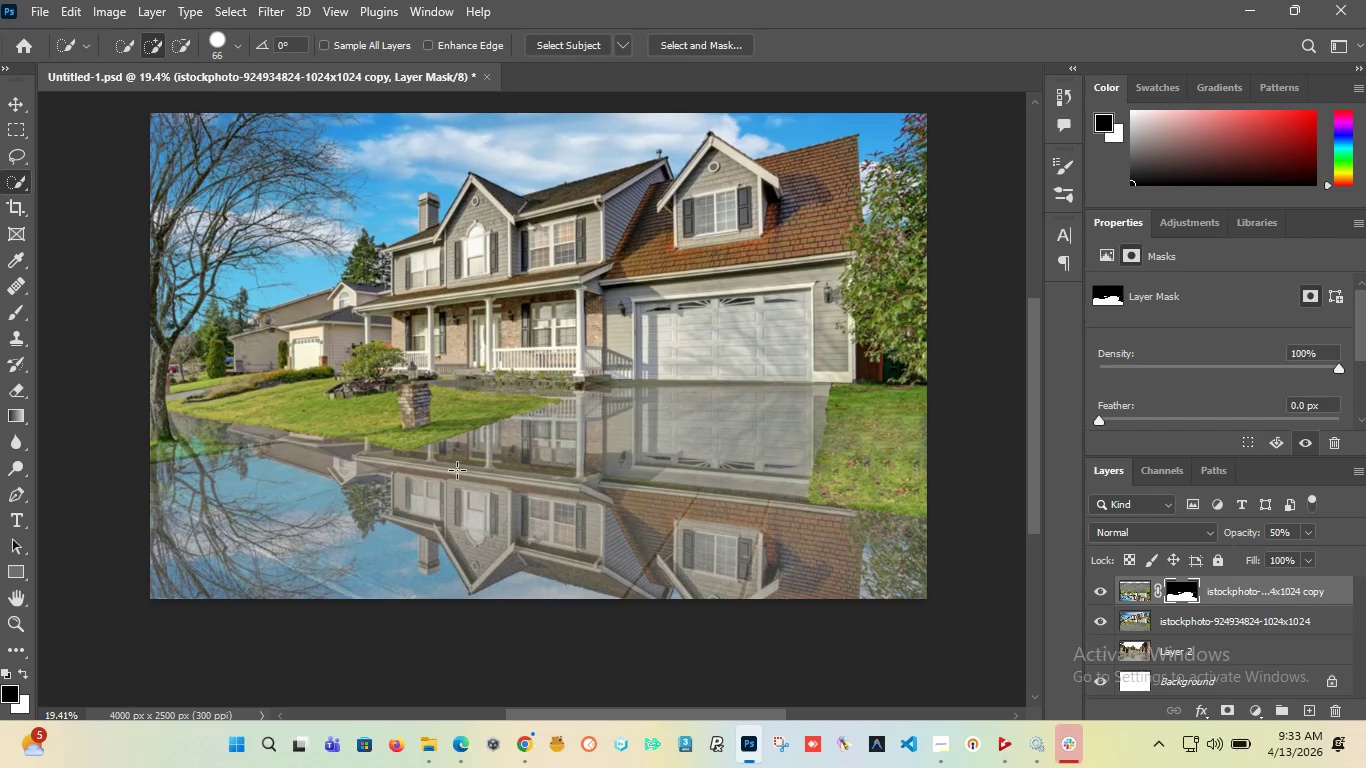 
key(Alt+AltLeft)
 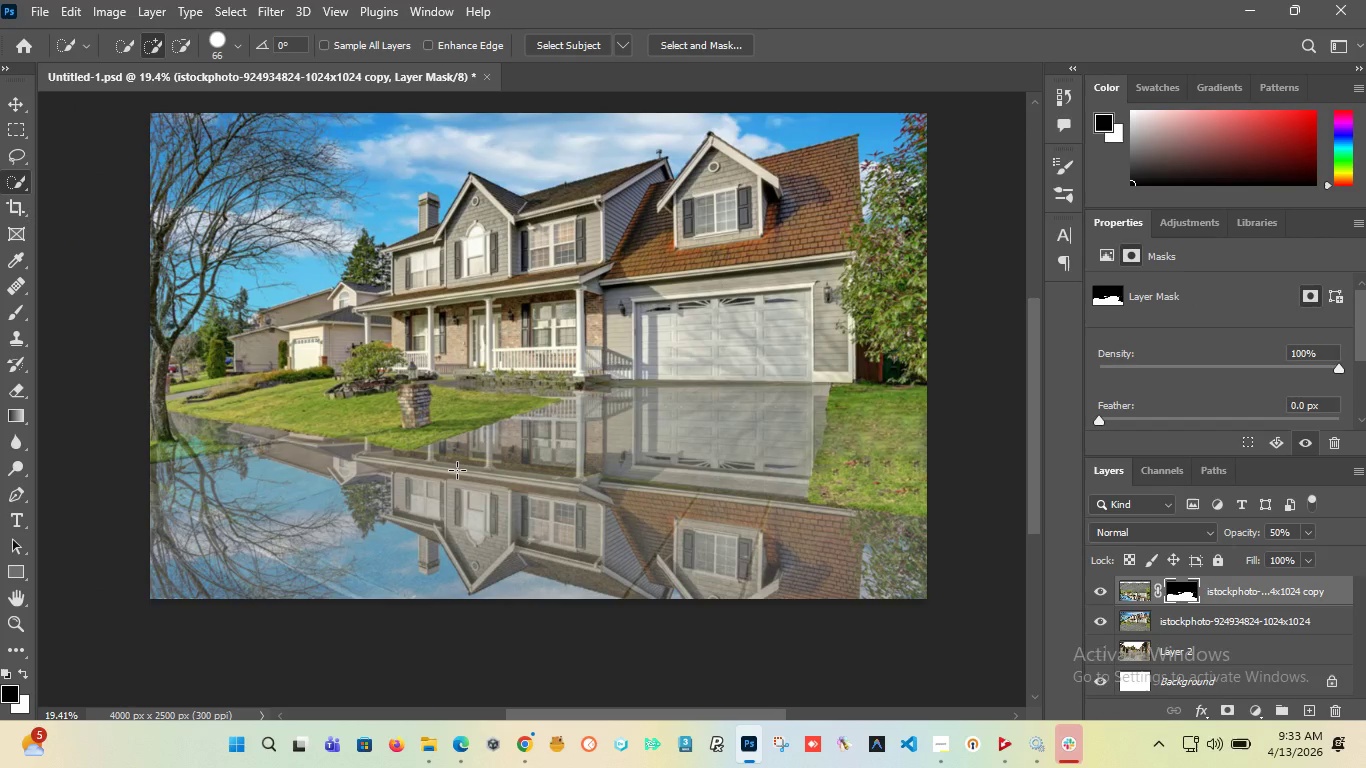 
key(Alt+AltLeft)
 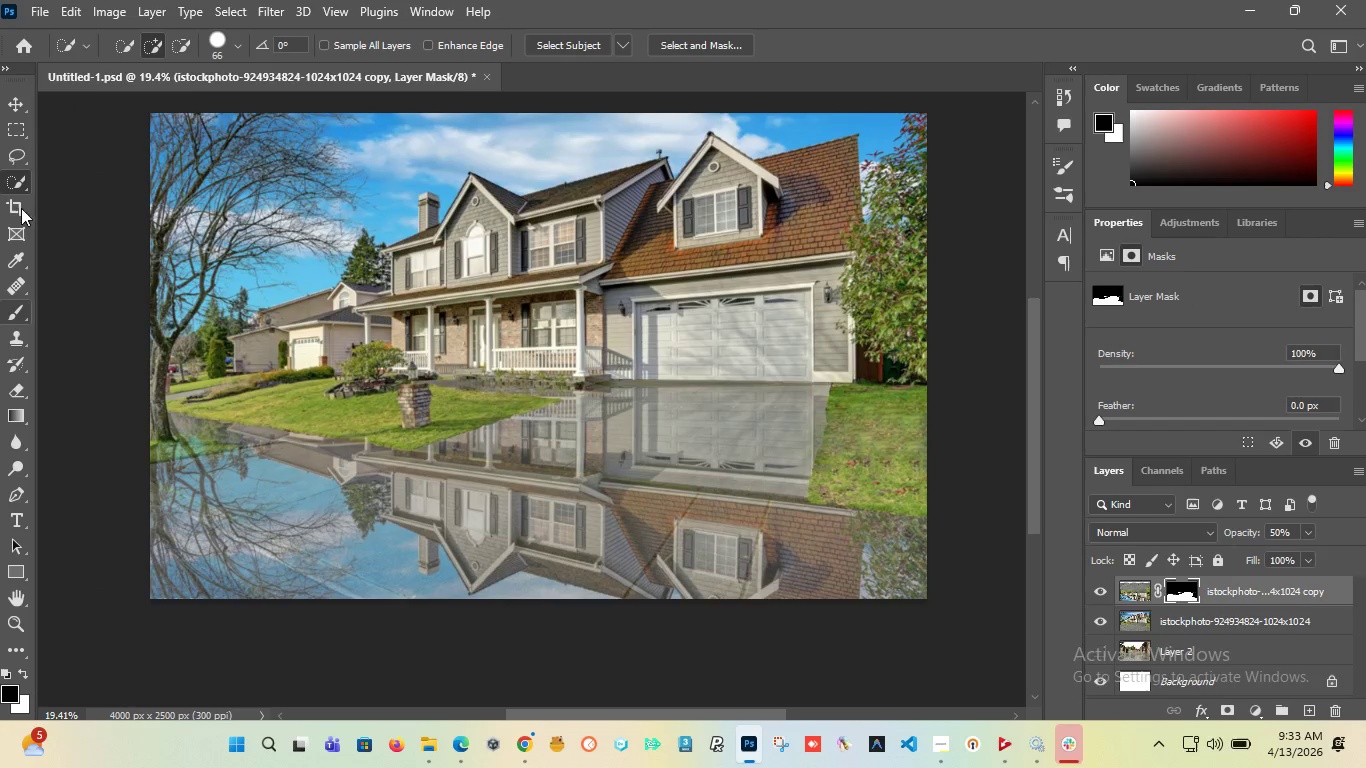 
scroll: coordinate [457, 470], scroll_direction: up, amount: 2.0
 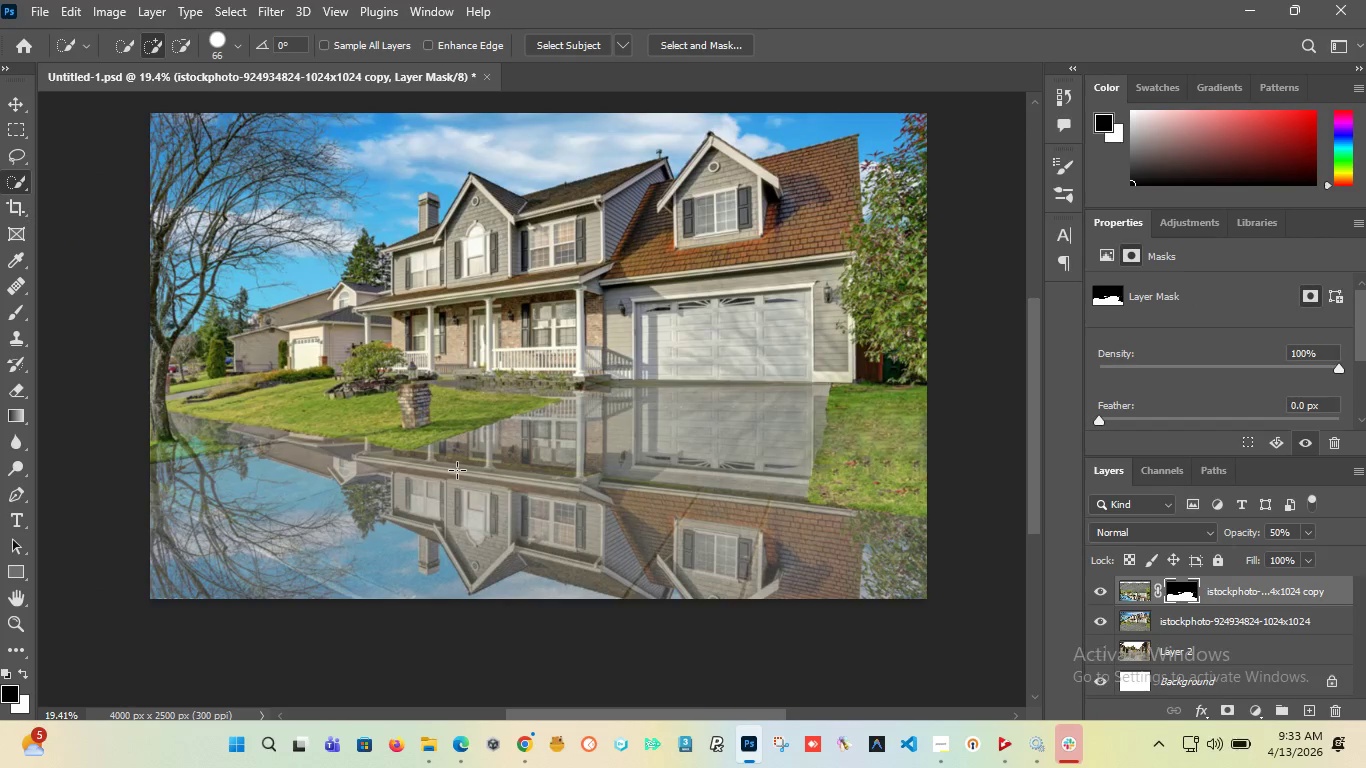 
left_click([32, 12])
 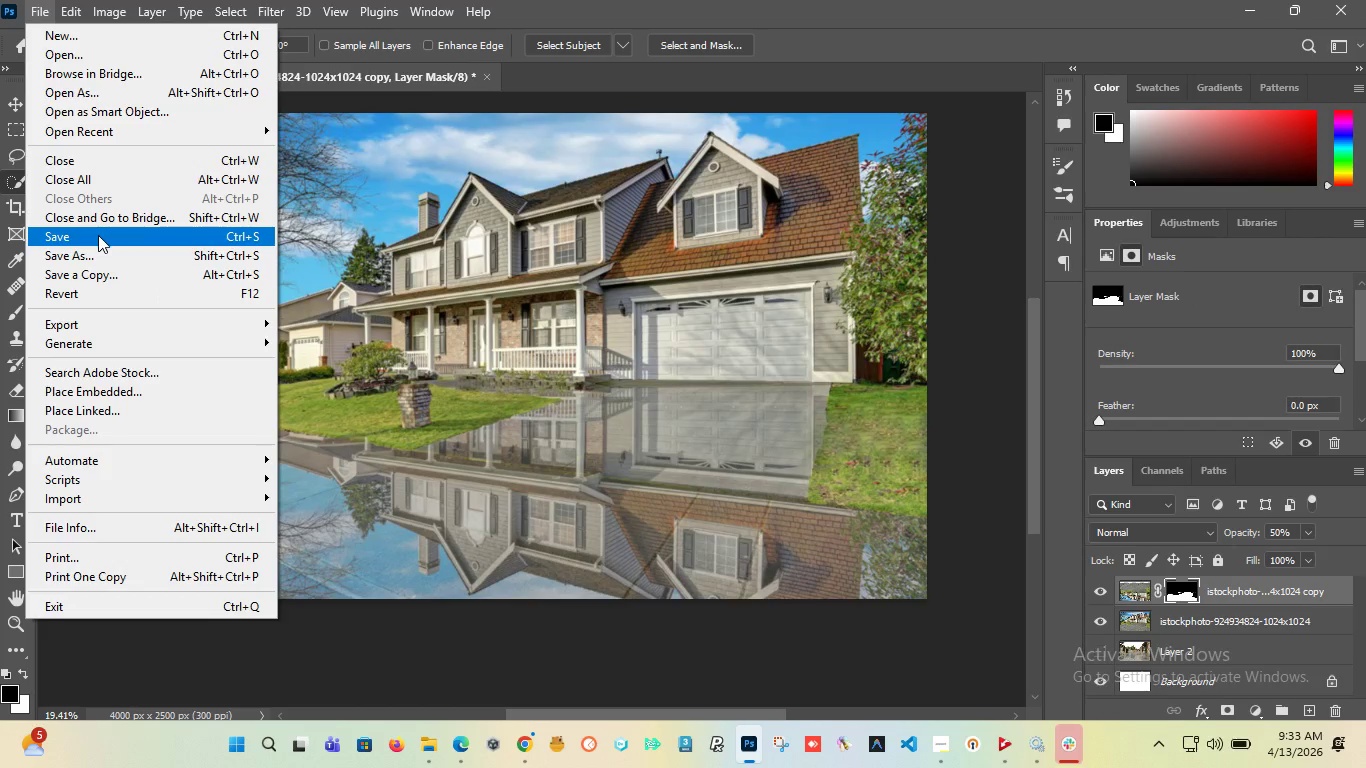 
left_click([98, 235])
 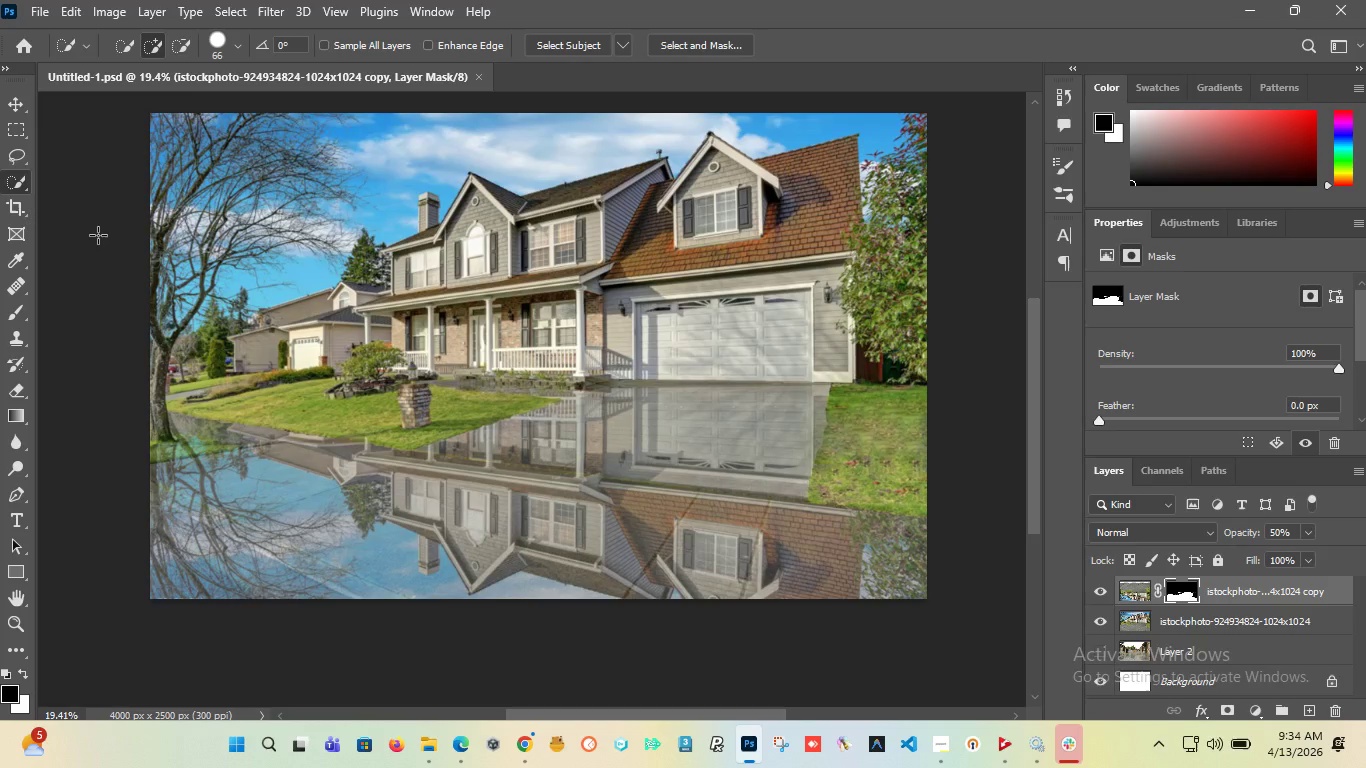 
wait(21.7)
 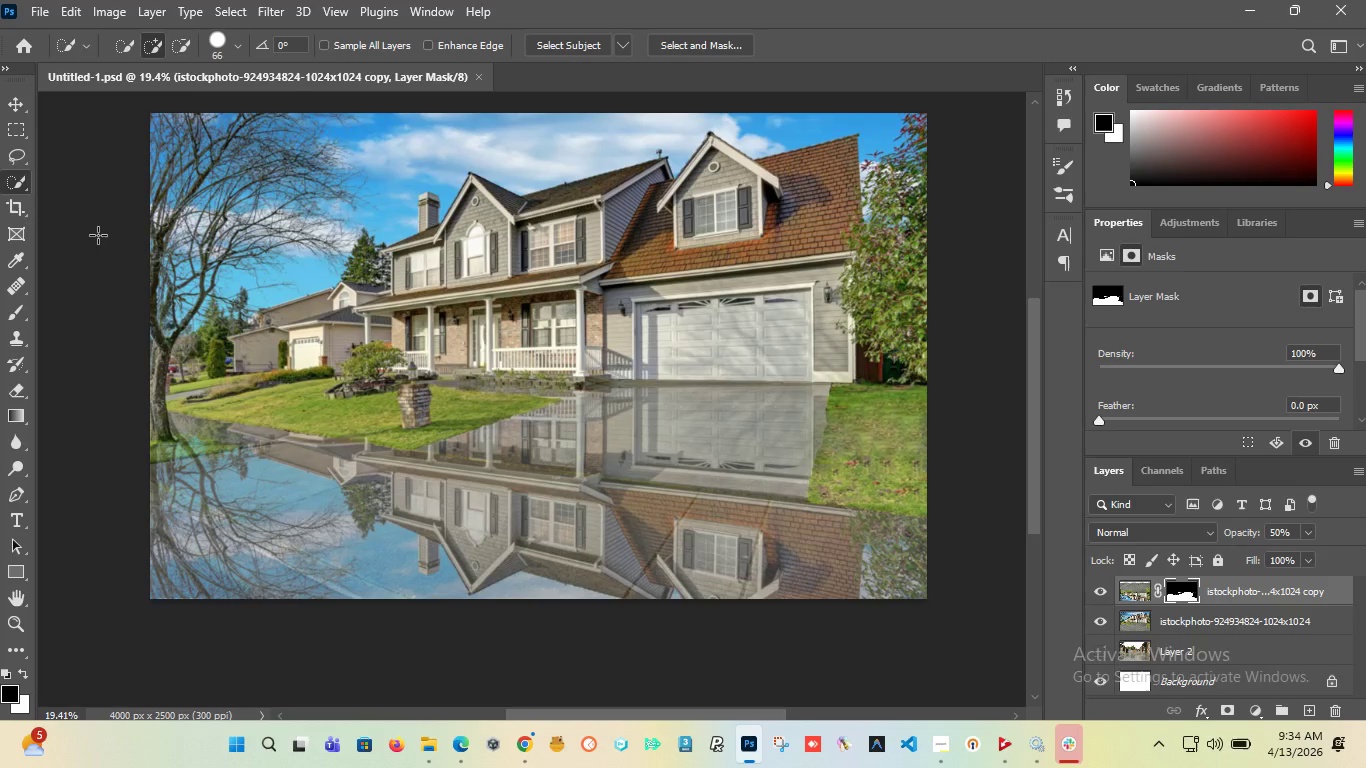 
key(Control+Z)
 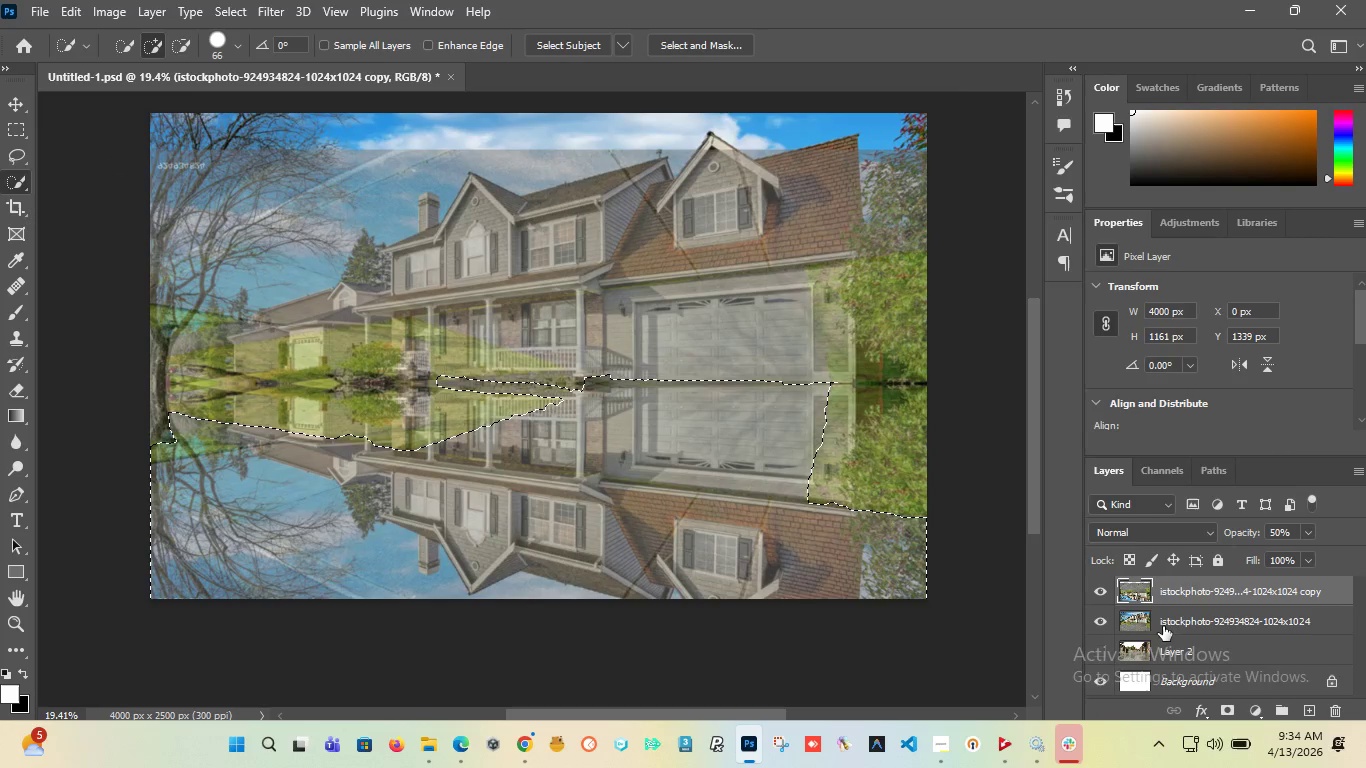 
mouse_move([1250, 695])
 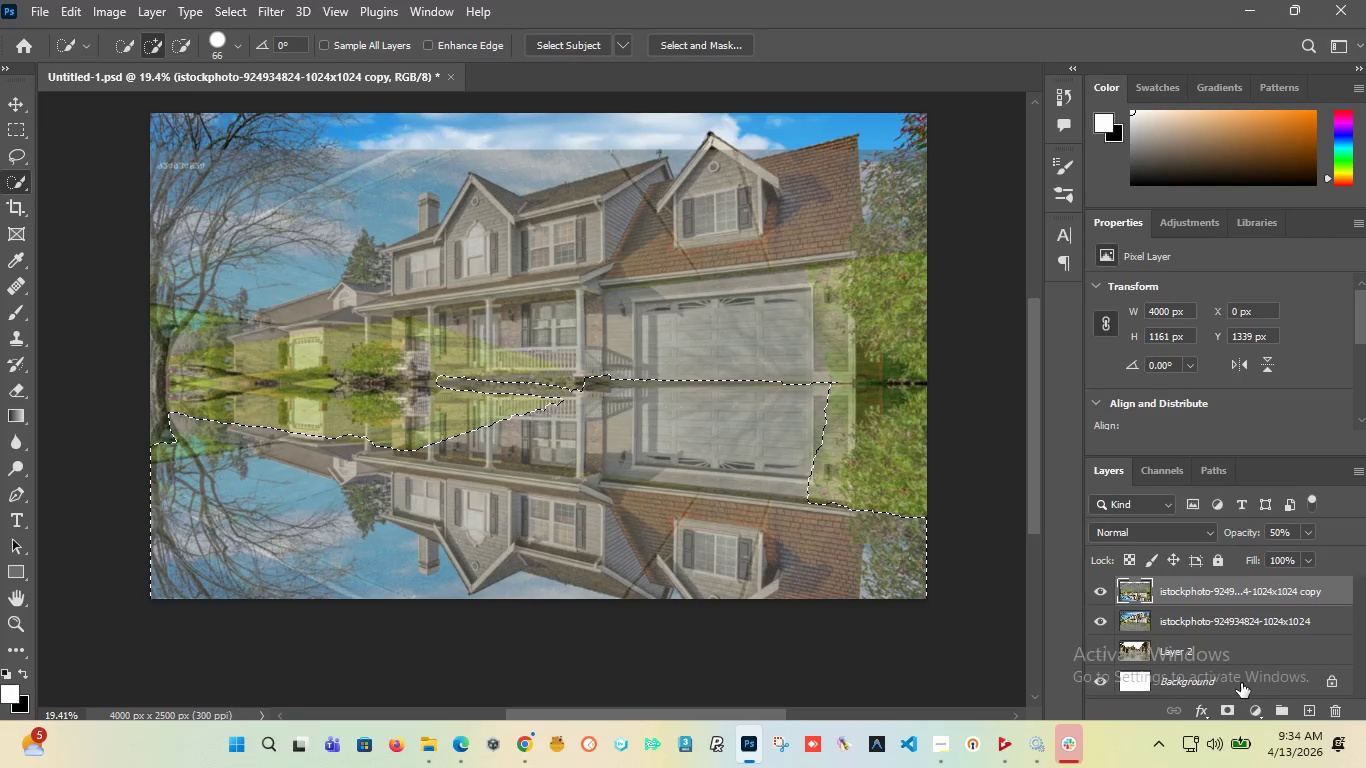 
wait(31.44)
 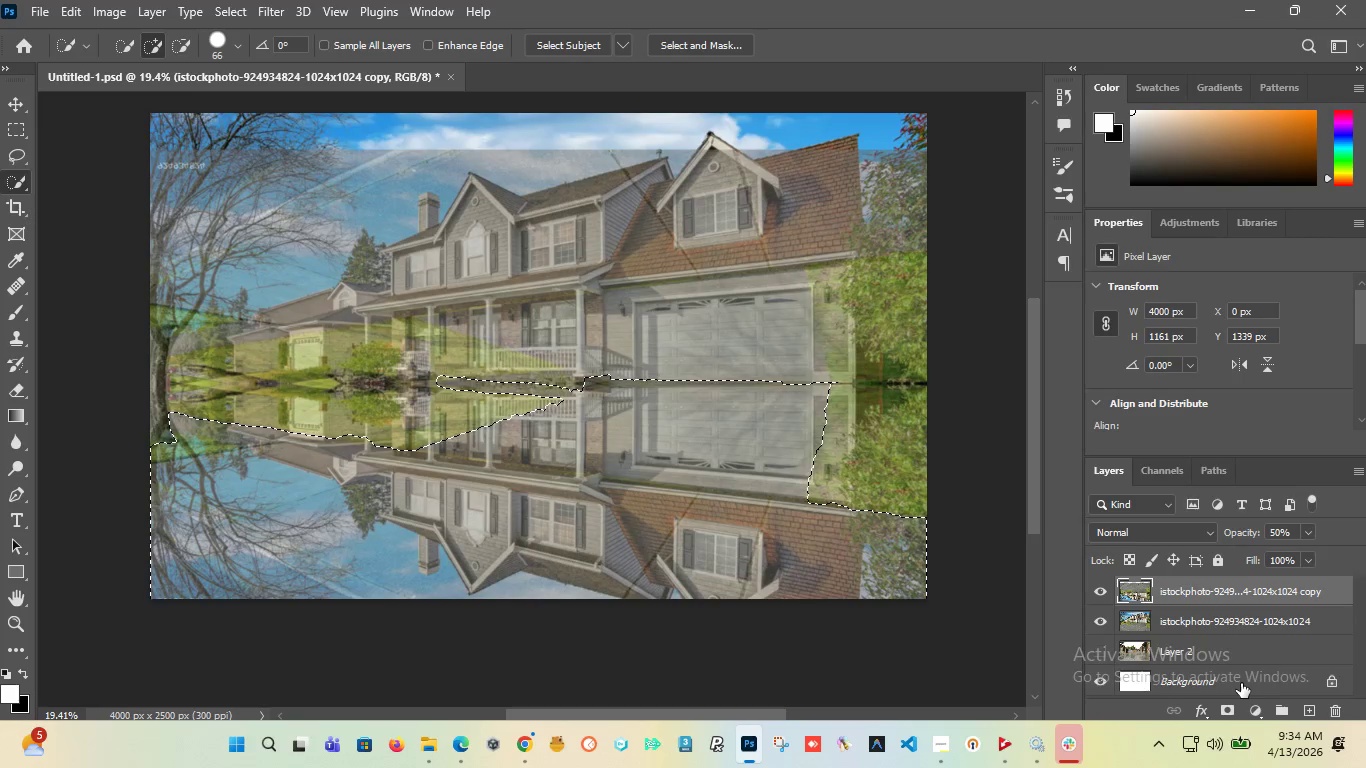 
left_click([1302, 713])
 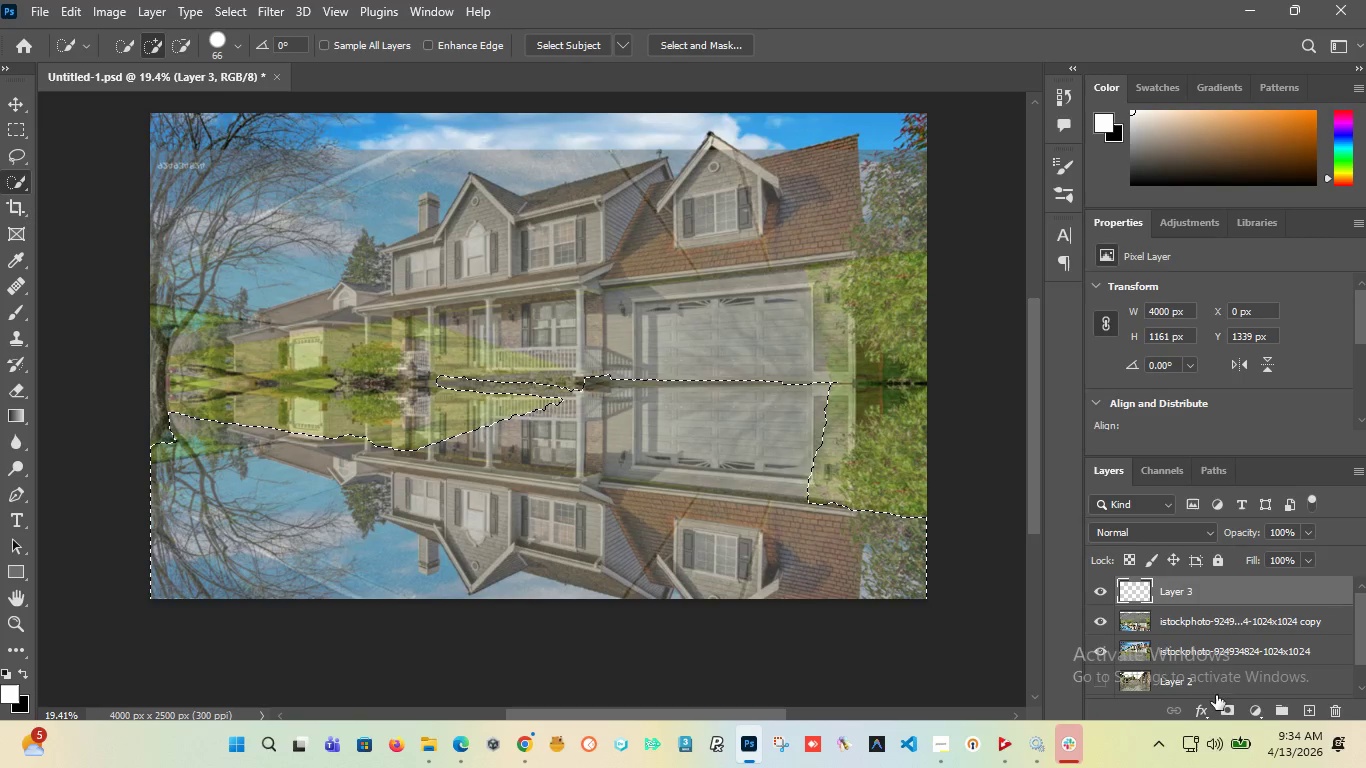 
left_click([1228, 705])
 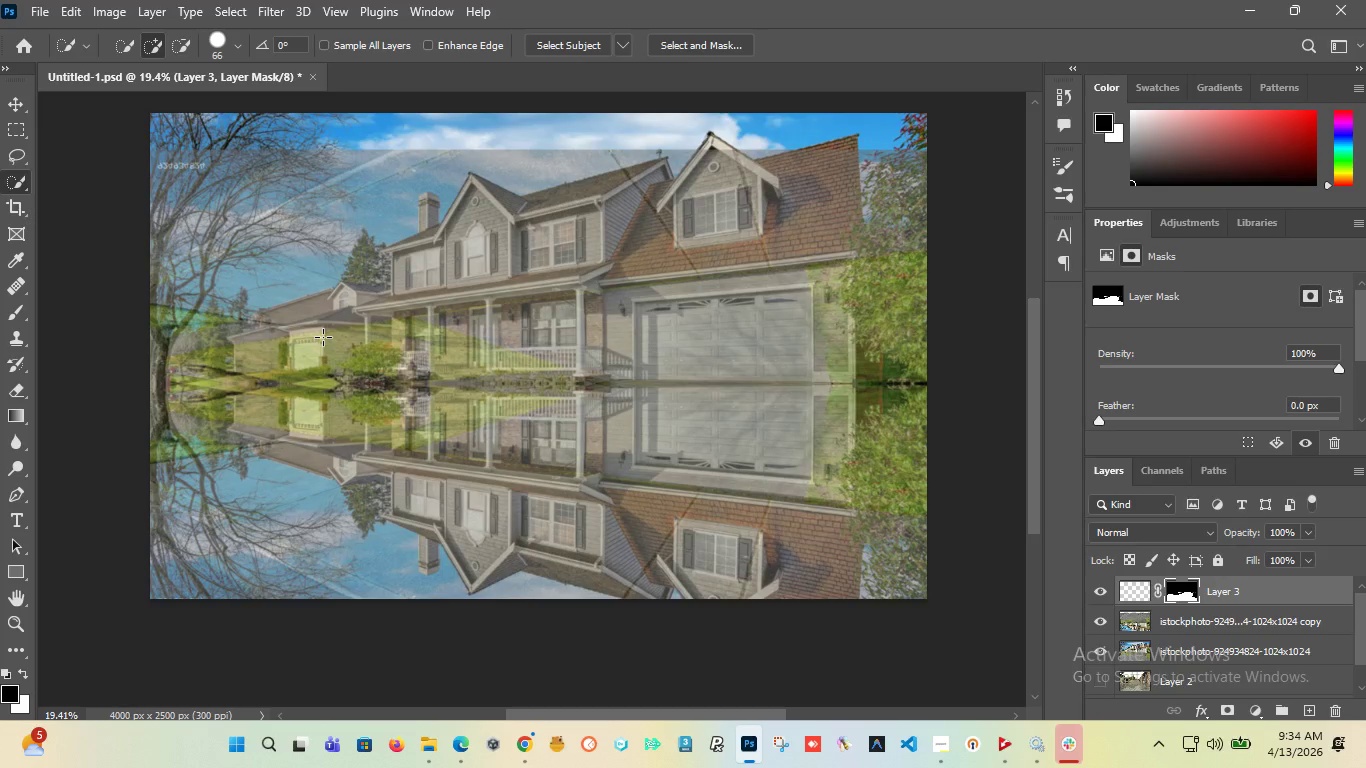 
wait(7.44)
 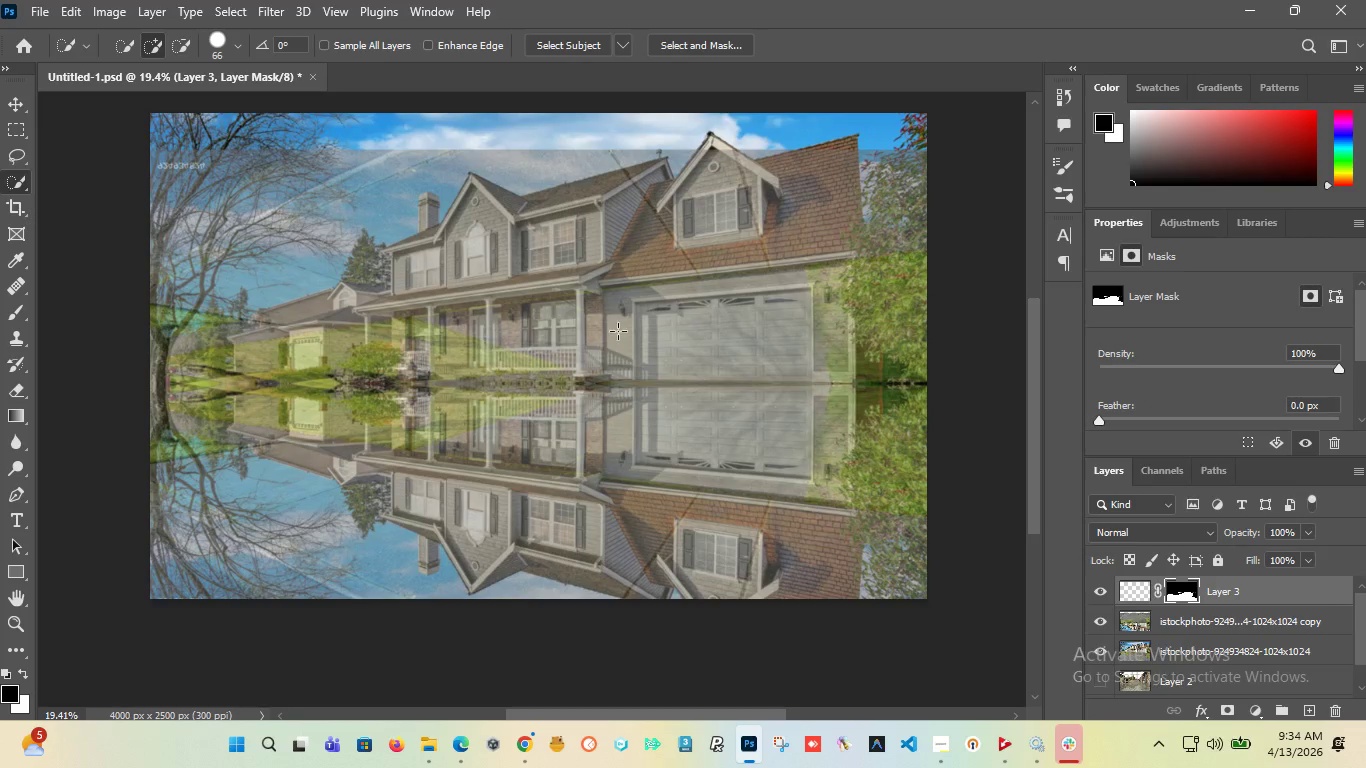 
left_click([1164, 626])
 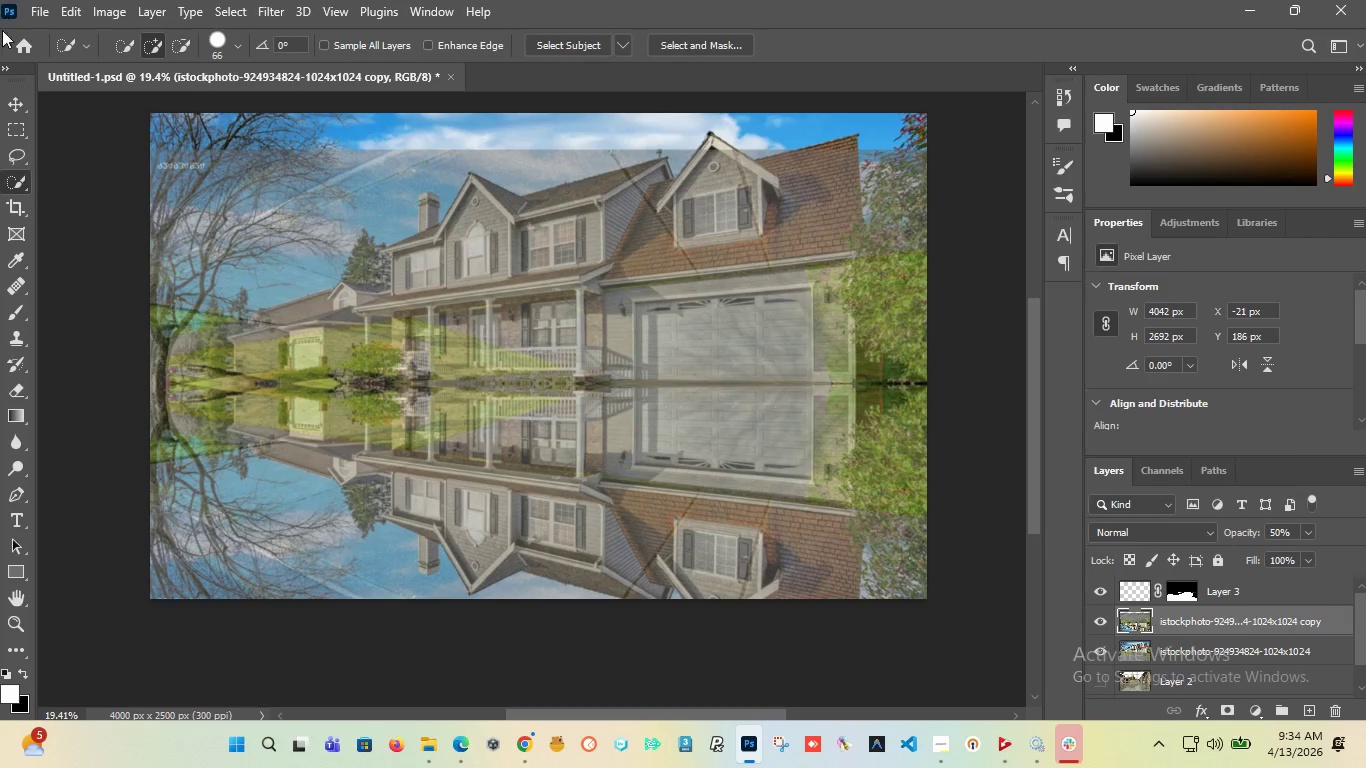 
left_click([17, 97])
 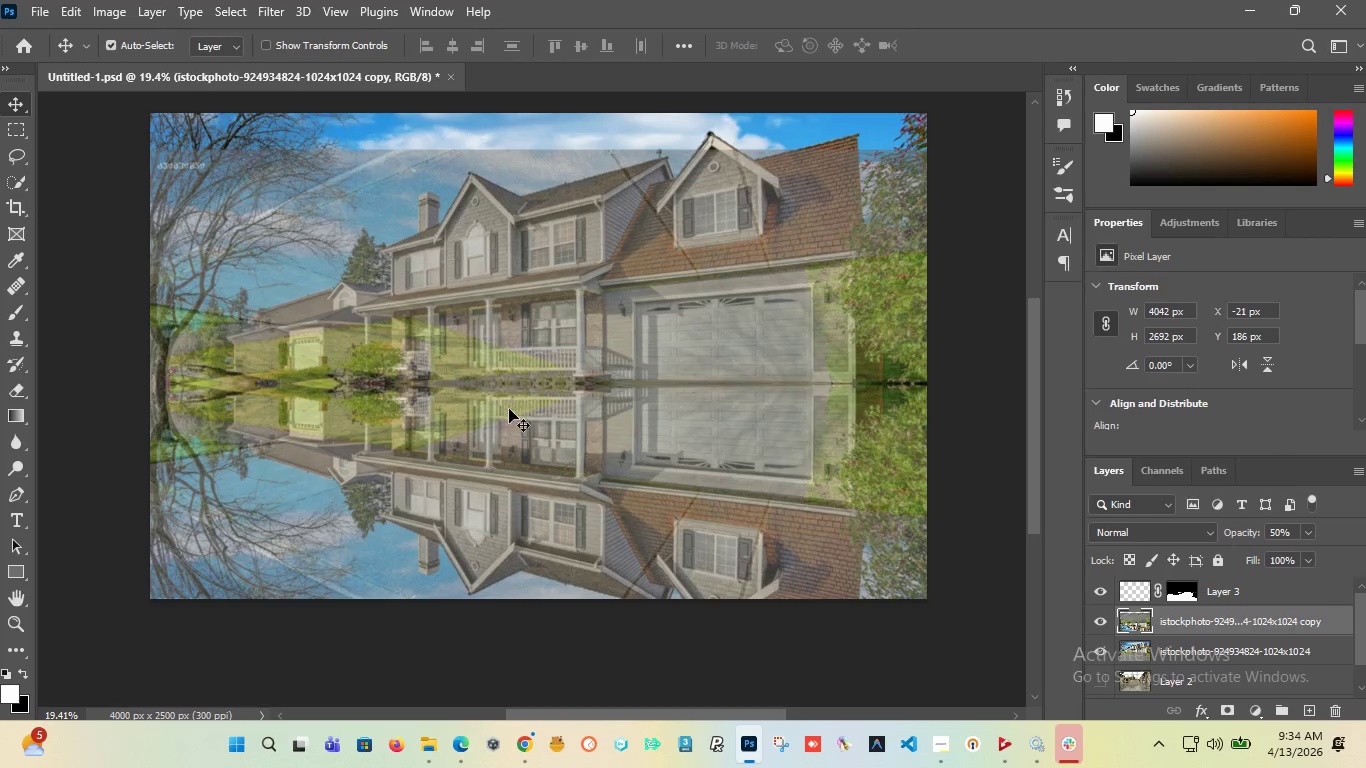 
left_click_drag(start_coordinate=[507, 419], to_coordinate=[501, 434])
 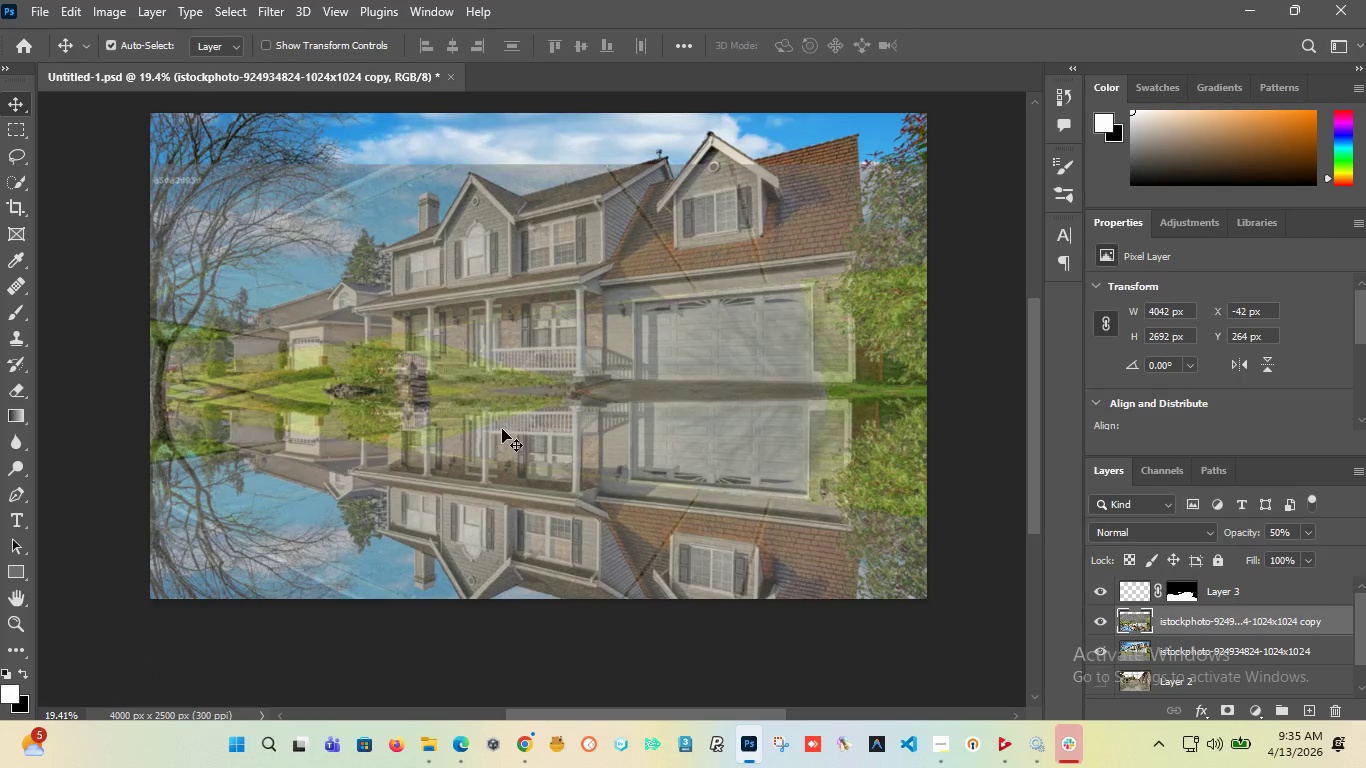 
key(Control+Z)
 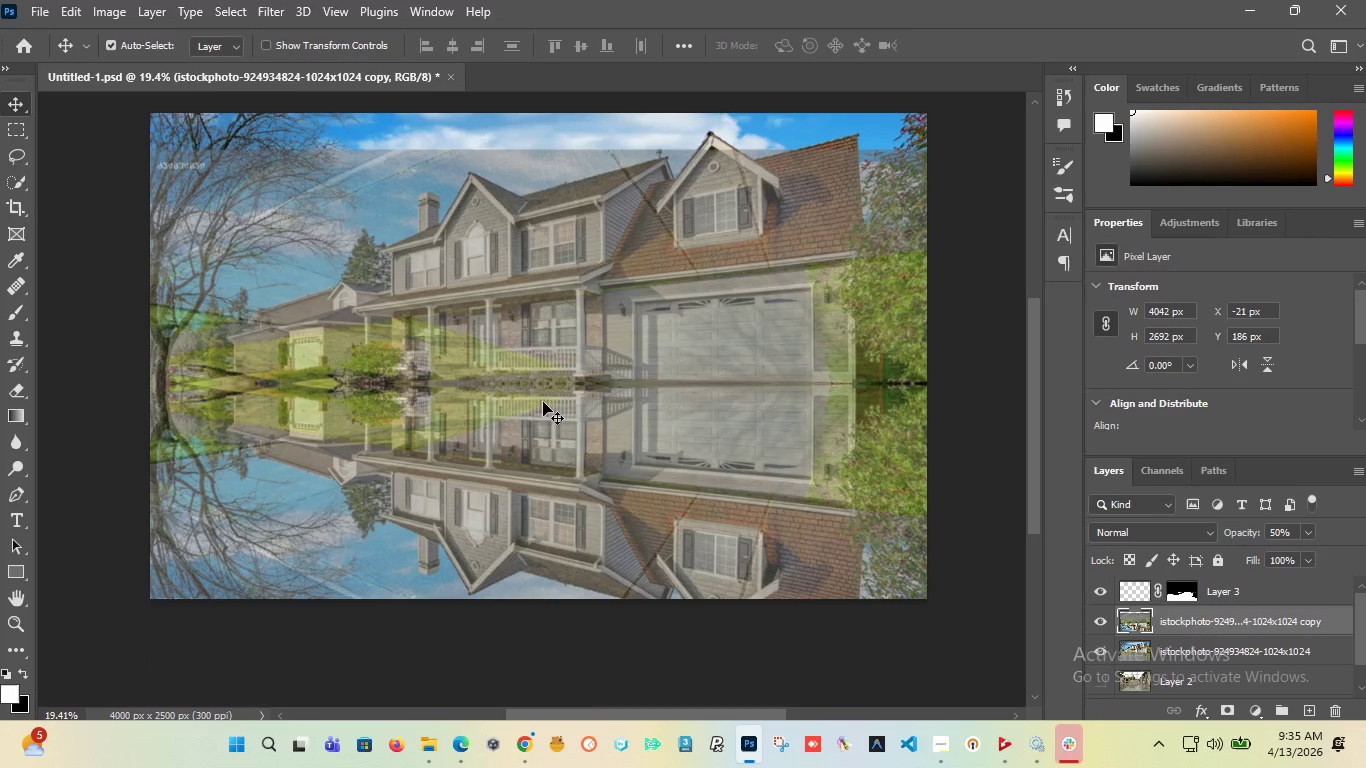 
hold_key(key=ShiftLeft, duration=1.51)
left_click_drag(start_coordinate=[536, 439], to_coordinate=[543, 369])
 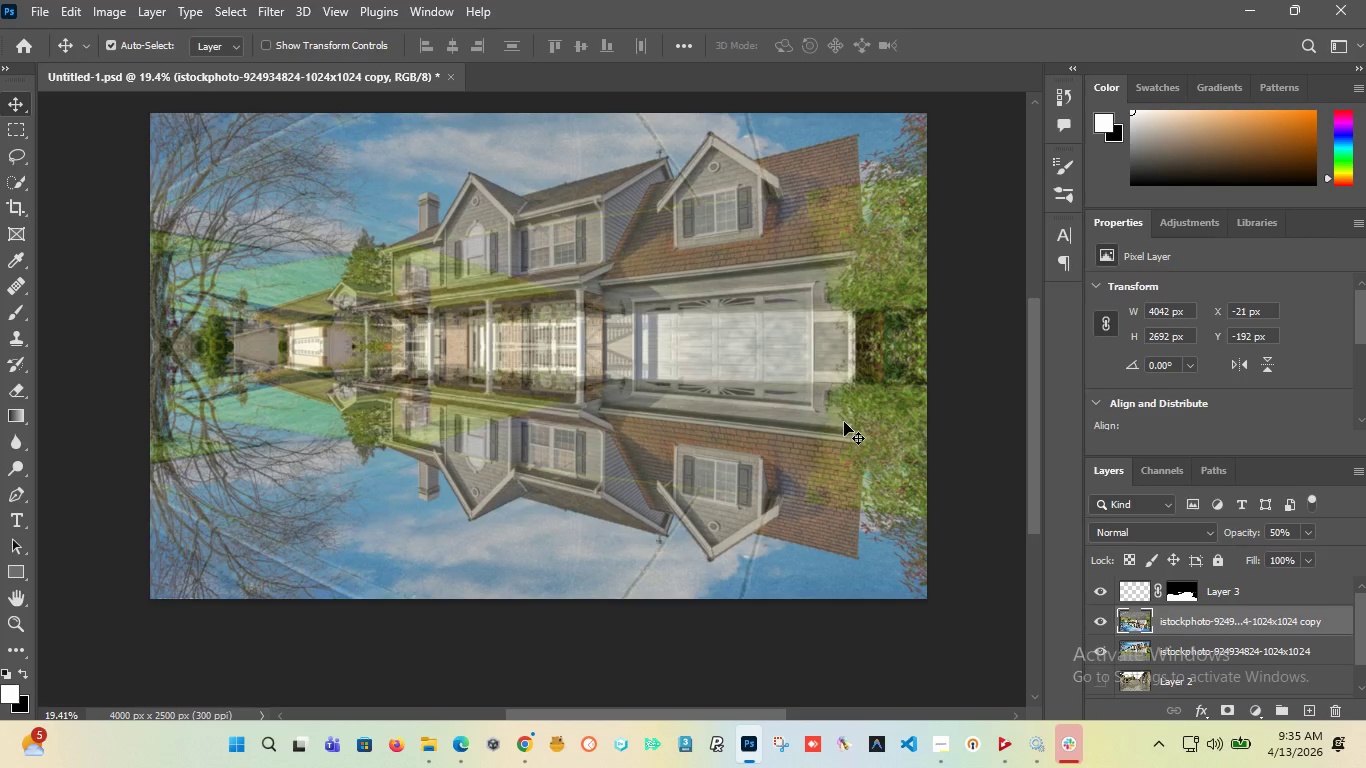 
hold_key(key=ShiftLeft, duration=1.5)
 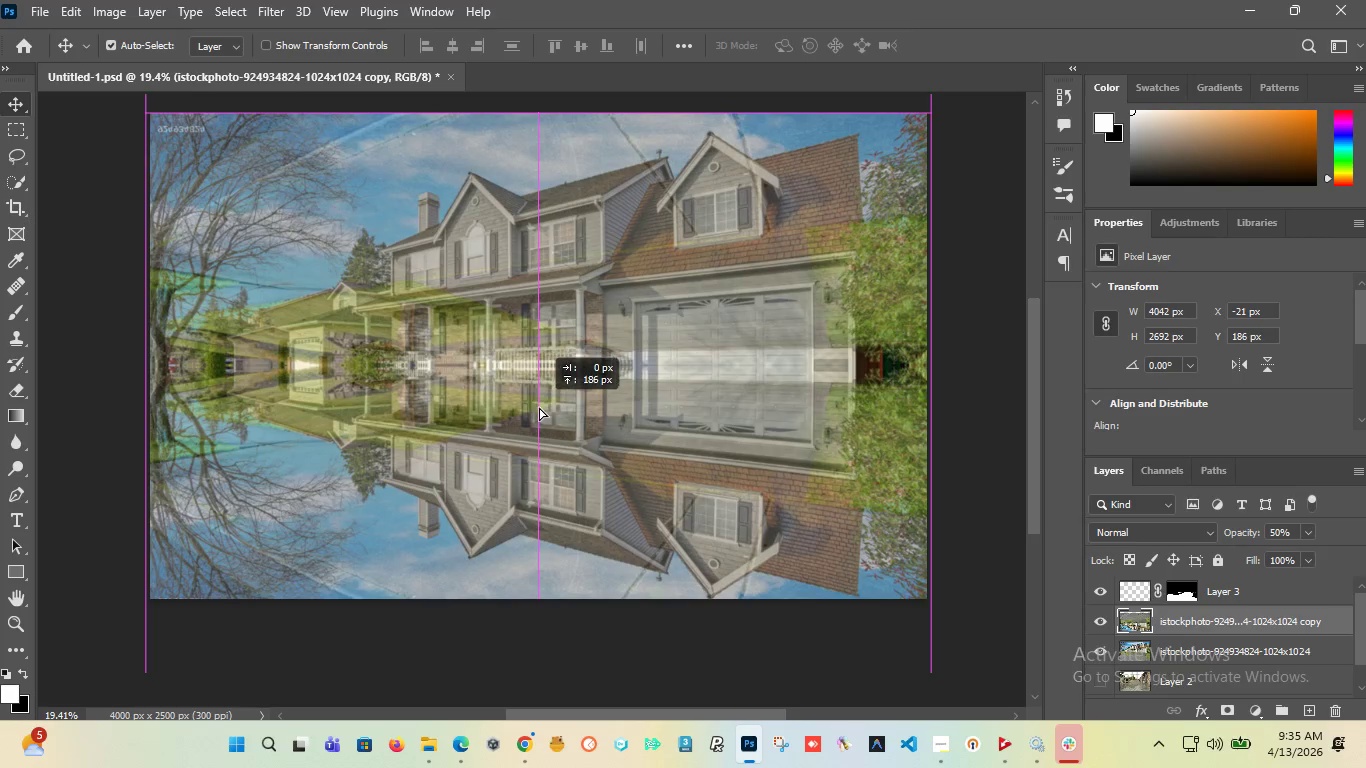 
hold_key(key=ShiftLeft, duration=1.5)
 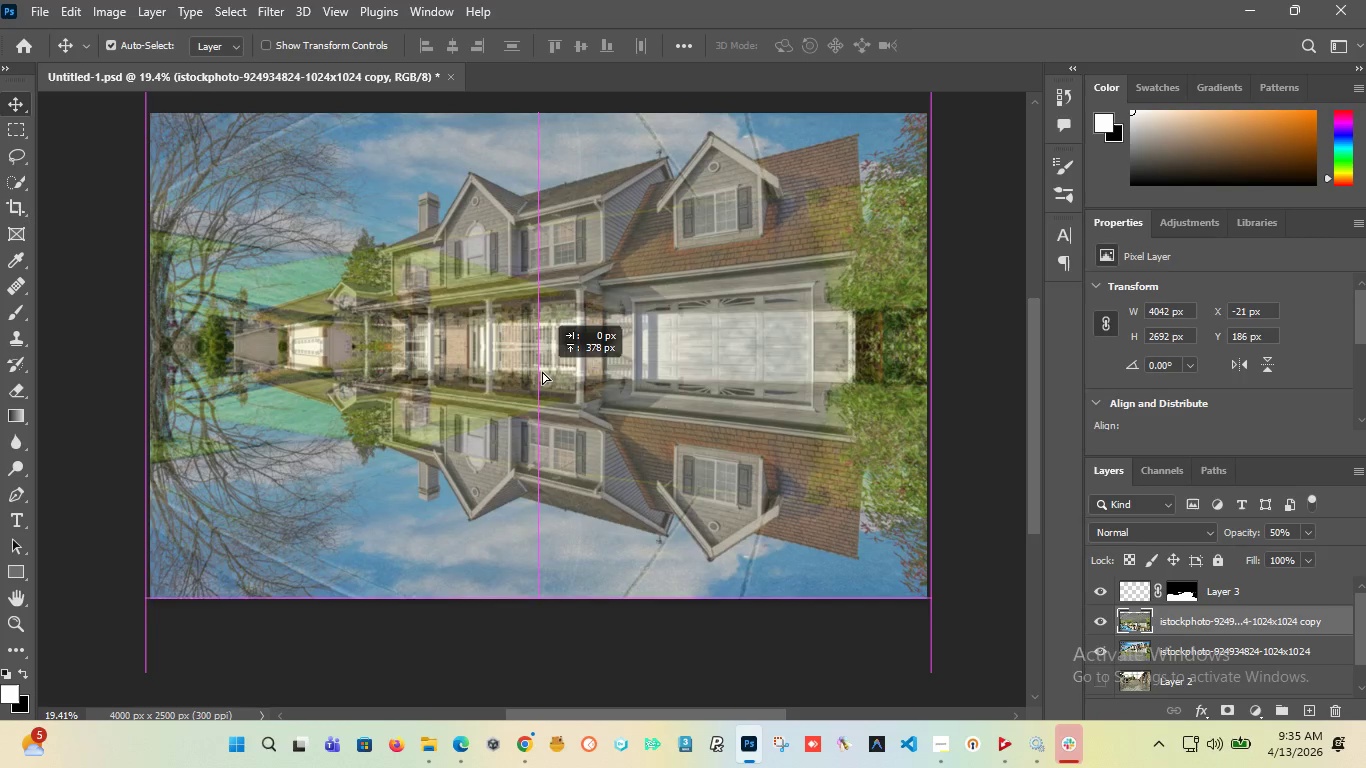 
hold_key(key=ShiftLeft, duration=1.5)
 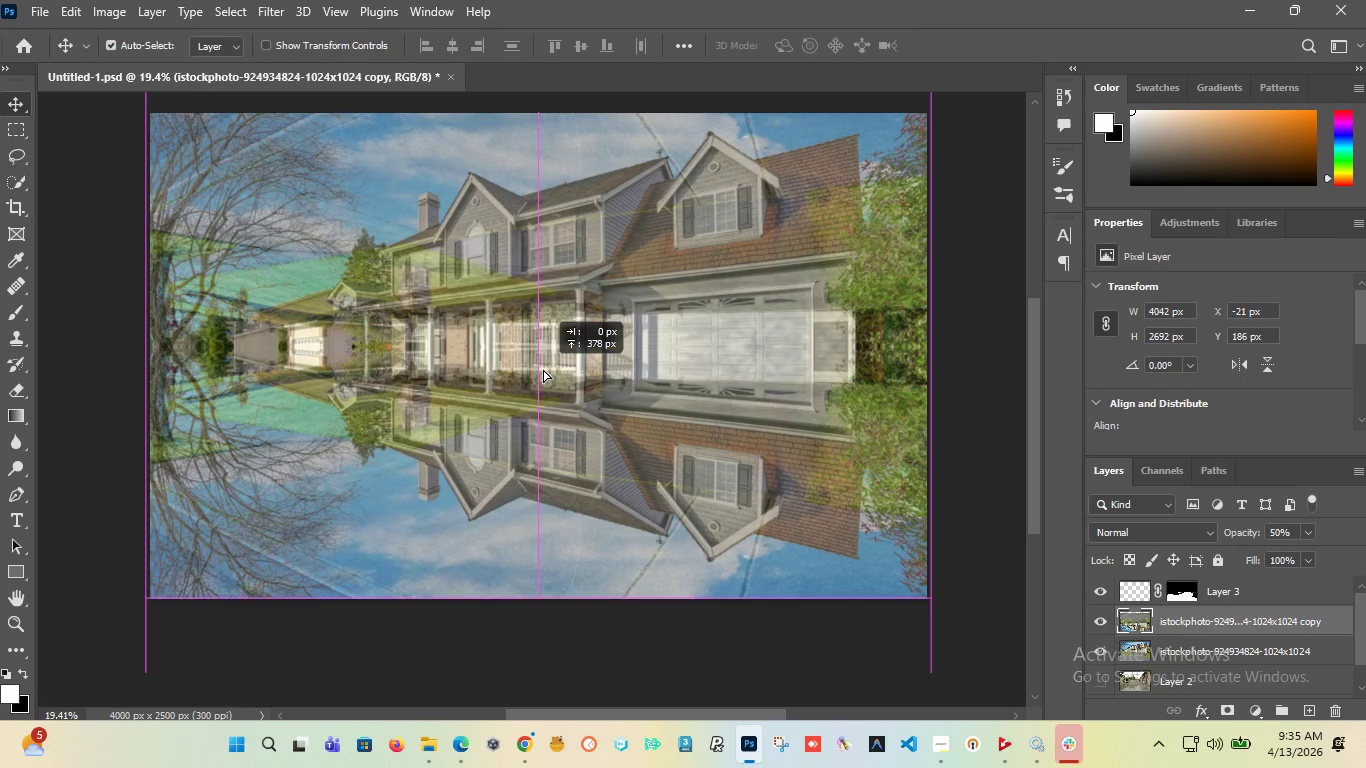 
hold_key(key=ShiftLeft, duration=1.5)
 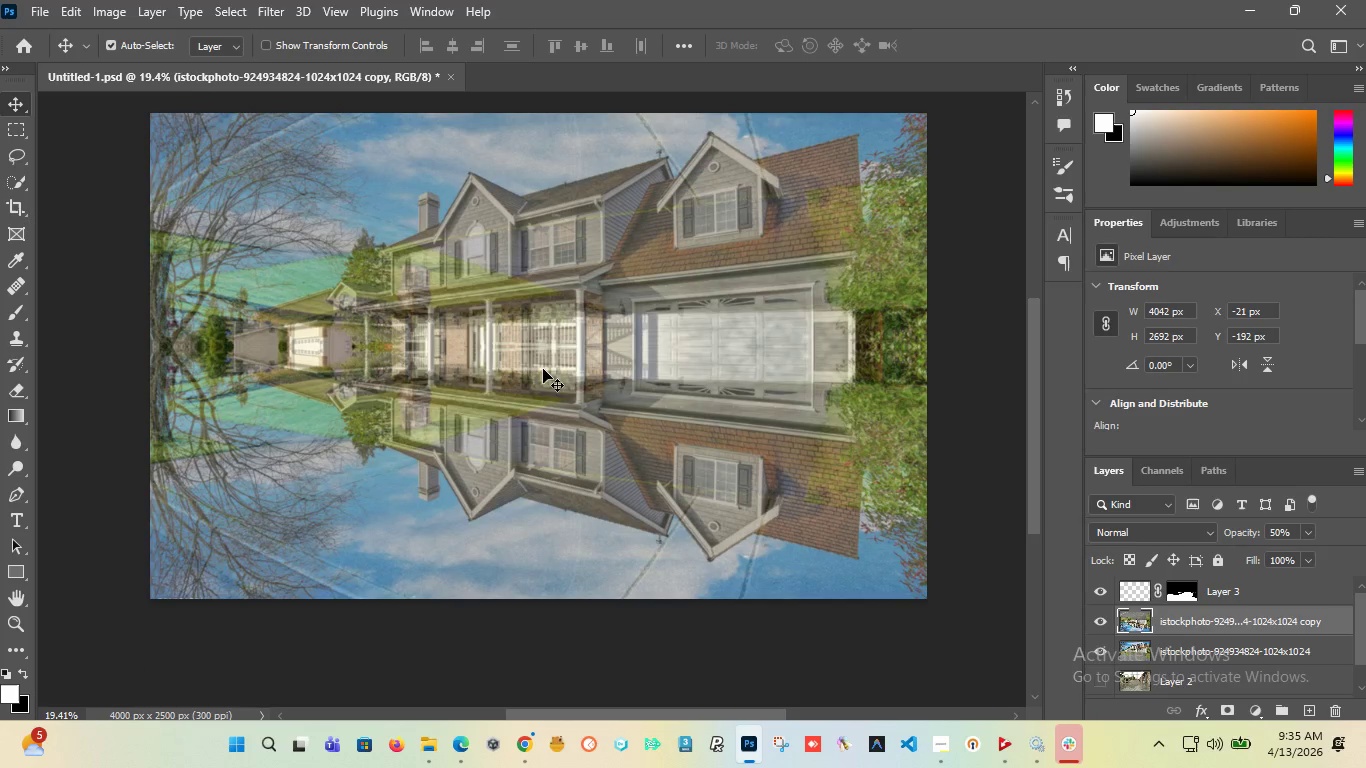 
key(Shift+ShiftLeft)
 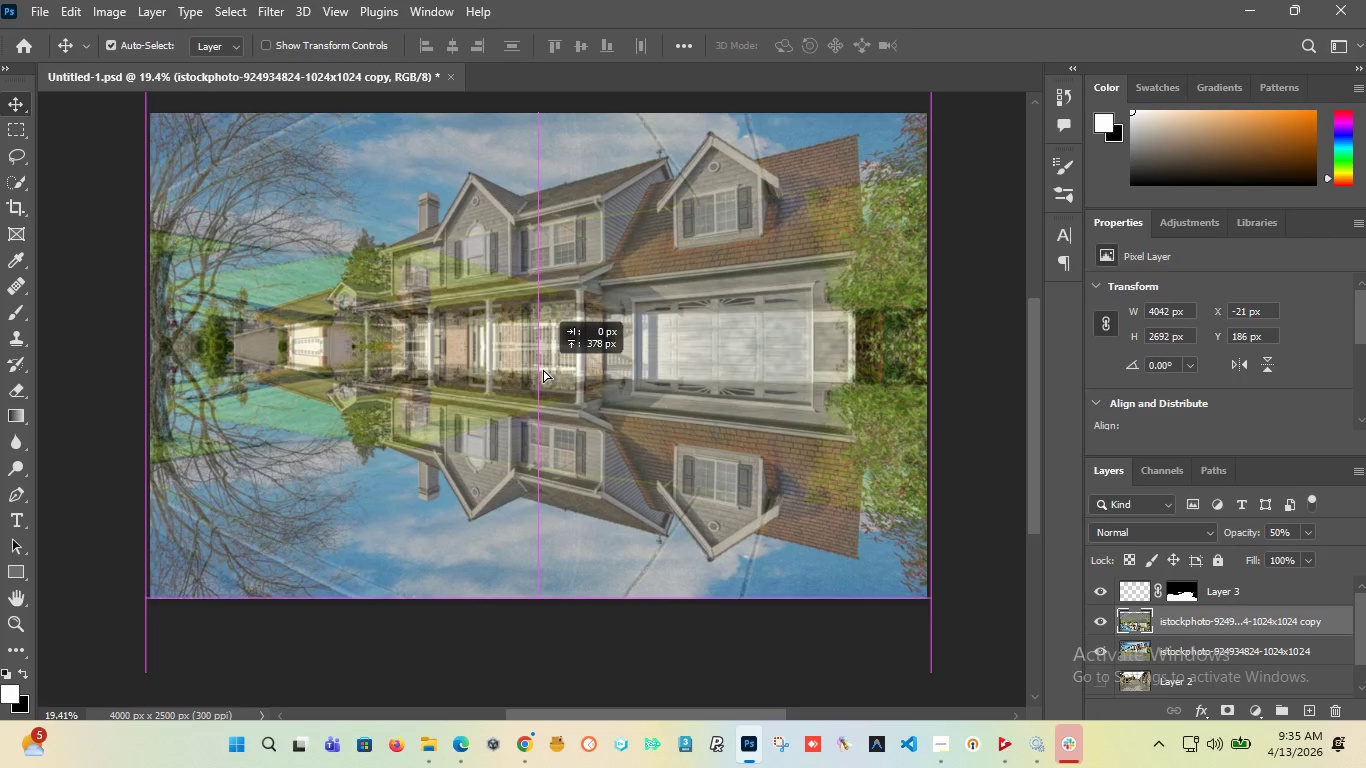 
key(Shift+ShiftLeft)
 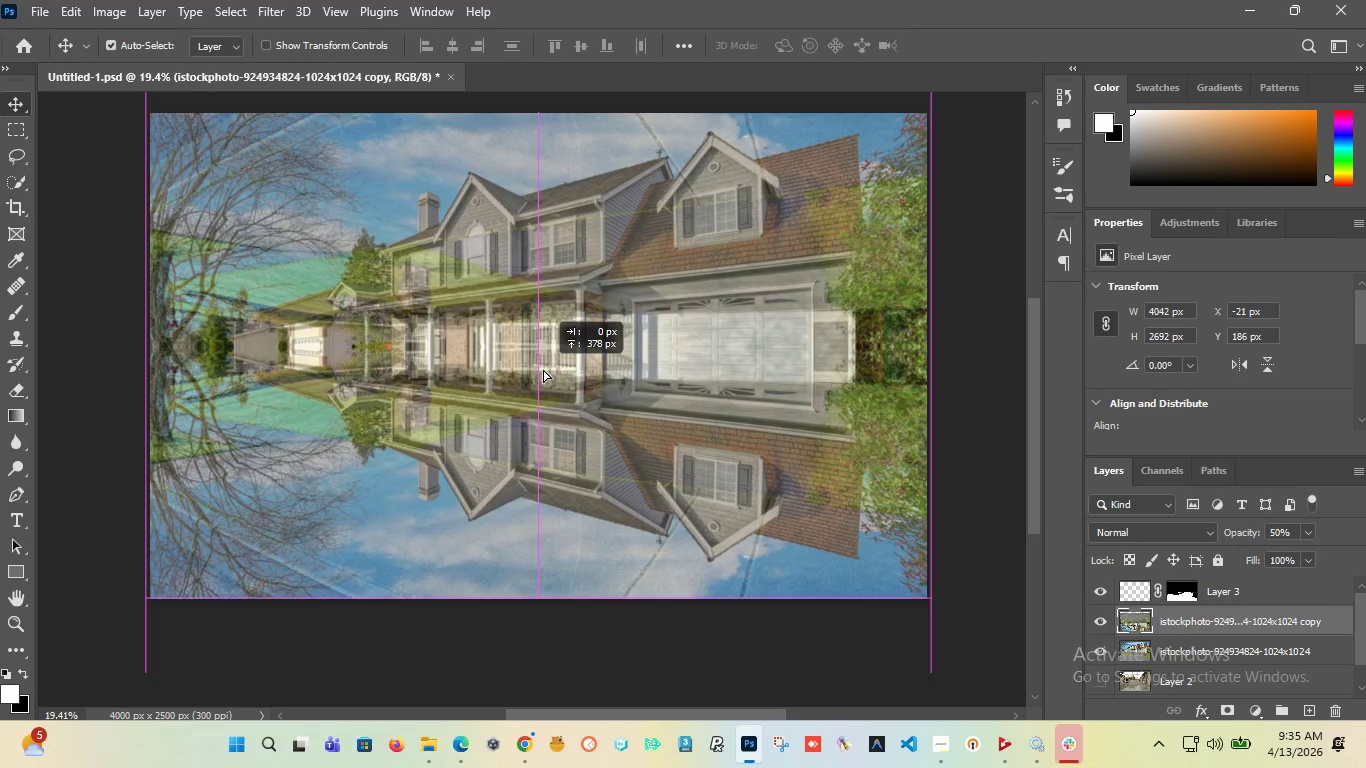 
key(Shift+ShiftLeft)
 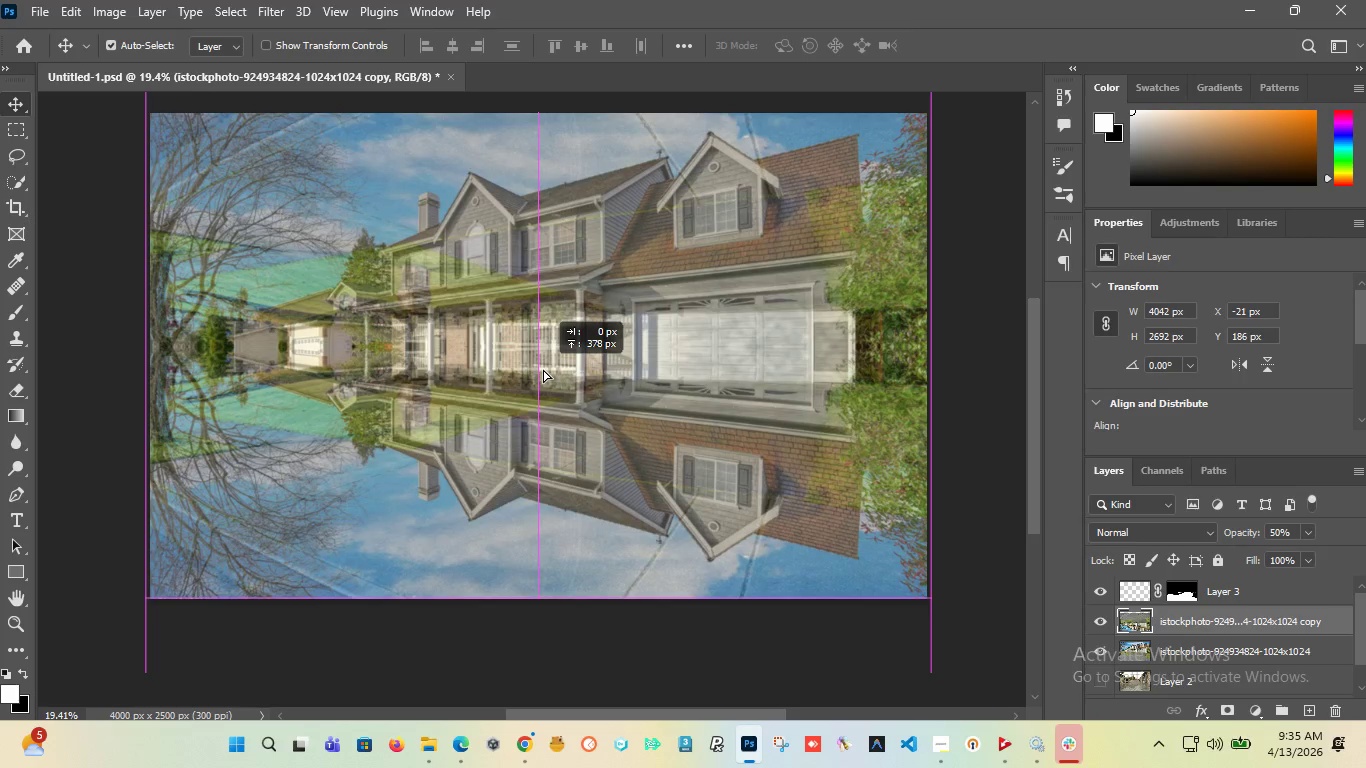 
key(Shift+ShiftLeft)
 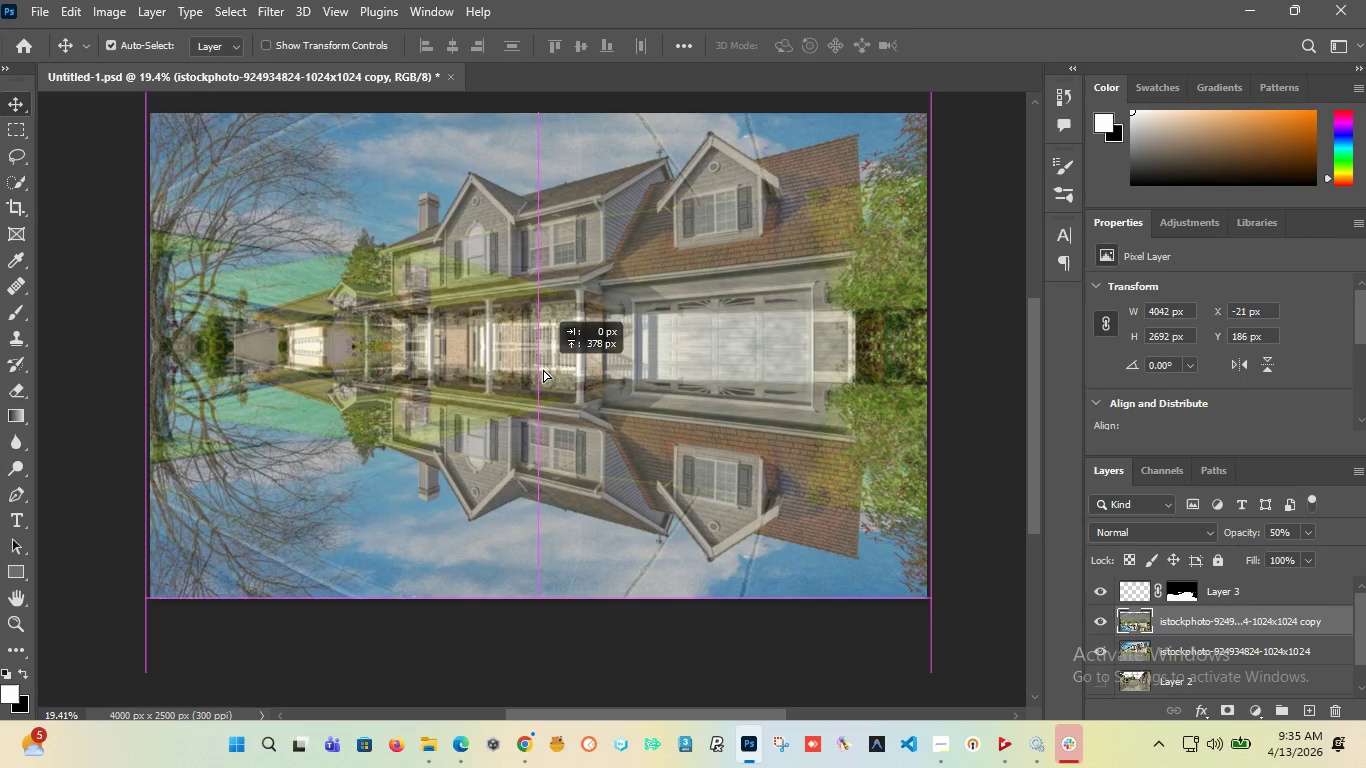 
key(Shift+ShiftLeft)
 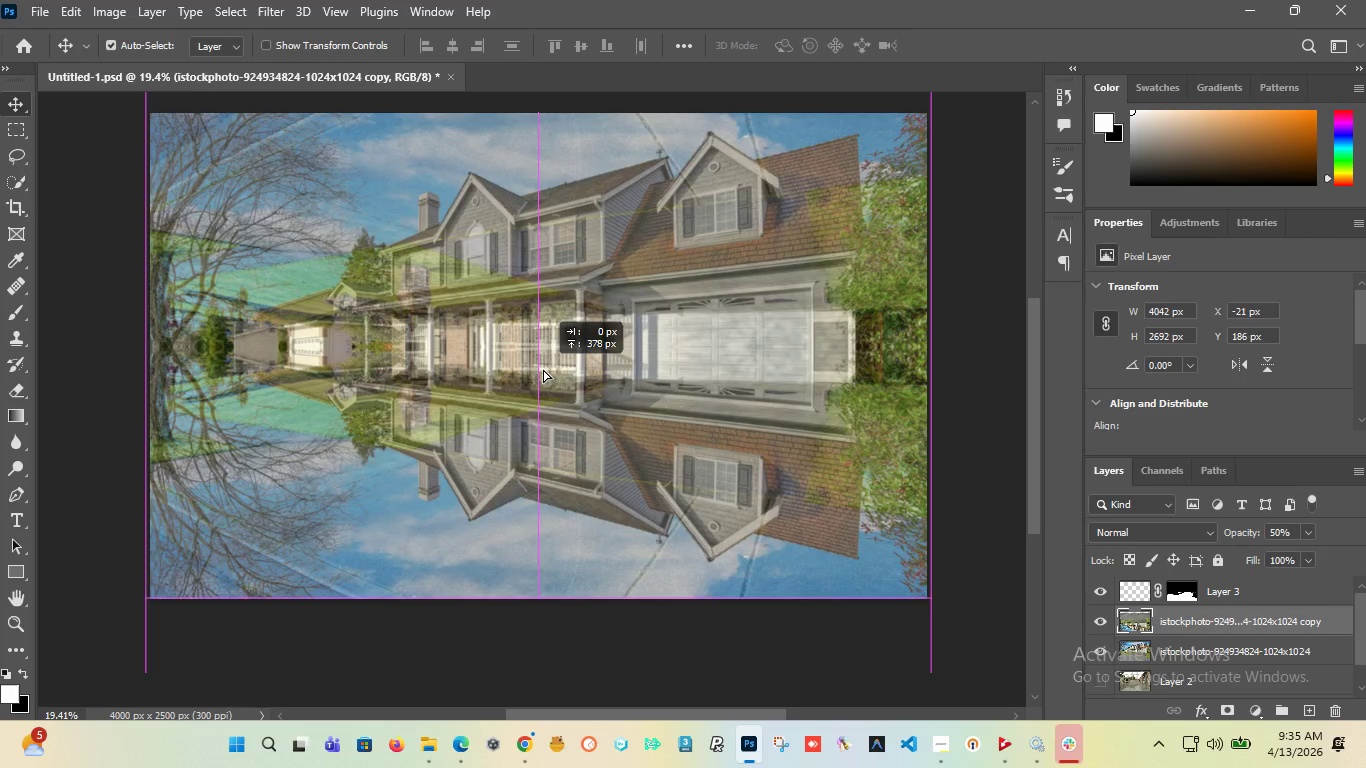 
key(Shift+ShiftLeft)
 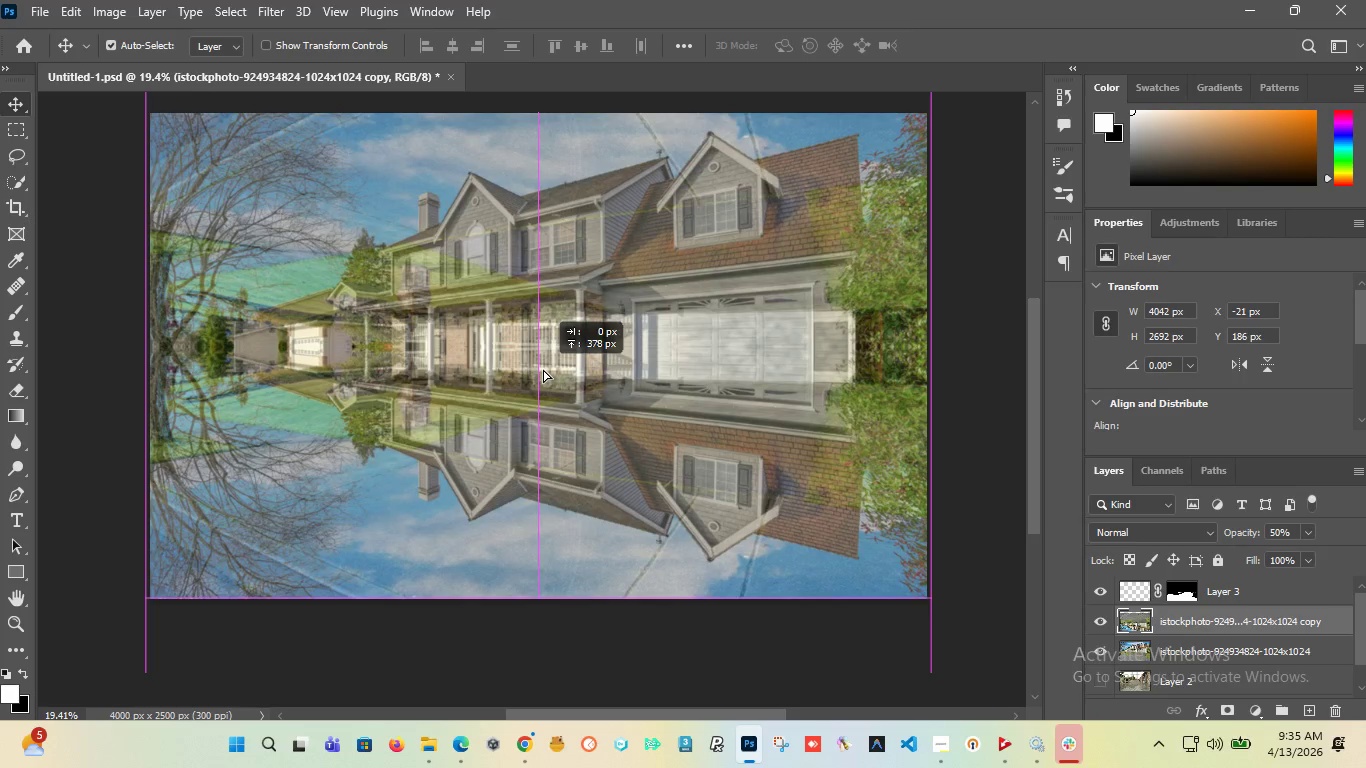 
key(Shift+ShiftLeft)
 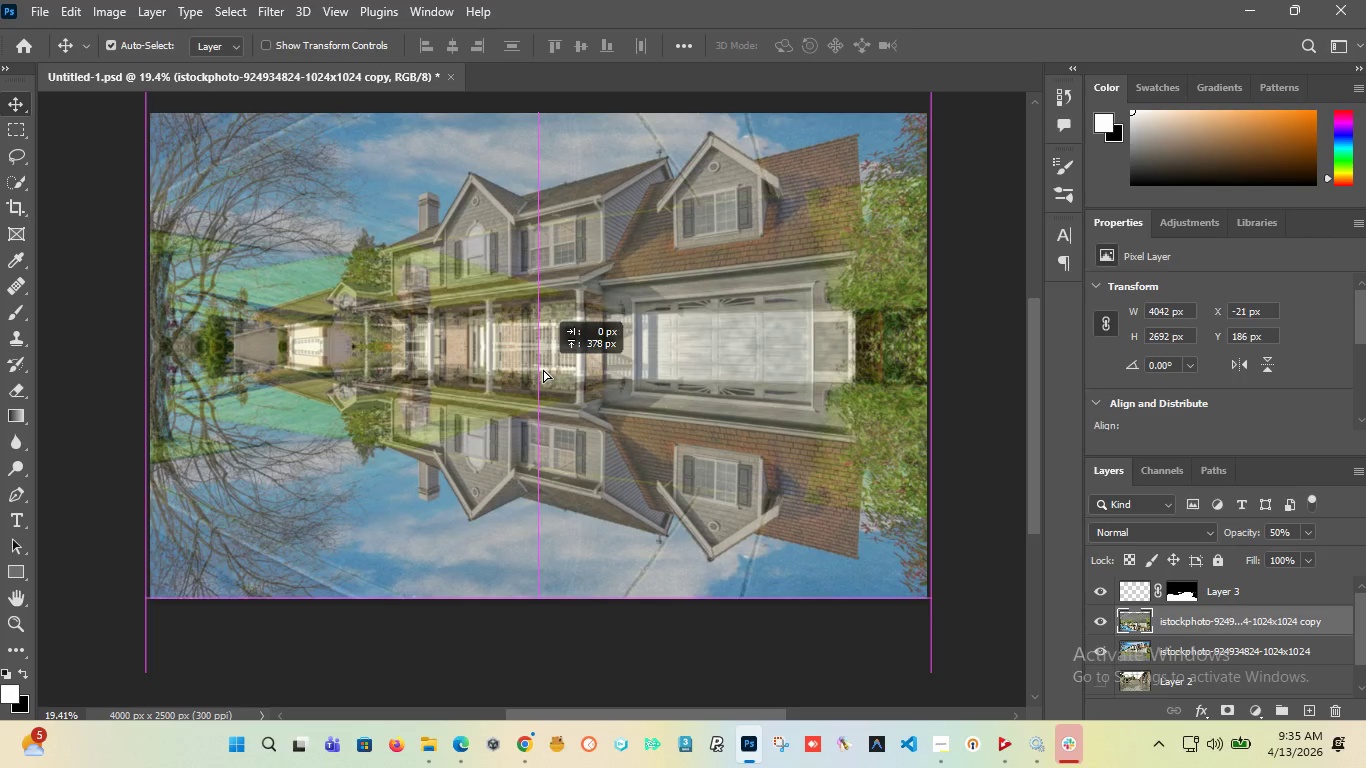 
key(Shift+ShiftLeft)
 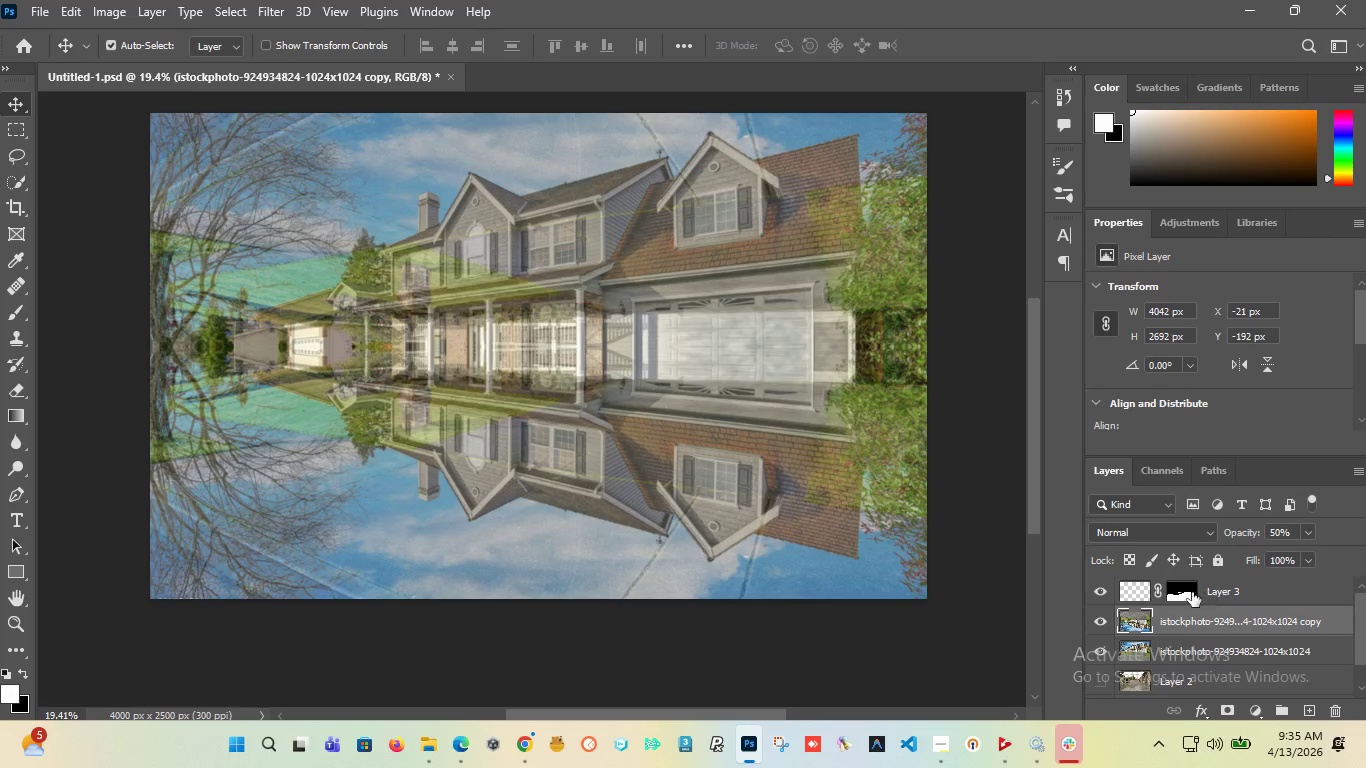 
hold_key(key=ControlLeft, duration=0.69)
left_click([1185, 592])
 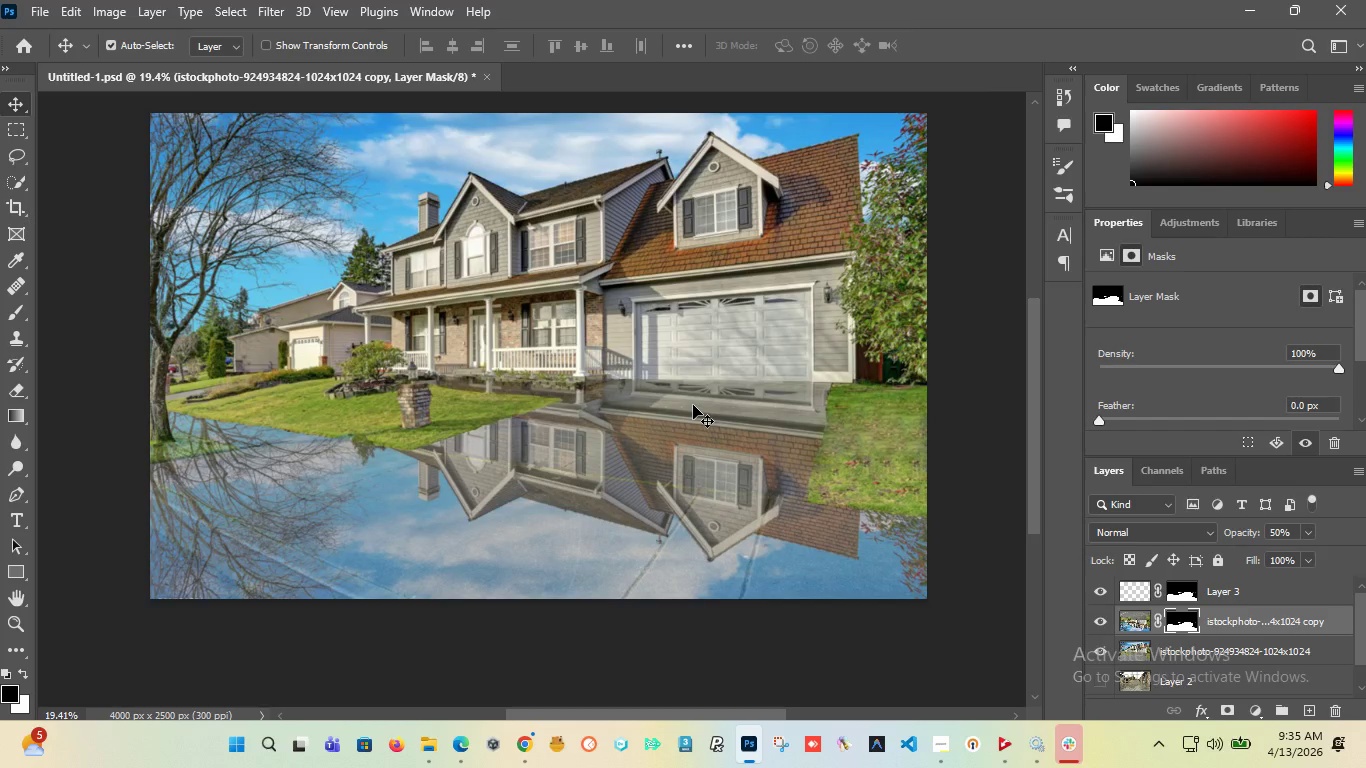 
wait(13.16)
 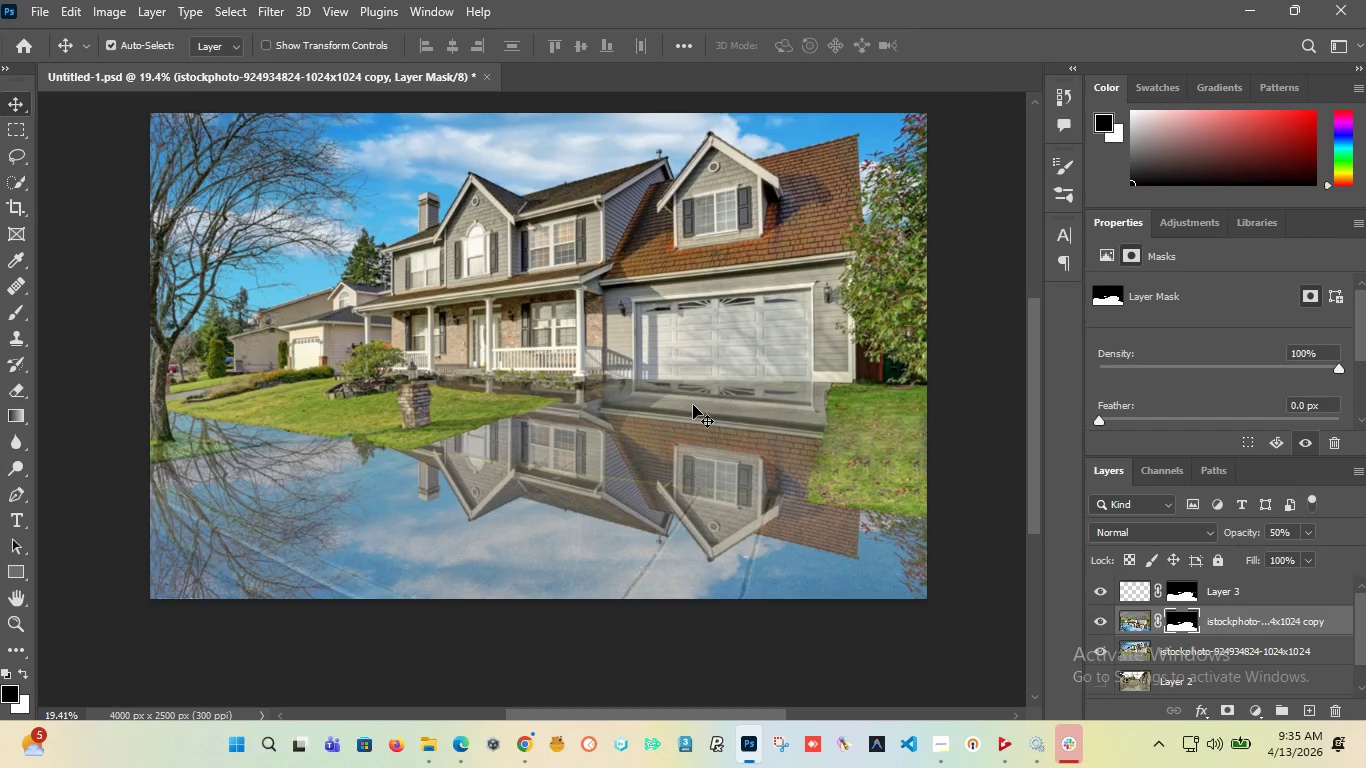 
key(Control+Z)
 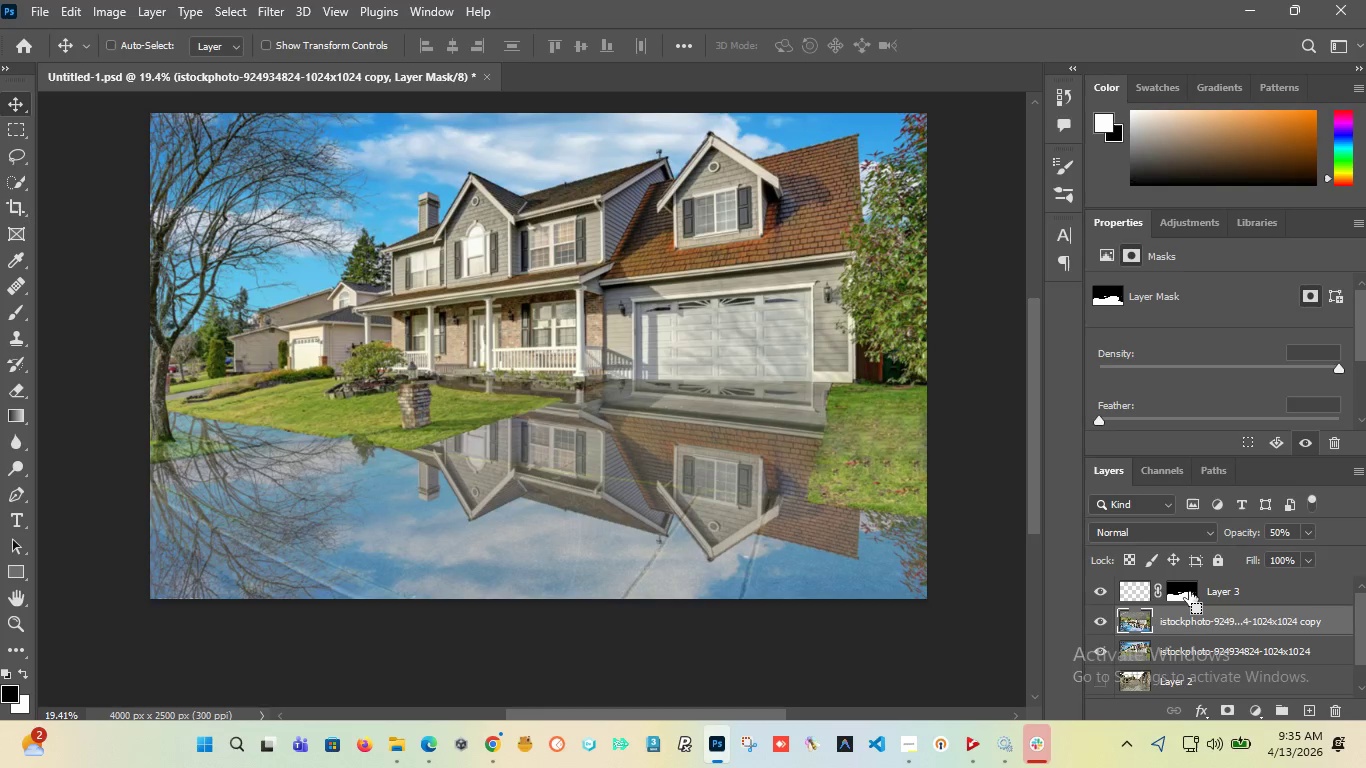 
key(Control+Z)
 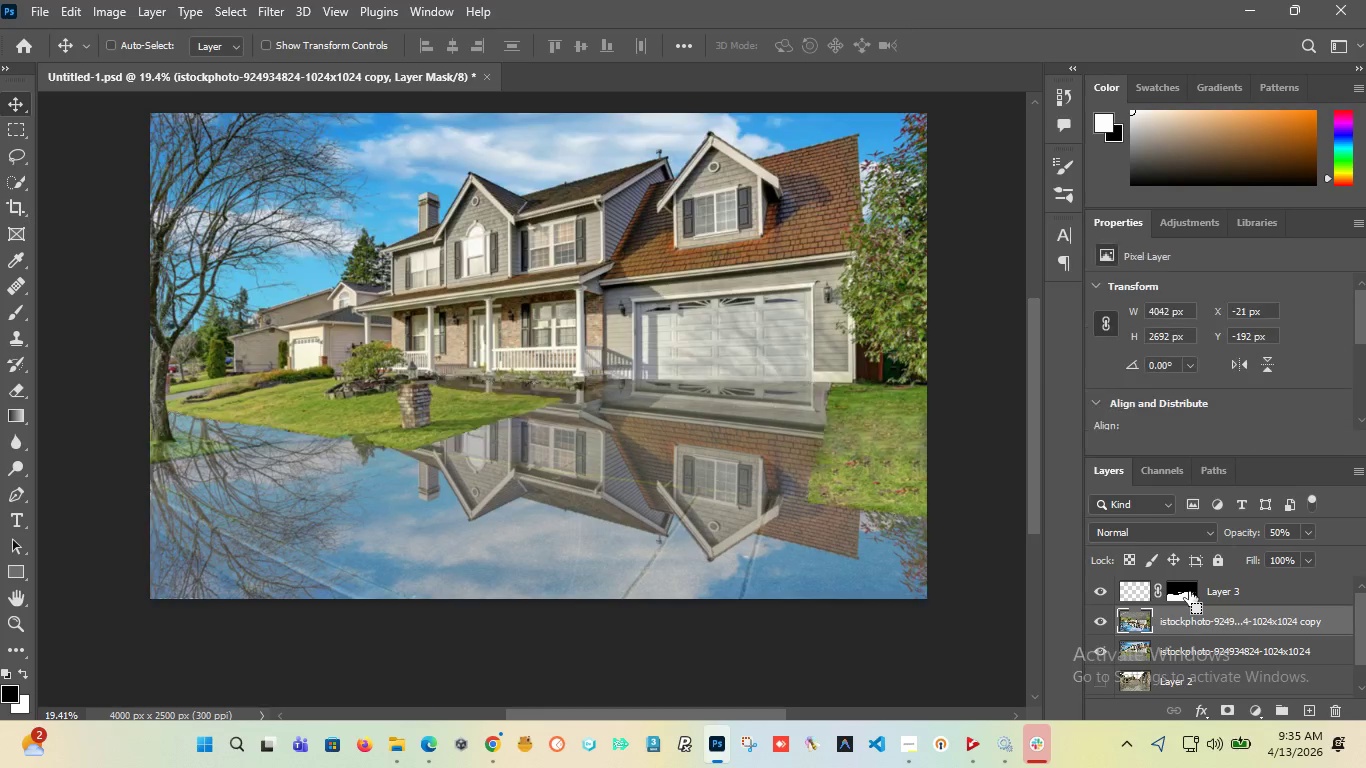 
key(Control+Z)
 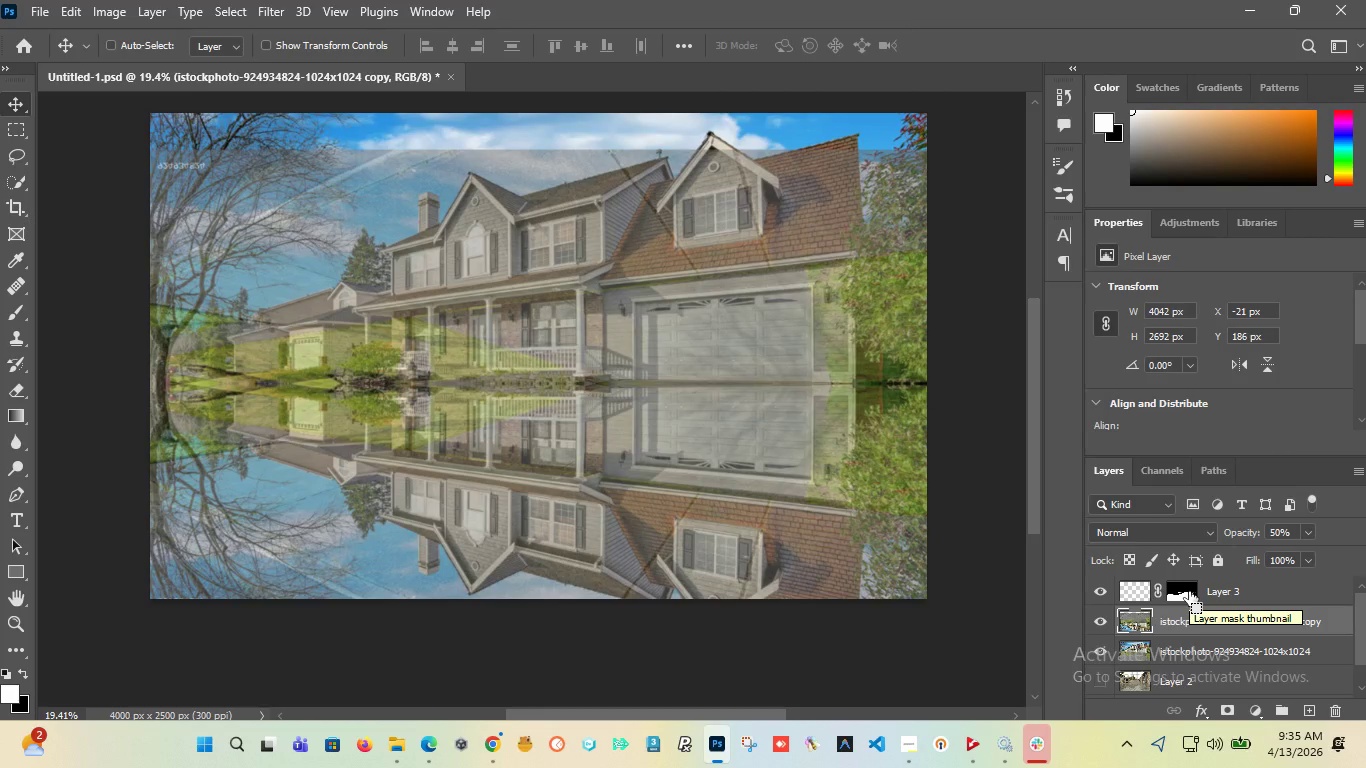 
key(Control+Z)
 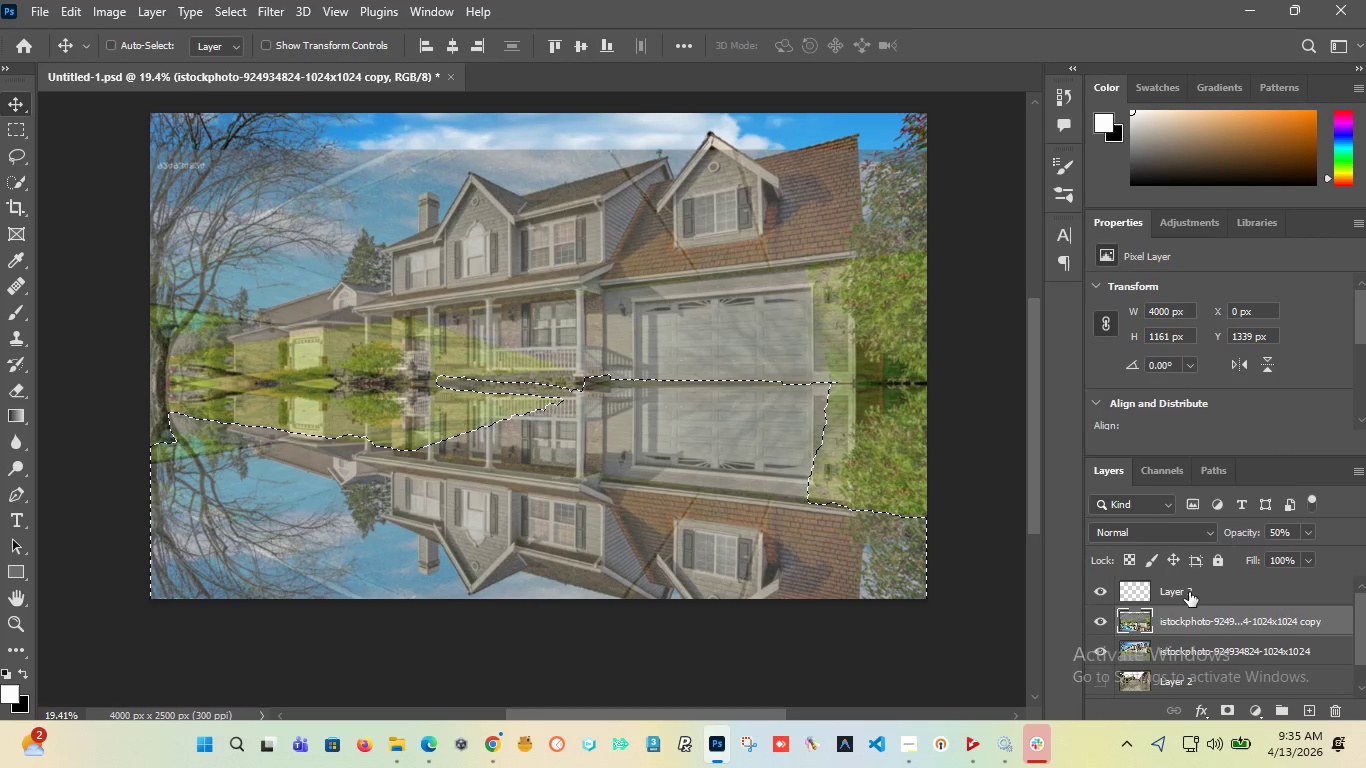 
key(Control+Z)
 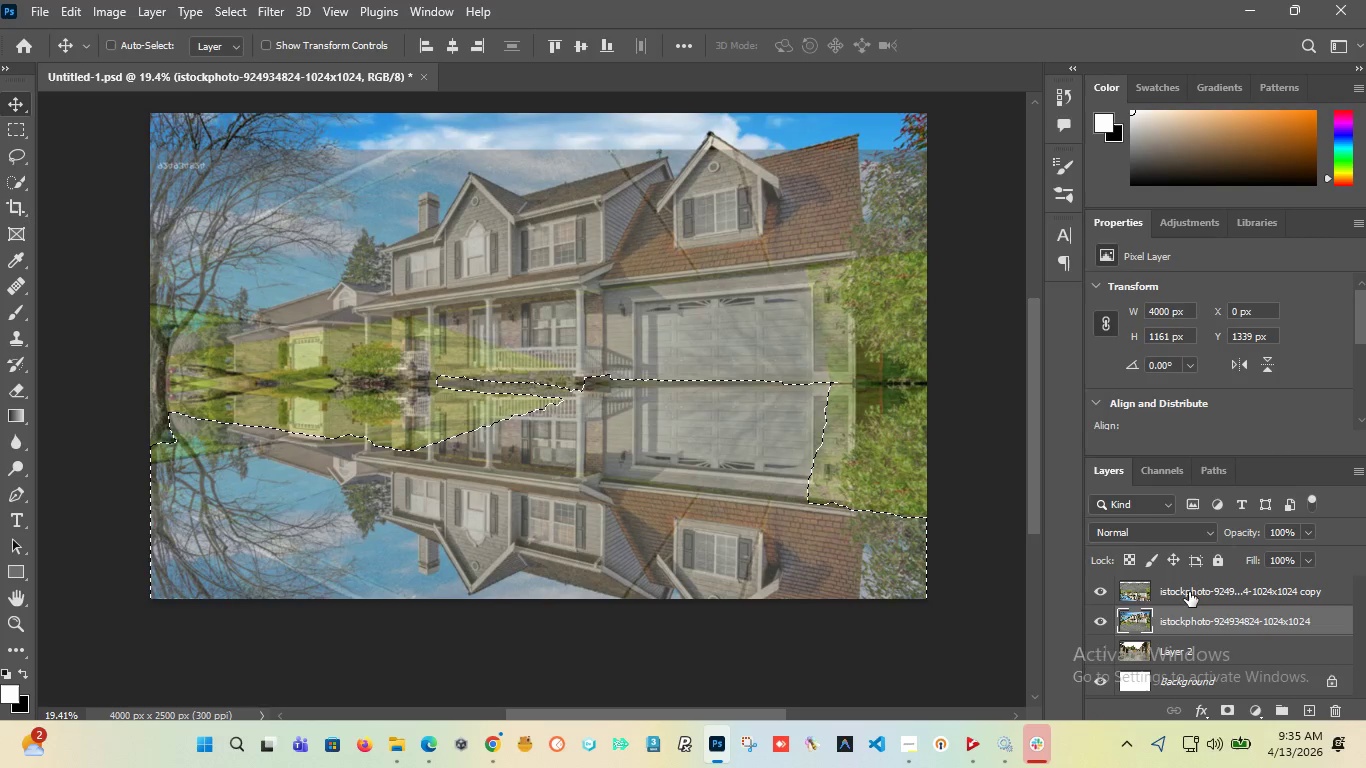 
key(Control+Z)
 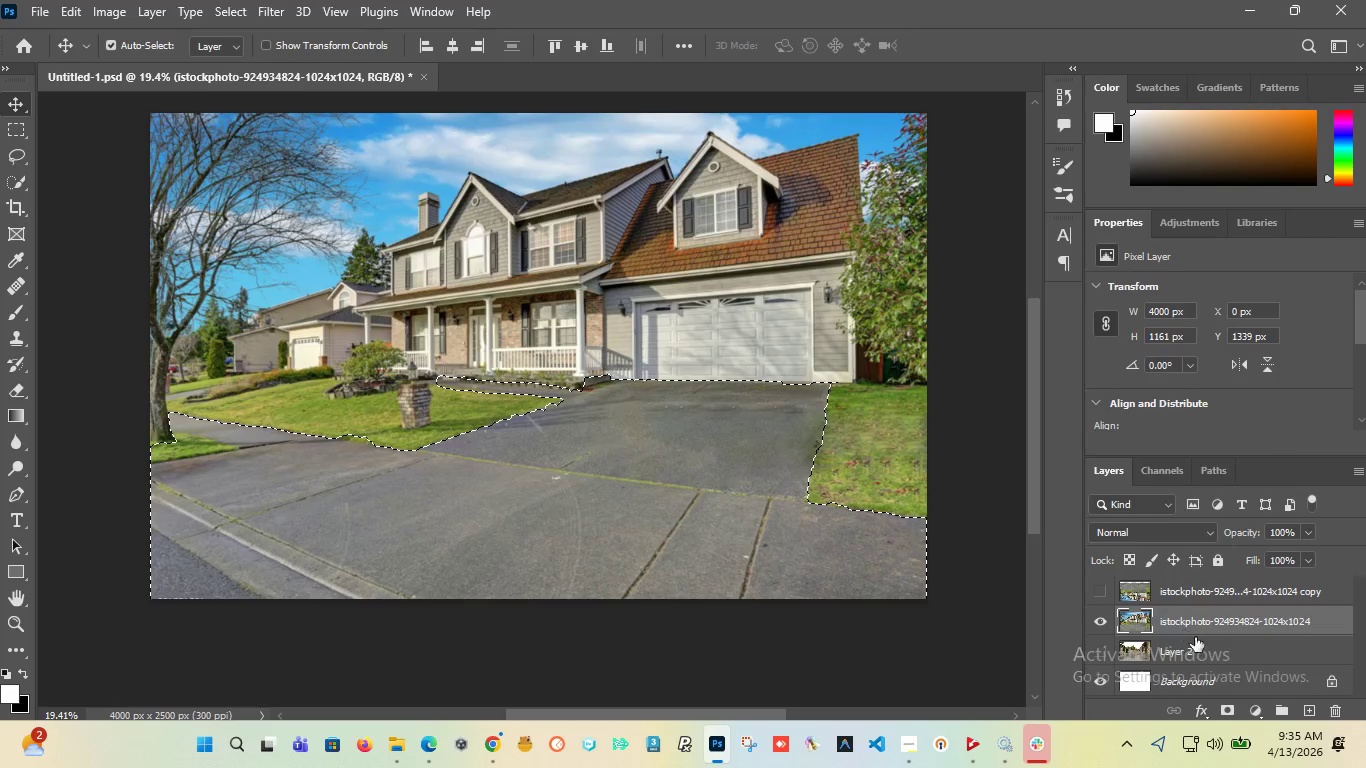 
left_click([1229, 709])
 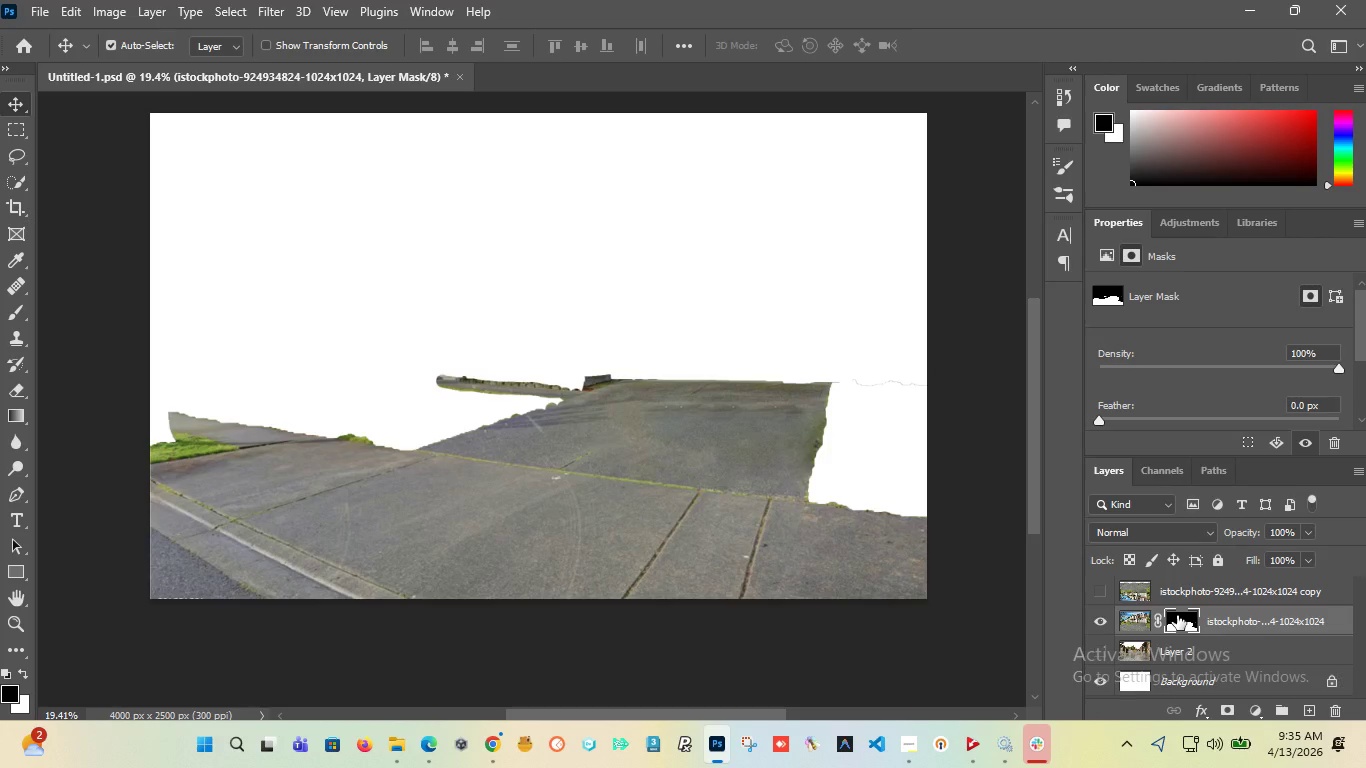 
key(Control+Z)
 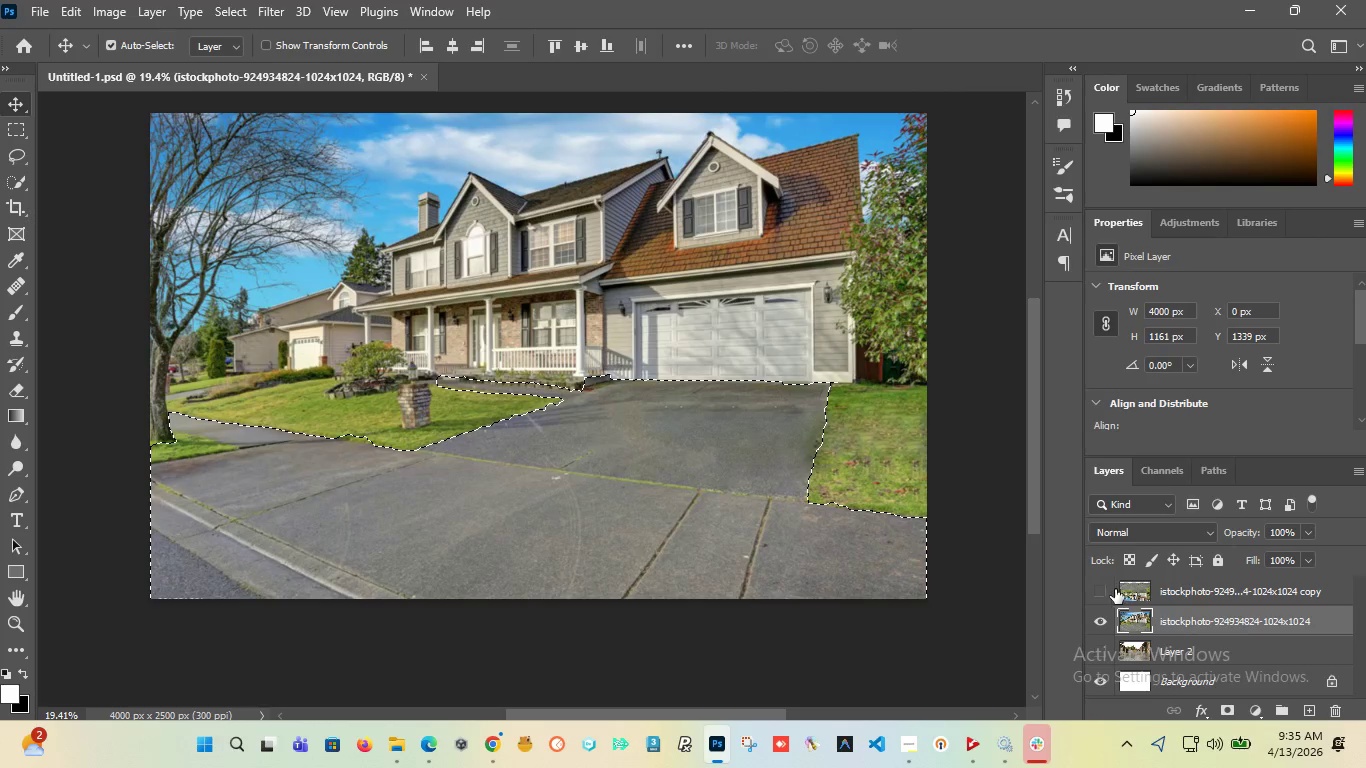 
left_click([1095, 588])
 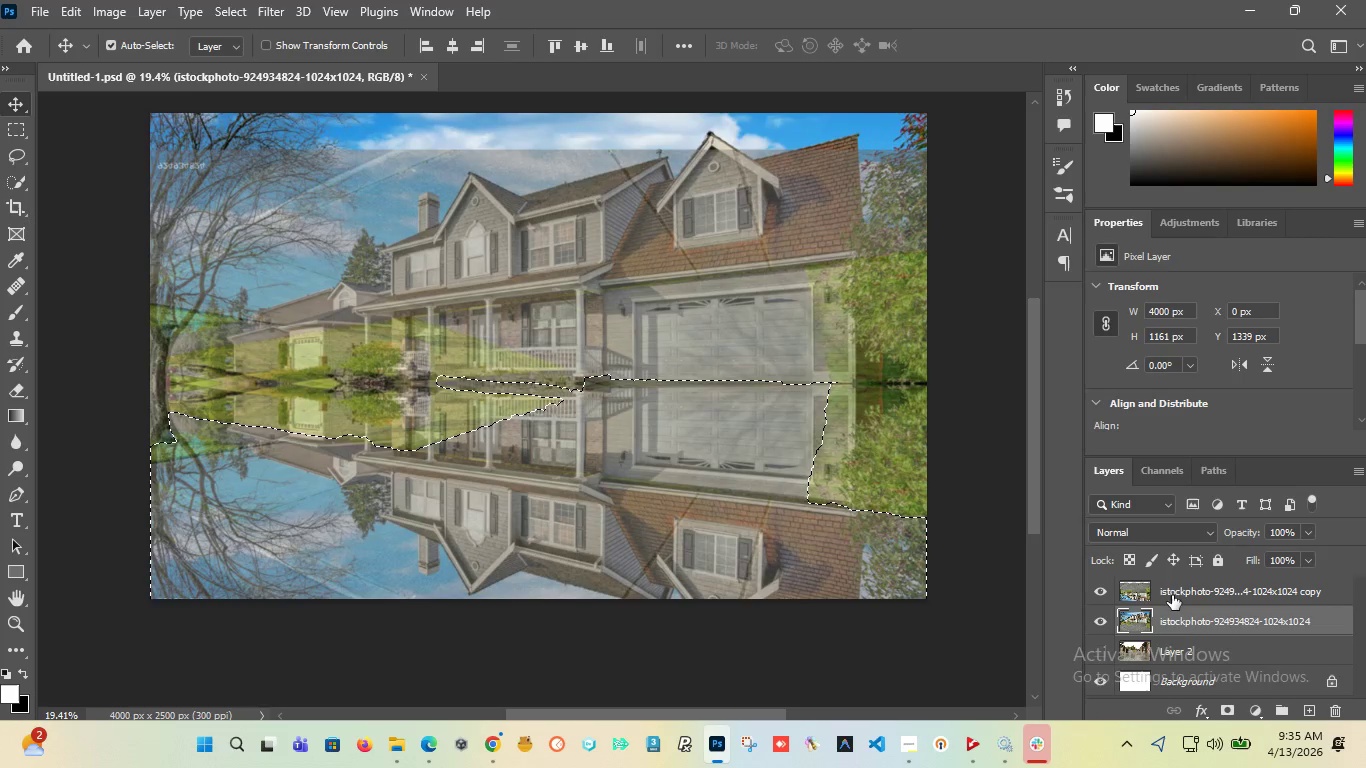 
left_click([1184, 595])
 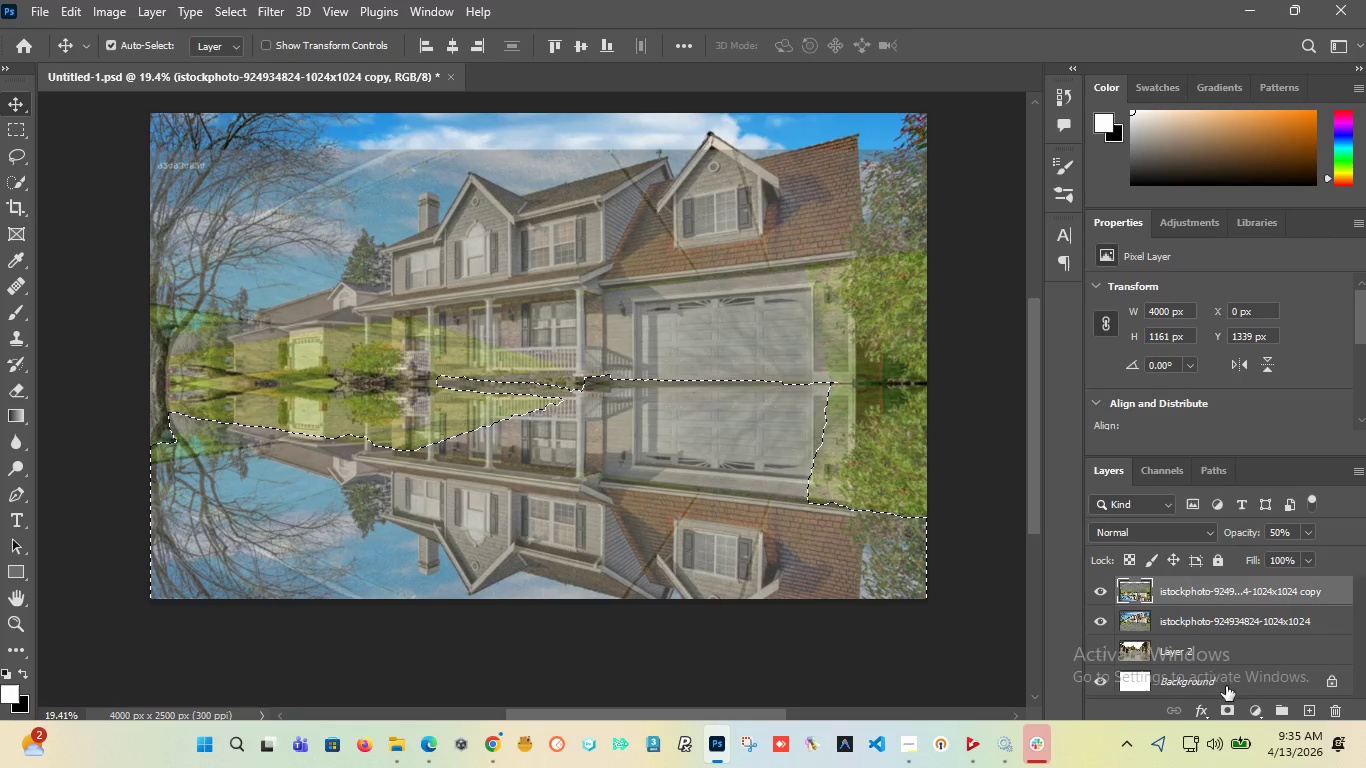 
left_click([1231, 711])
 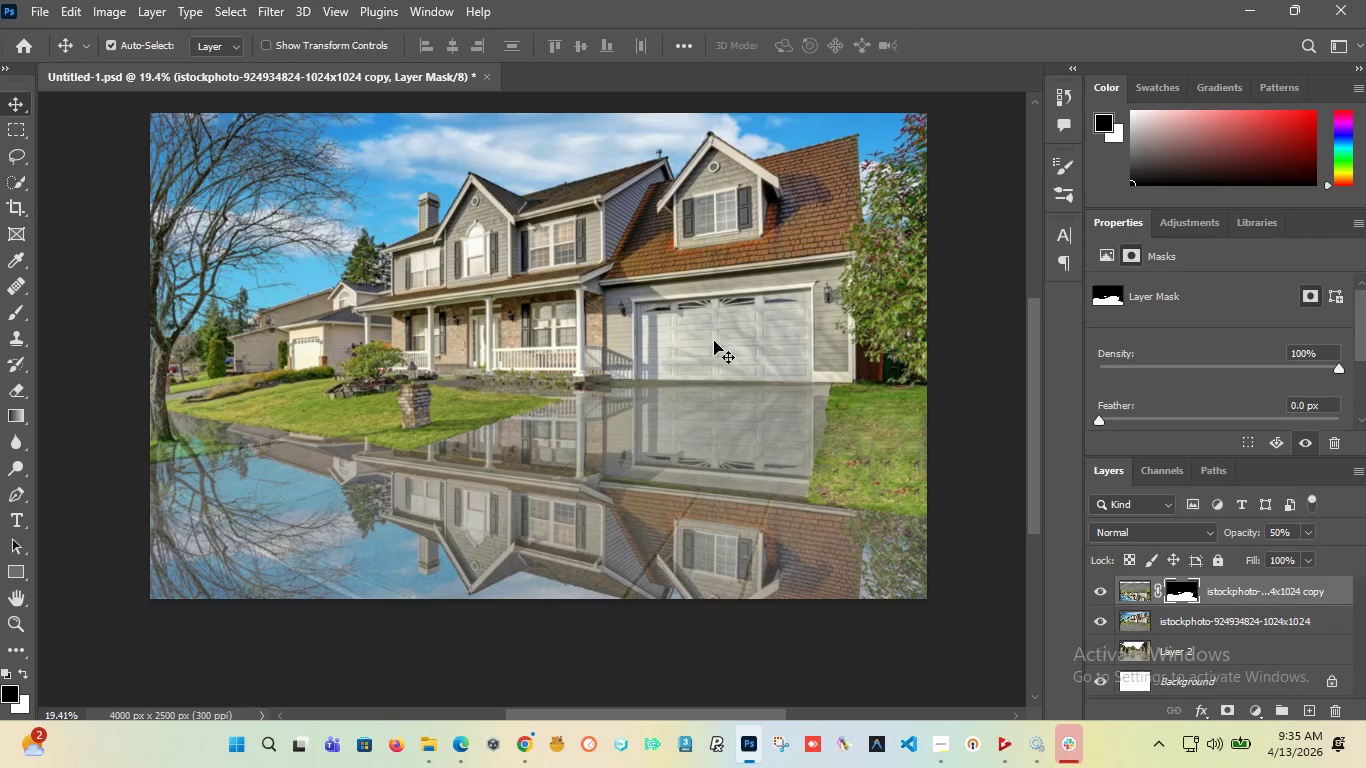 
wait(5.95)
 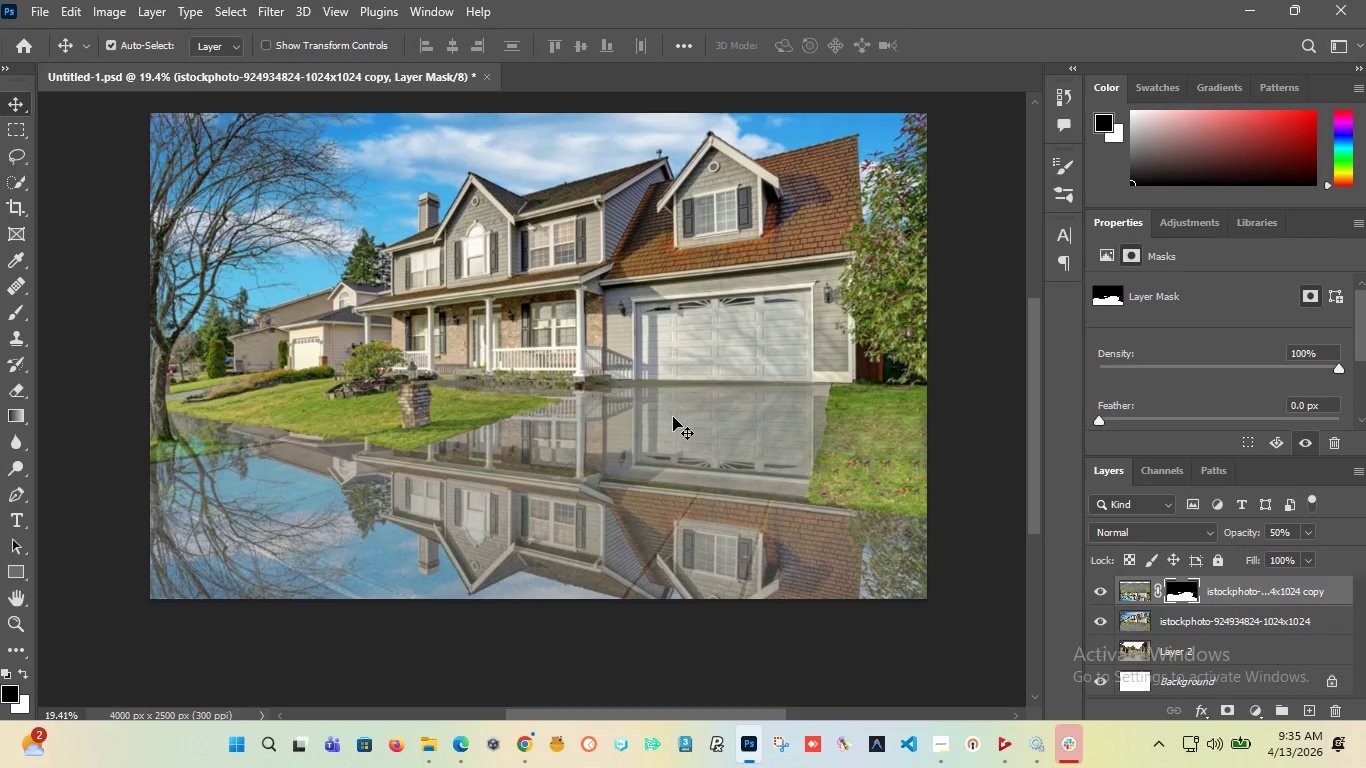 
double_click([1103, 592])
 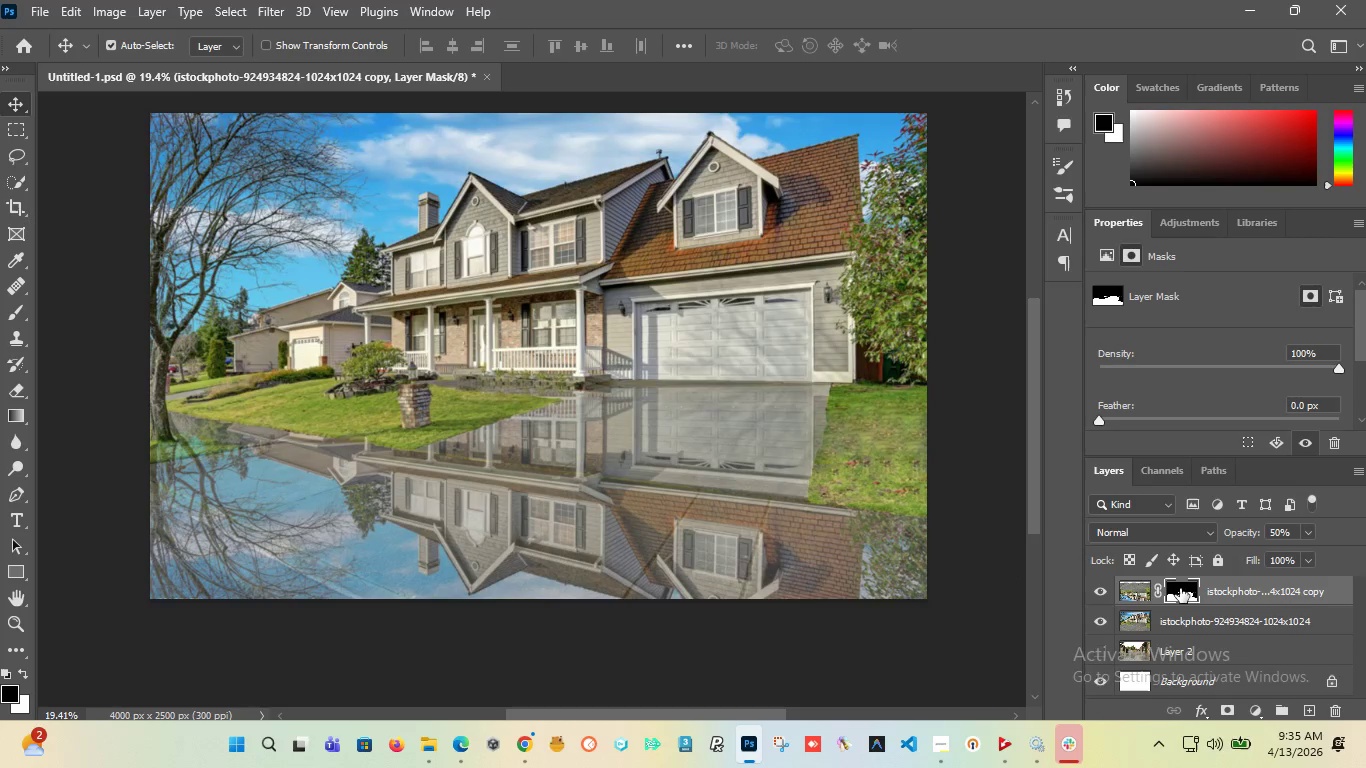 
hold_key(key=ShiftLeft, duration=1.52)
left_click([1183, 591])
 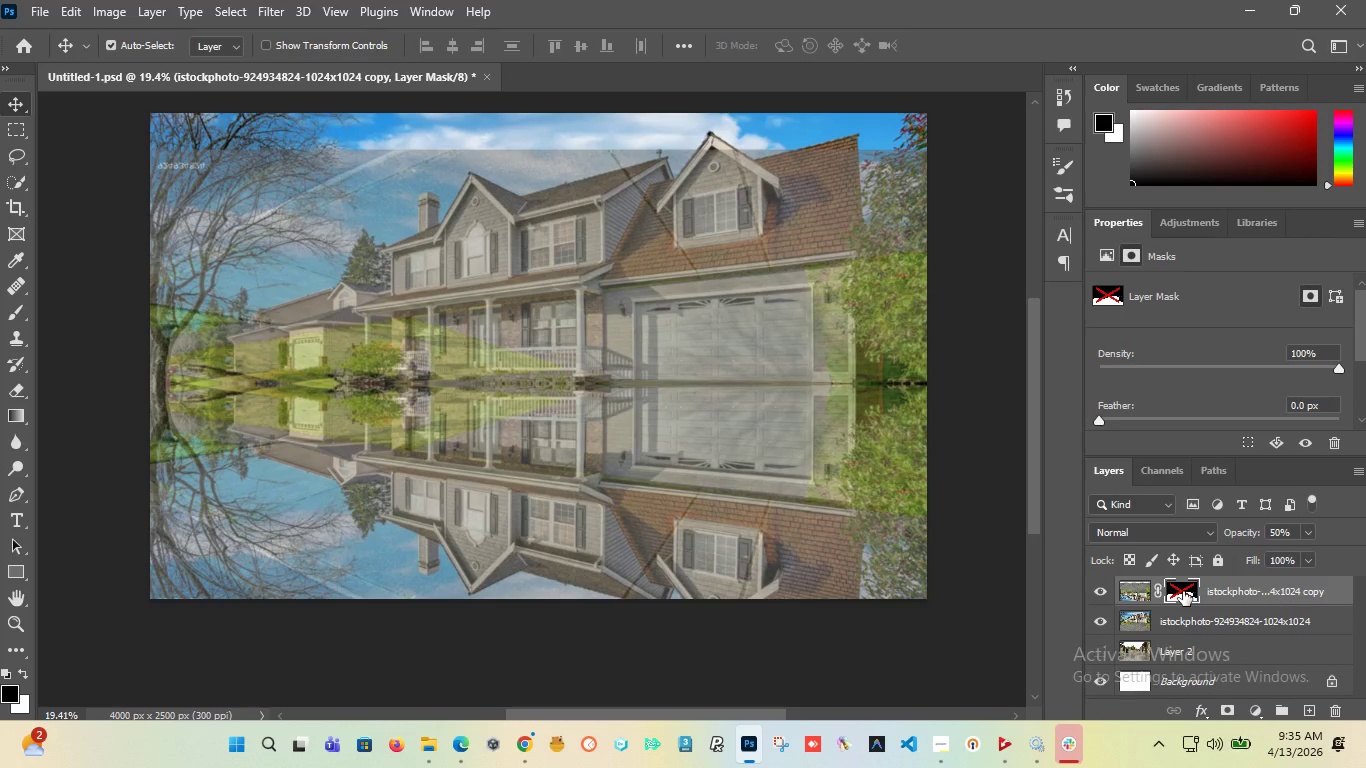 
hold_key(key=ShiftLeft, duration=1.5)
left_click([1183, 591])
 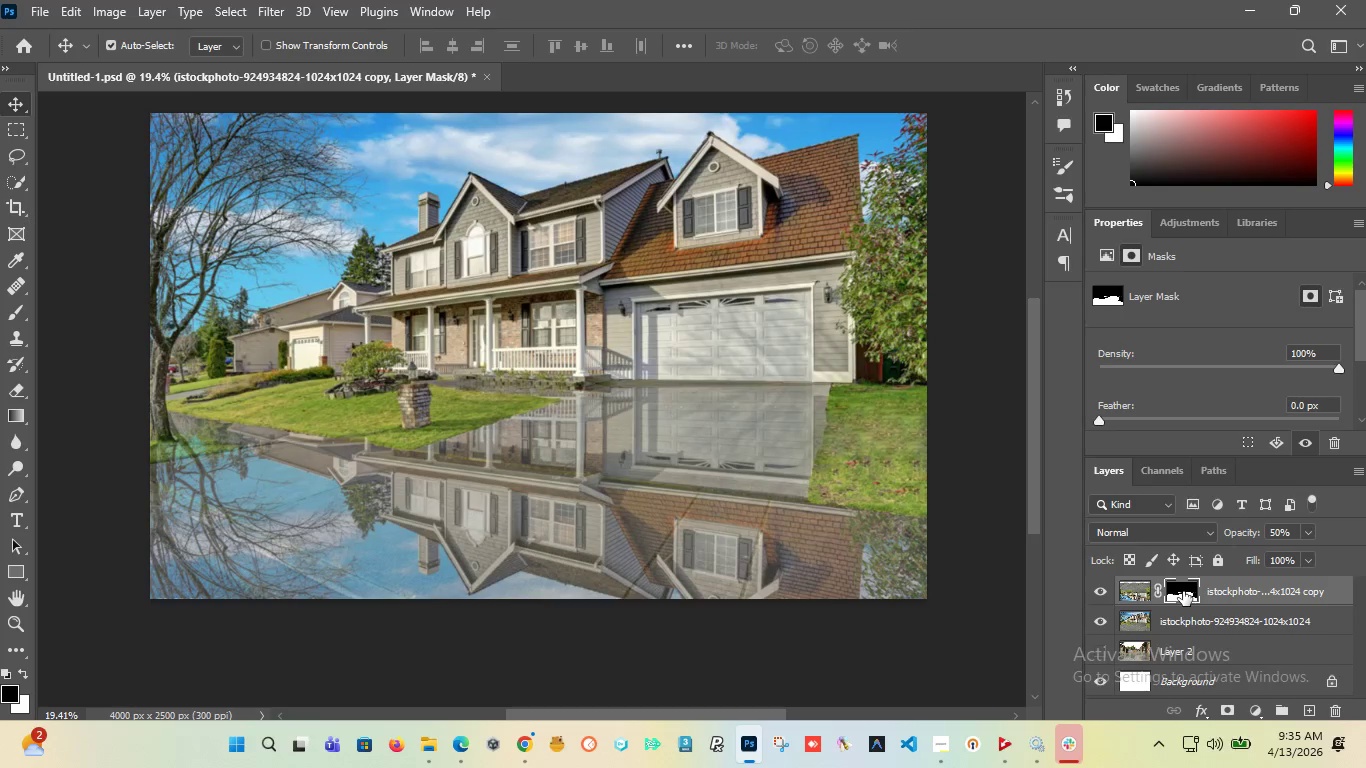 
key(Shift+ShiftLeft)
 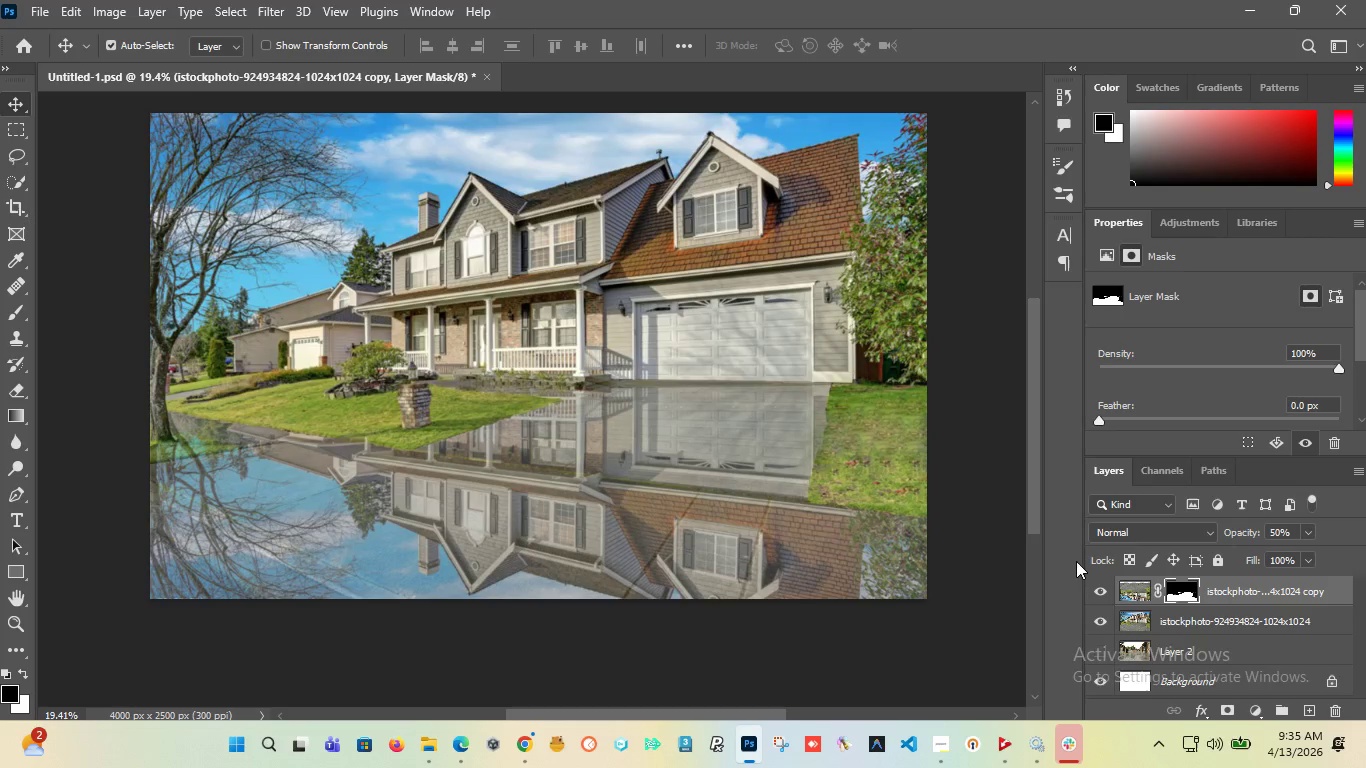 
key(Shift+ShiftLeft)
 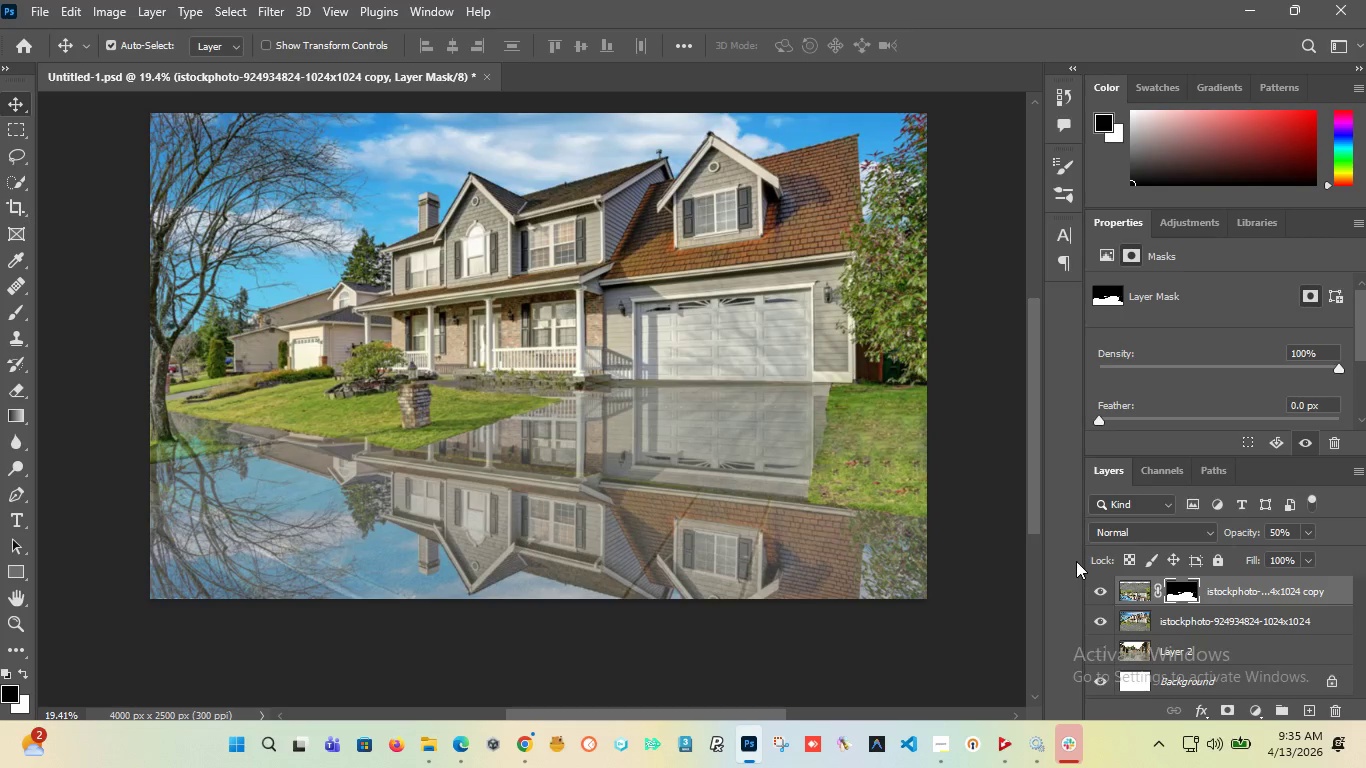 
key(Shift+ShiftLeft)
 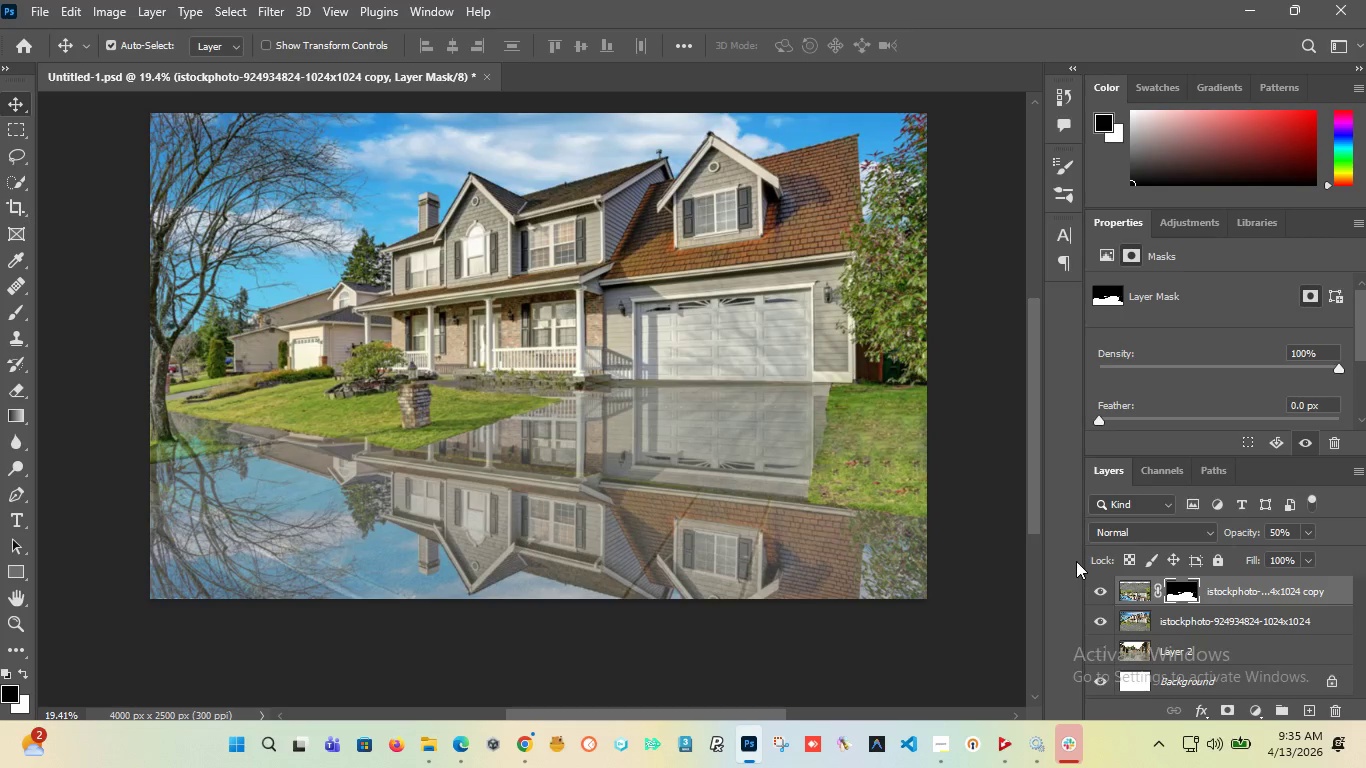 
key(Shift+ShiftLeft)
 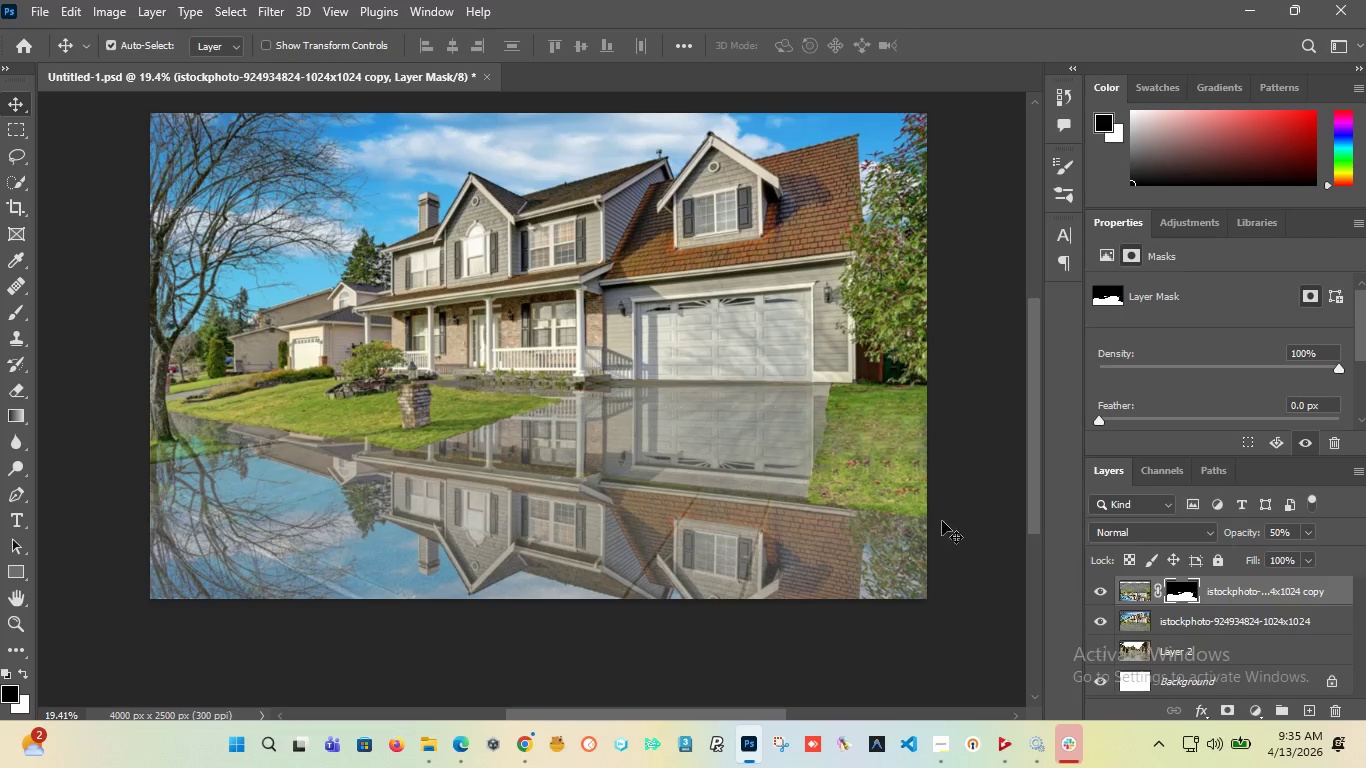 
key(Shift+ShiftLeft)
 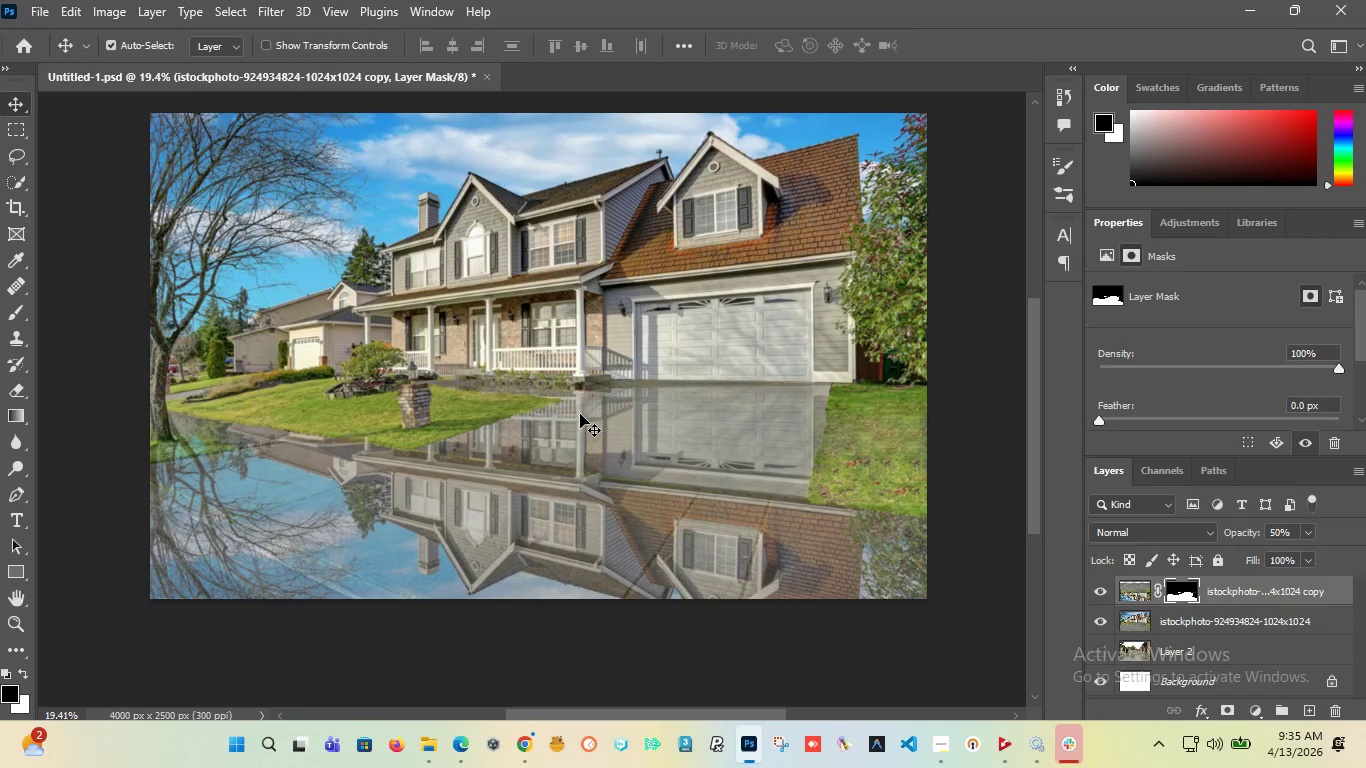 
hold_key(key=AltLeft, duration=1.51)
scroll: coordinate [584, 416], scroll_direction: down, amount: 1.0
 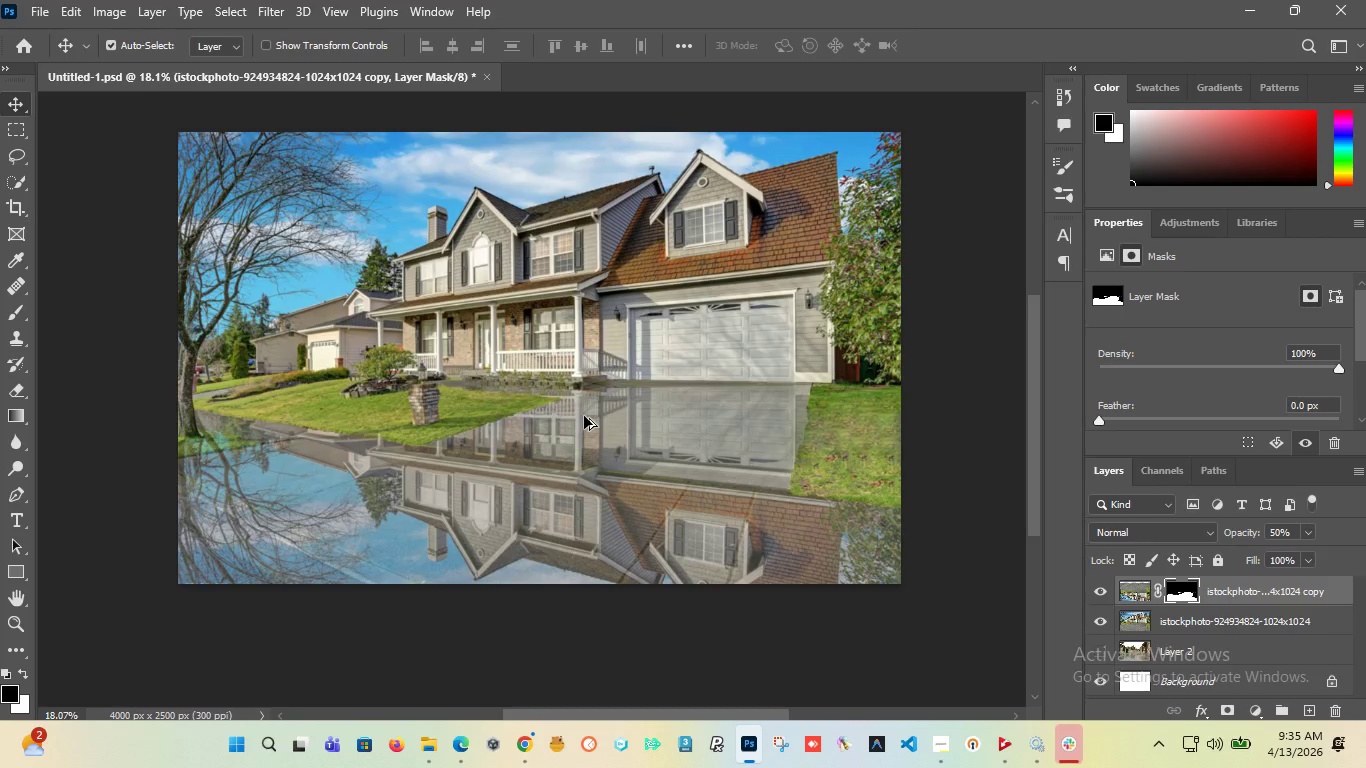 
hold_key(key=AltLeft, duration=1.5)
 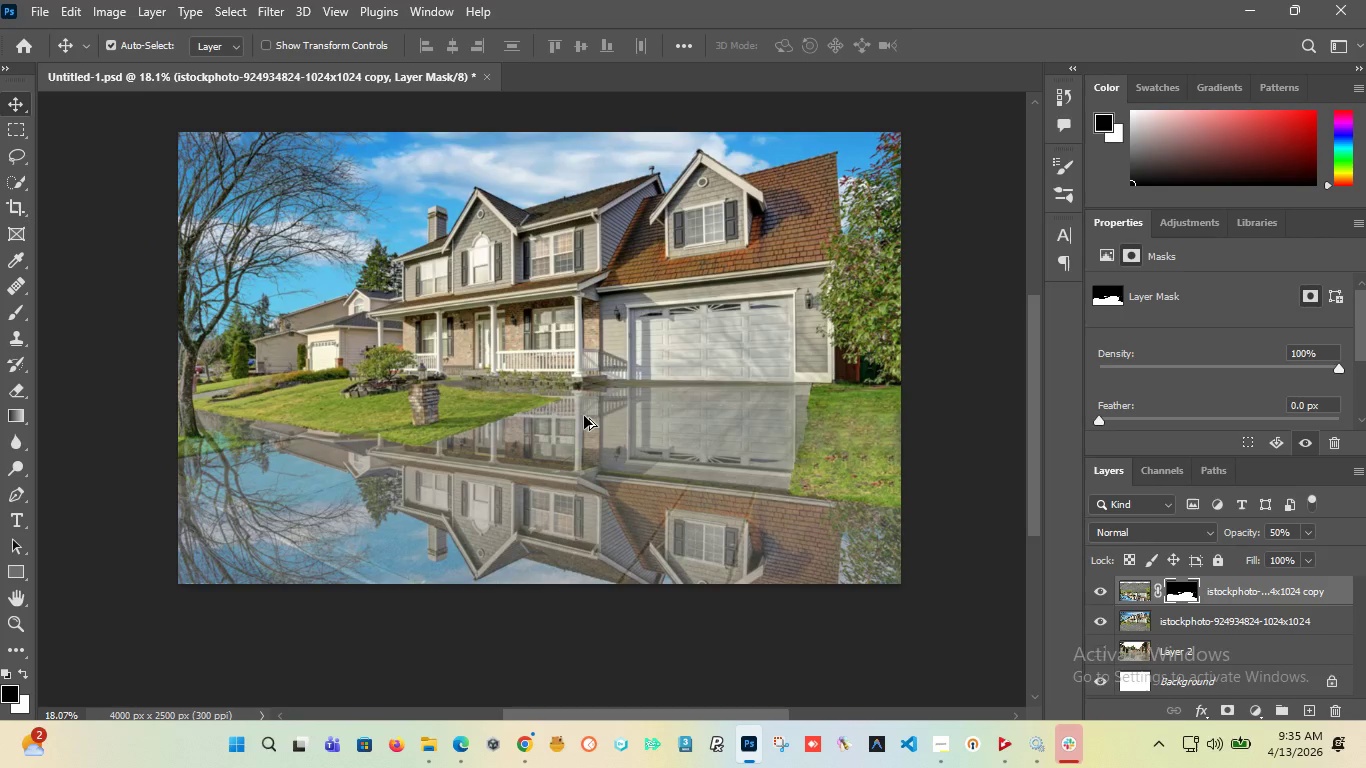 
hold_key(key=AltLeft, duration=1.5)
 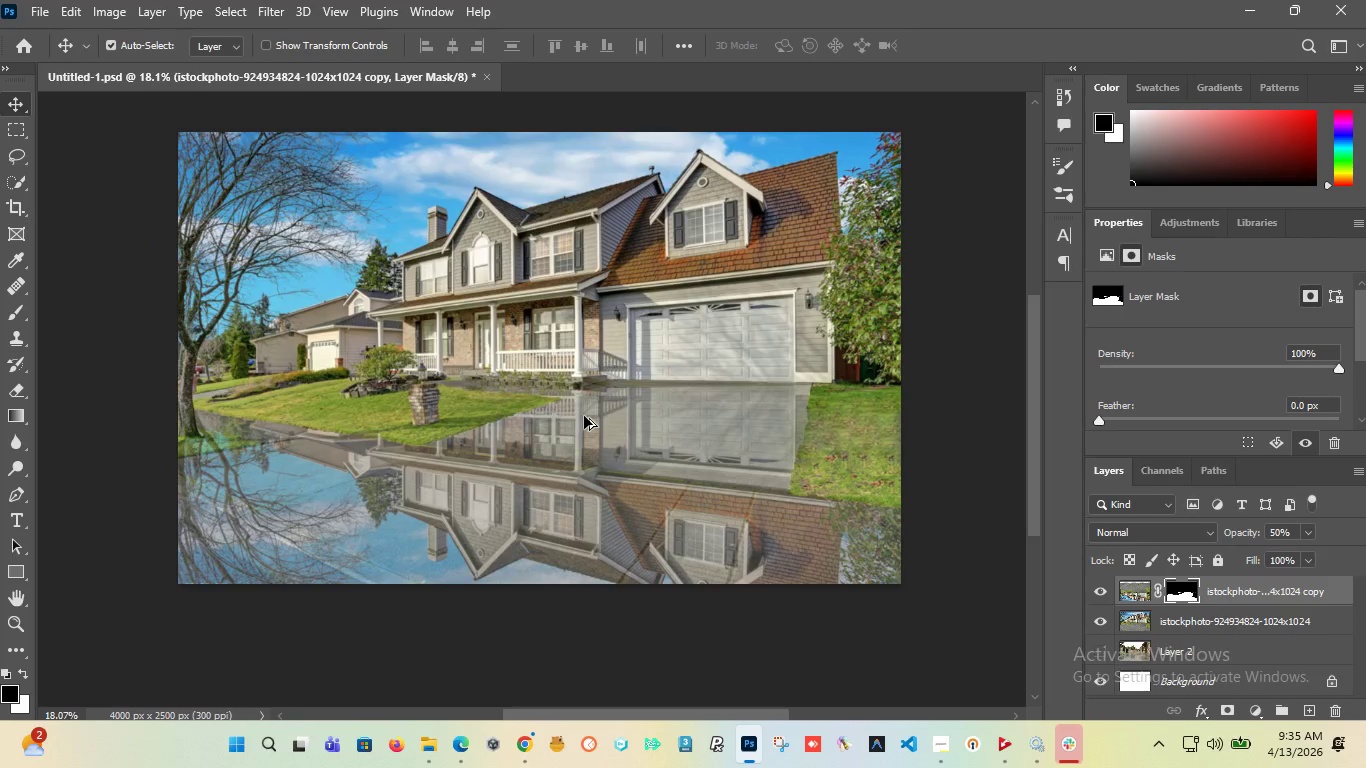 
hold_key(key=AltLeft, duration=1.5)
 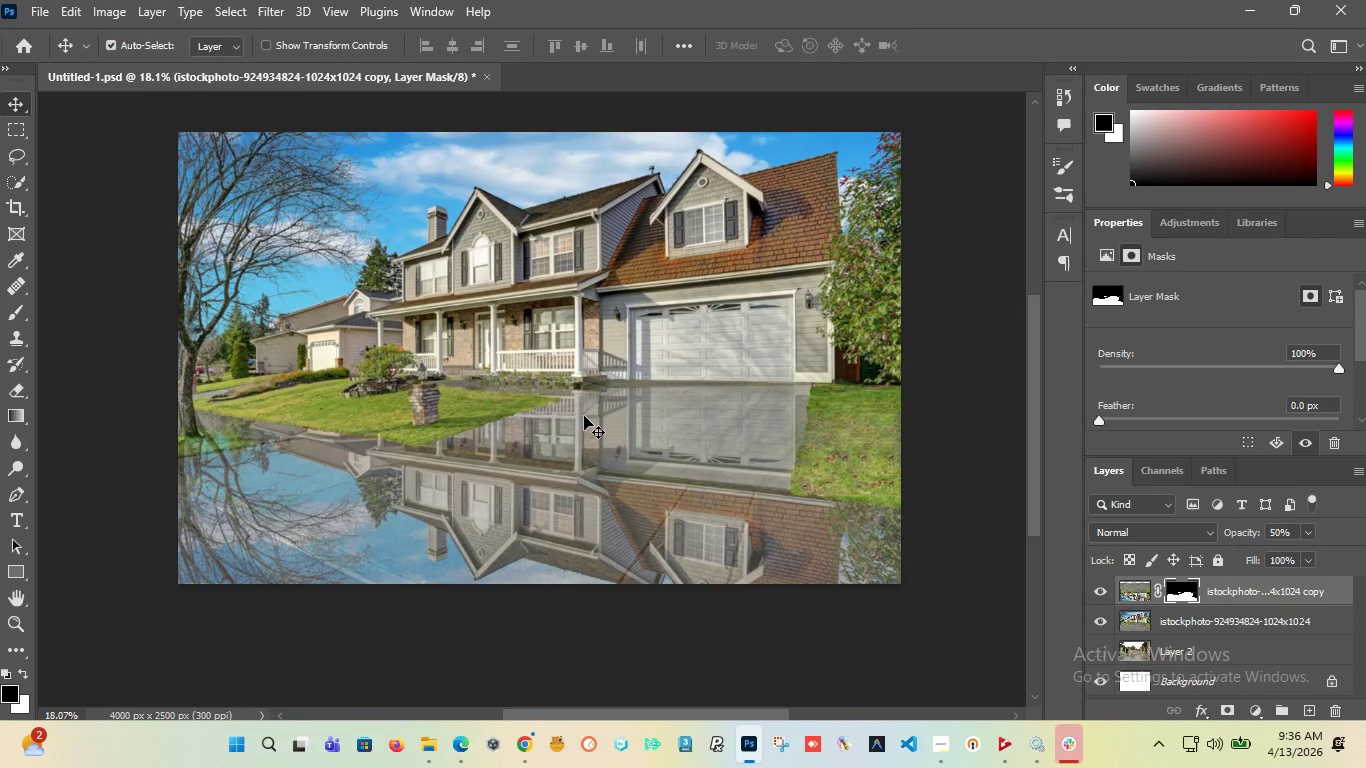 
key(Alt+AltLeft)
 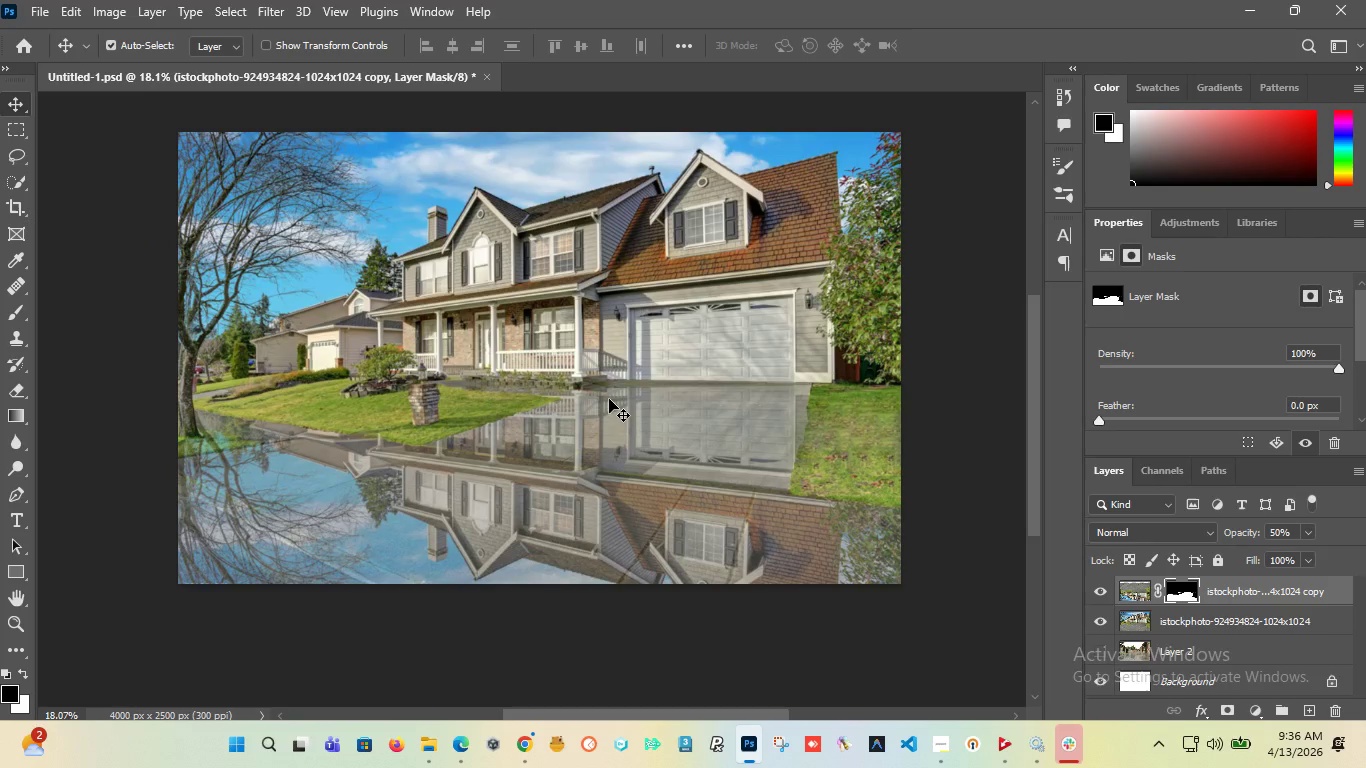 
wait(29.06)
 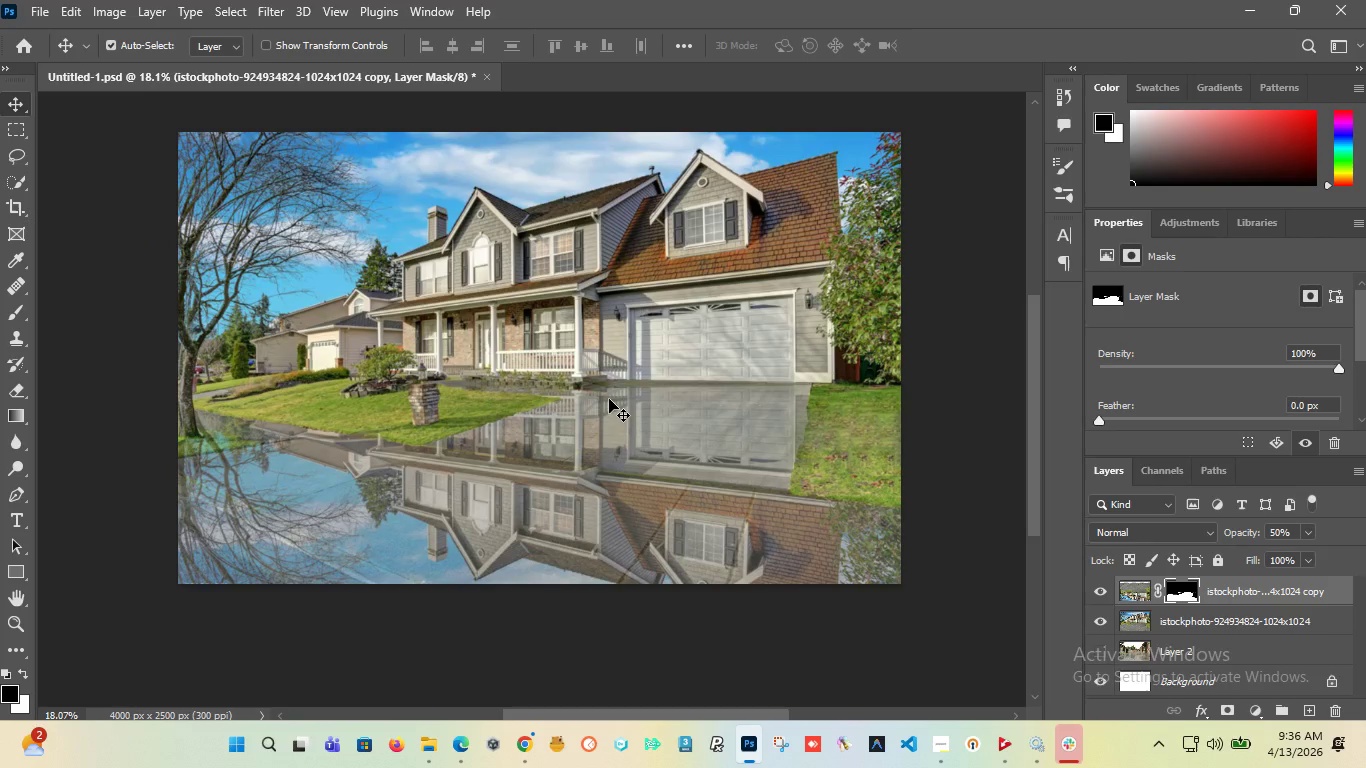 
left_click([946, 747])
 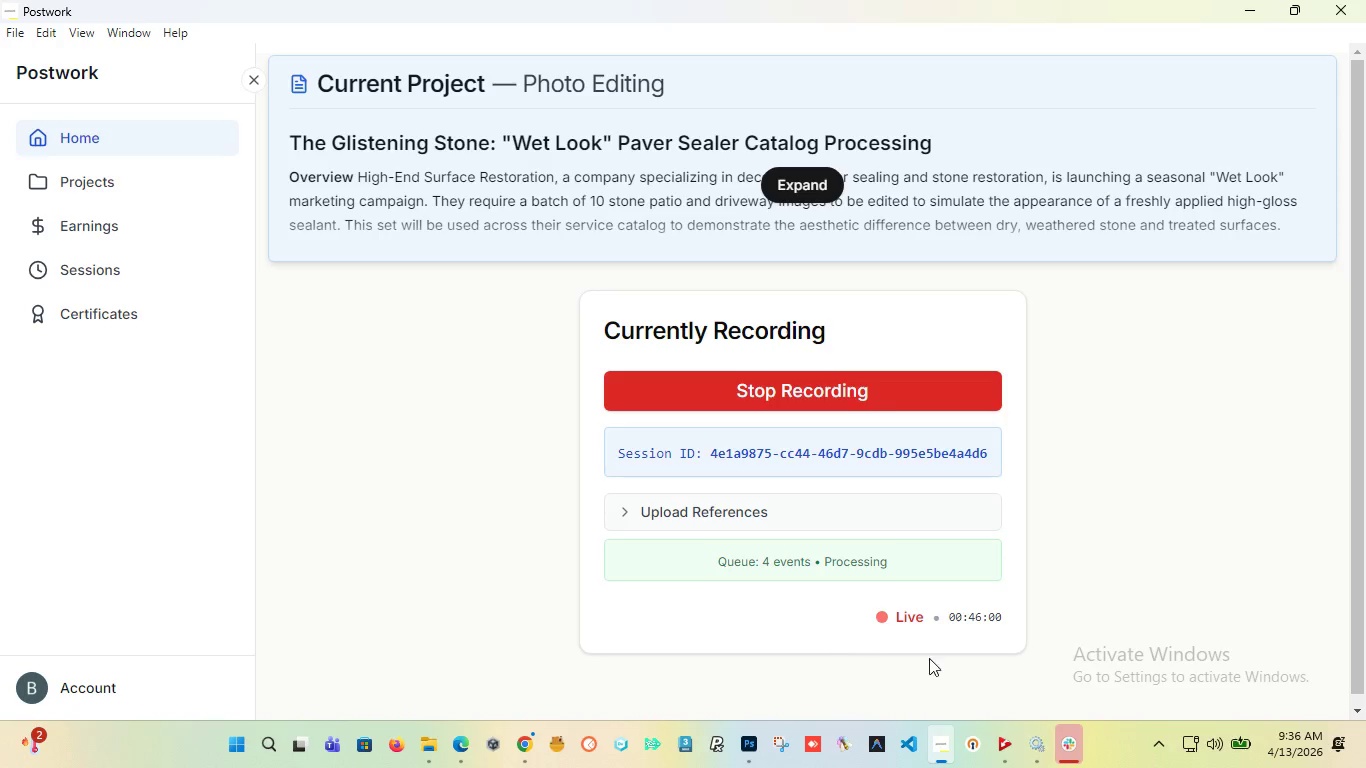 
wait(7.67)
 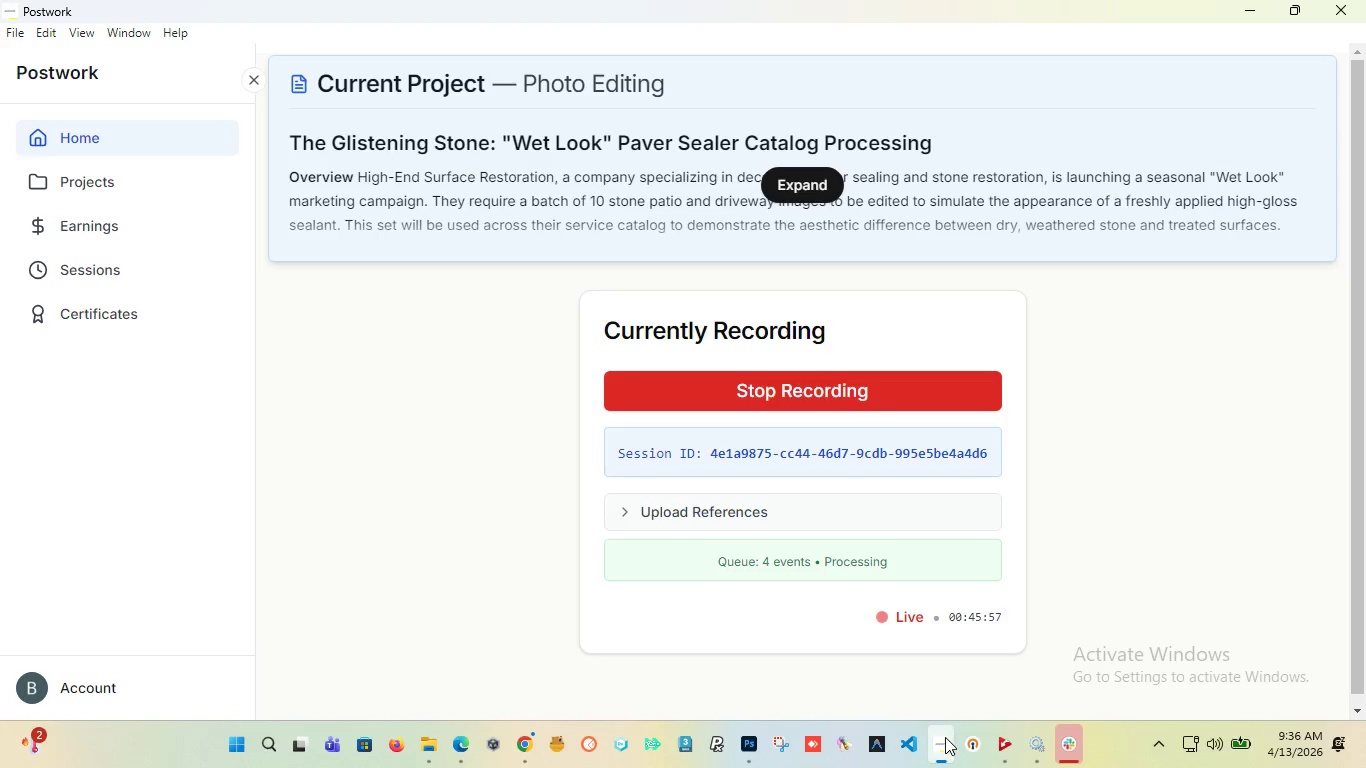 
left_click([740, 663])
 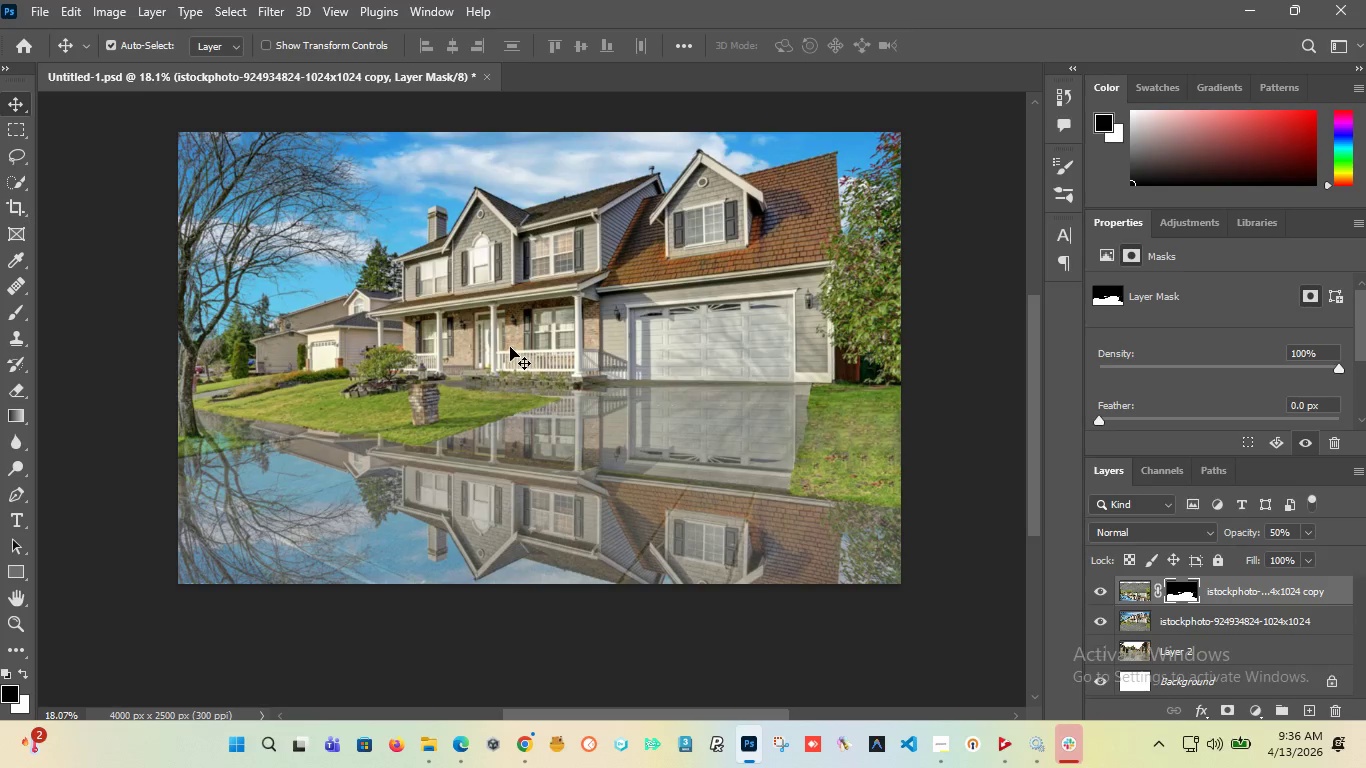 
hold_key(key=AltLeft, duration=1.5)
scroll: coordinate [482, 412], scroll_direction: up, amount: 3.0
 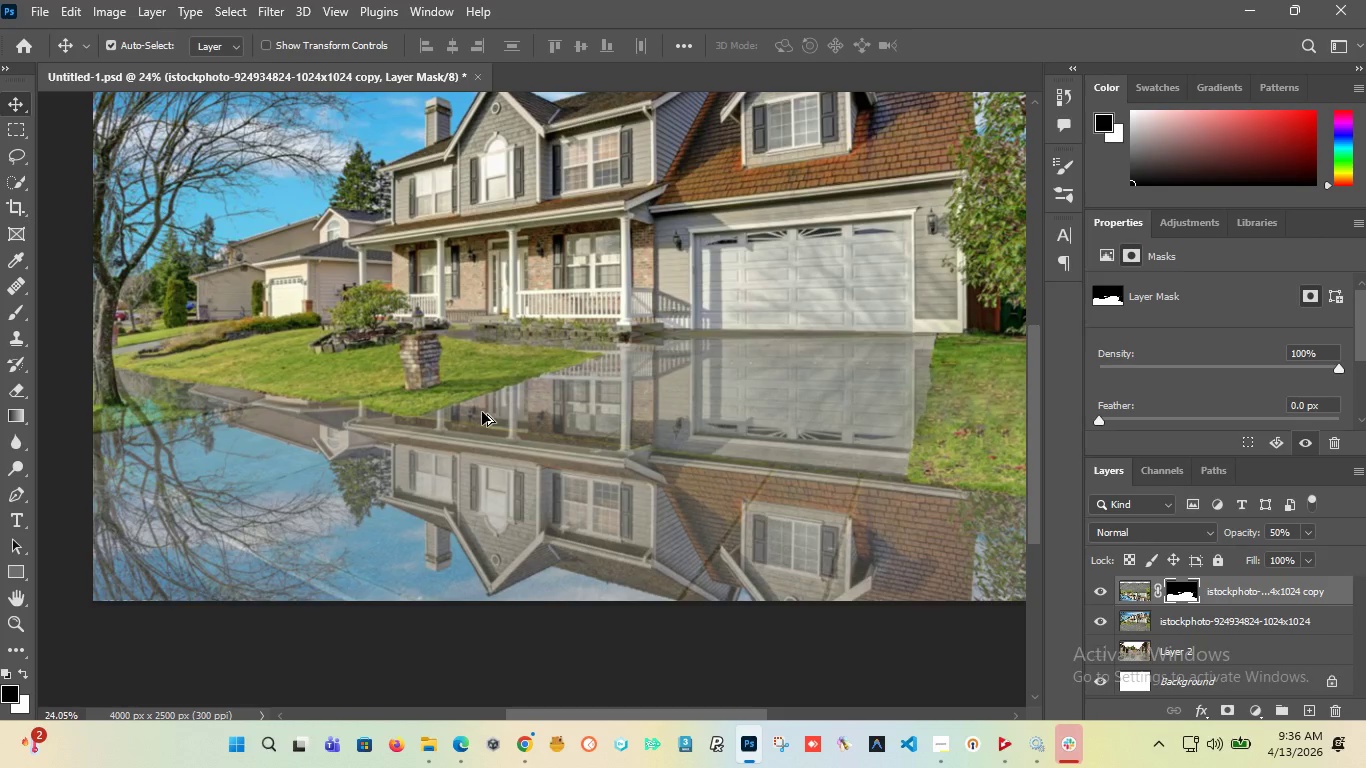 
hold_key(key=AltLeft, duration=1.5)
 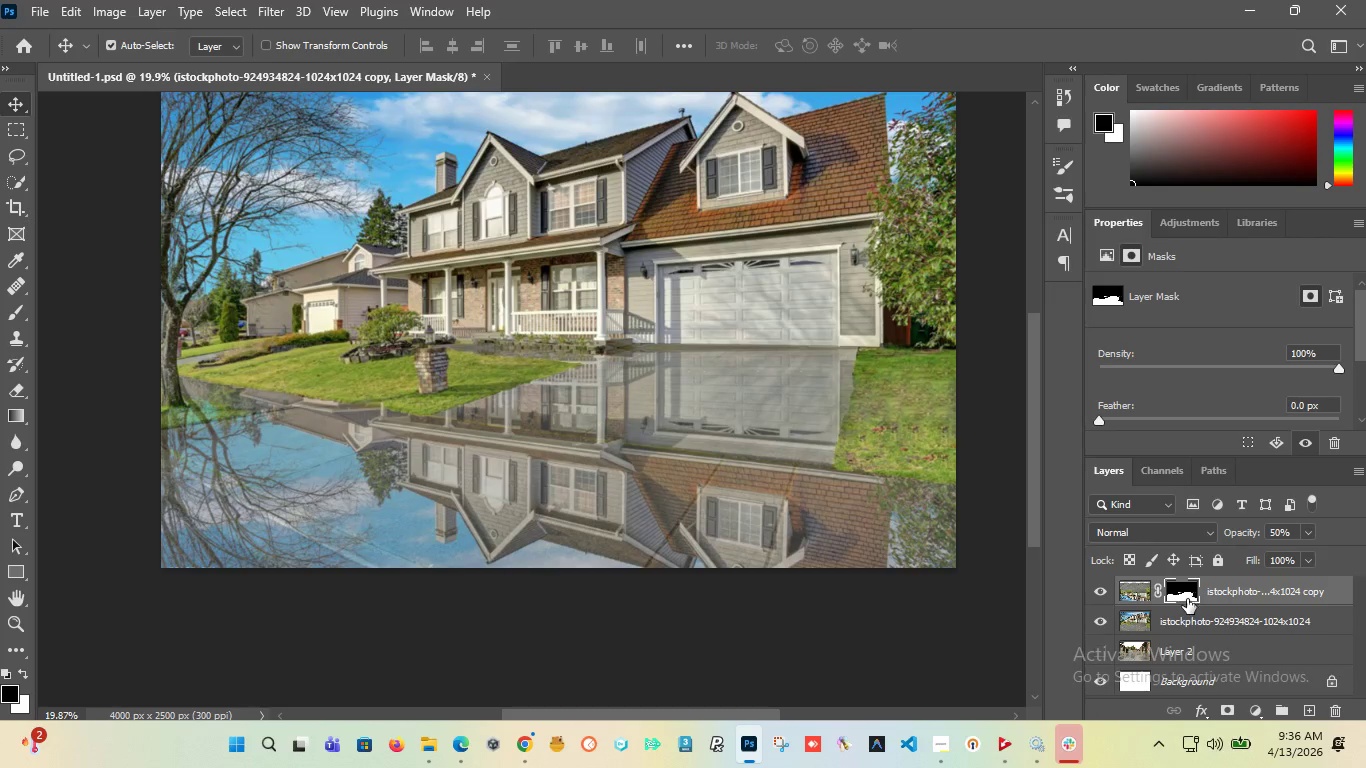 
key(Alt+AltLeft)
 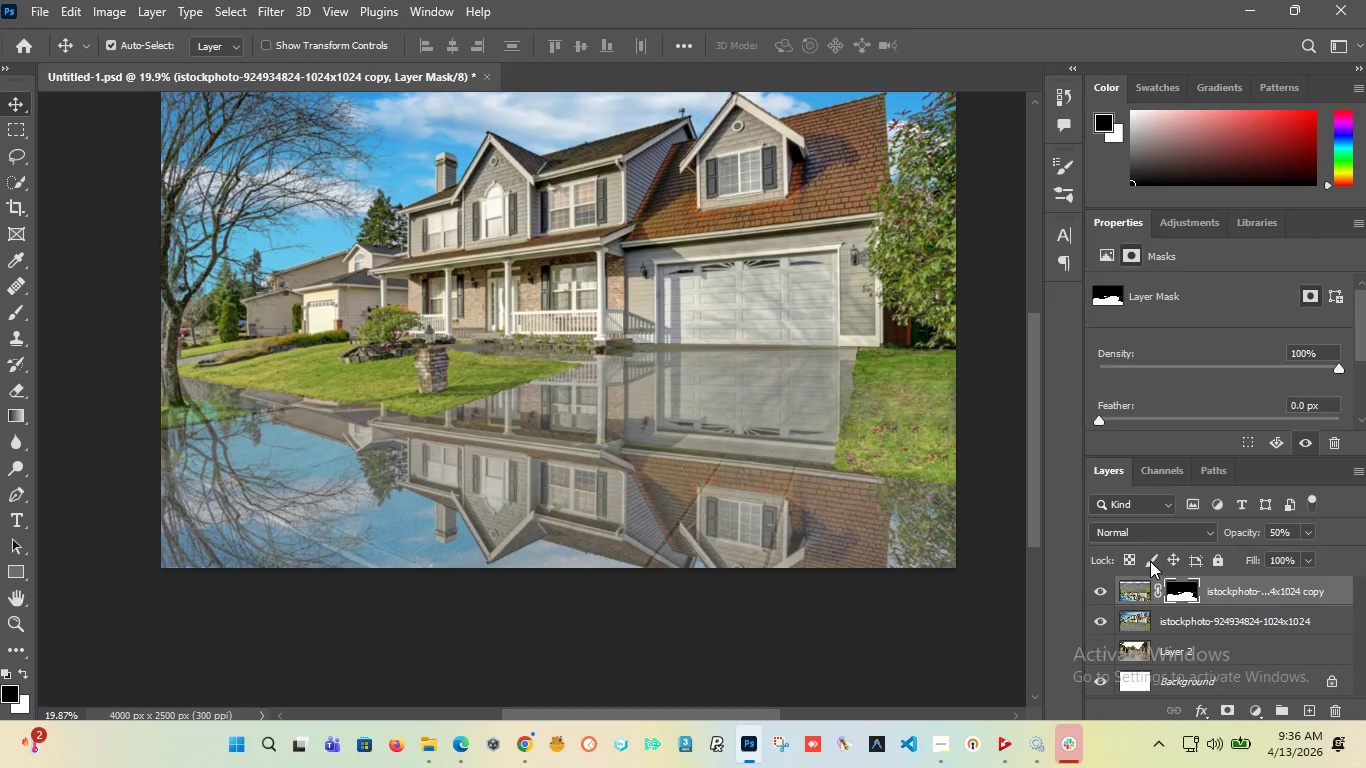 
key(Alt+AltLeft)
 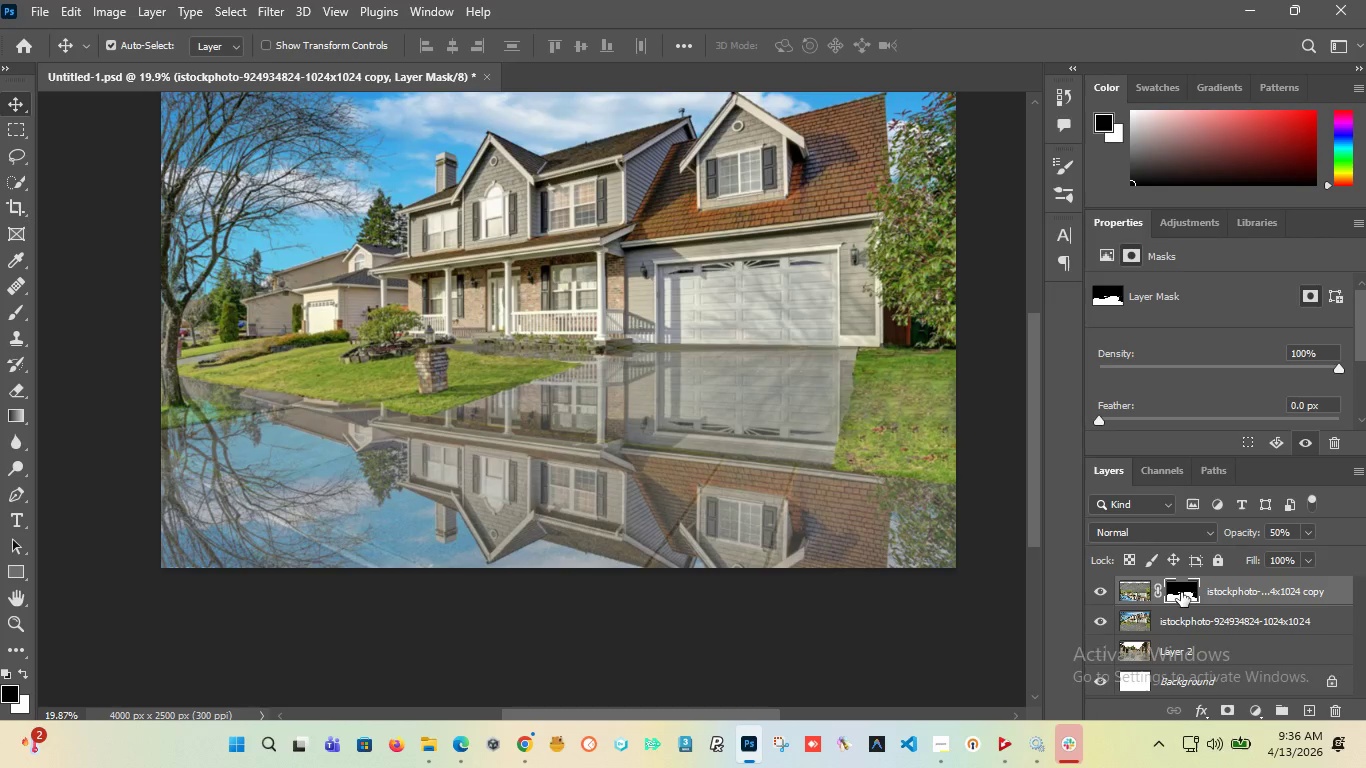 
scroll: coordinate [482, 412], scroll_direction: down, amount: 2.0
 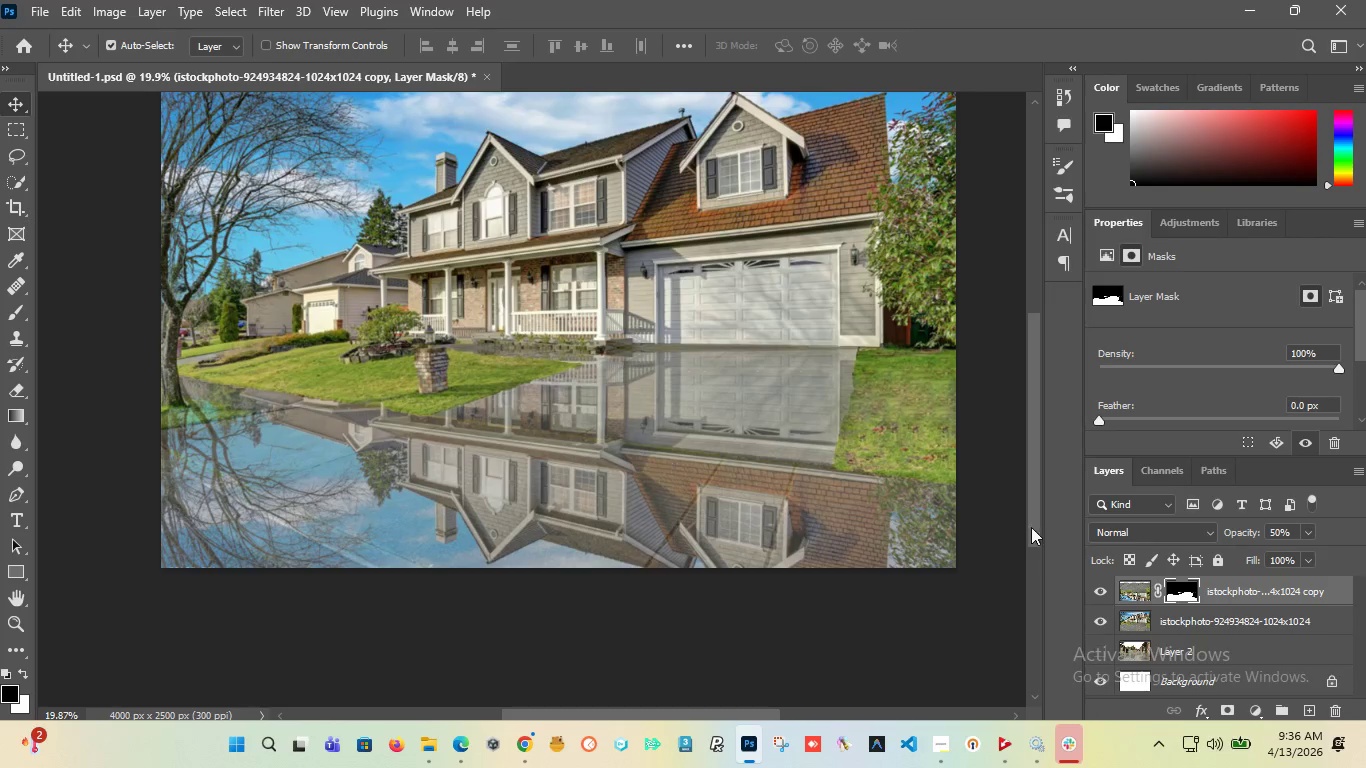 
left_click([1181, 592])
 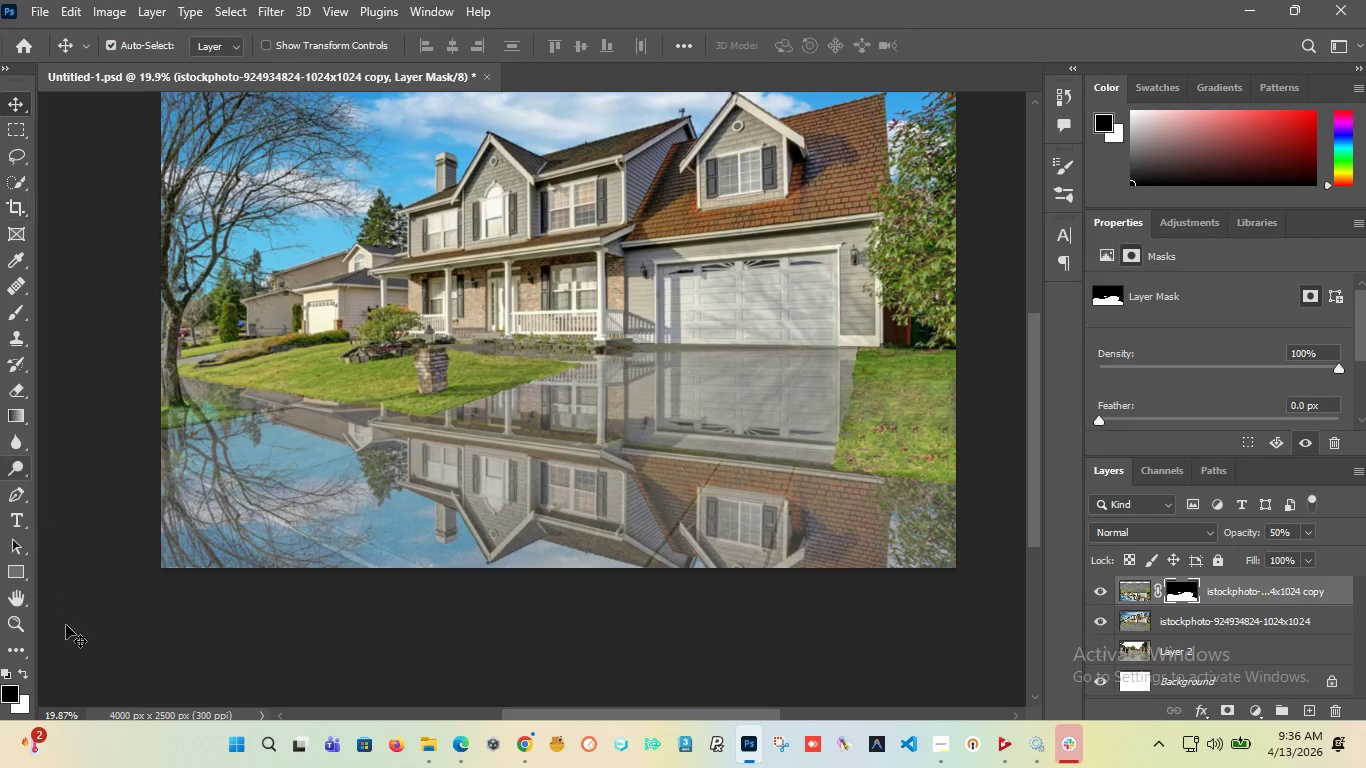 
left_click([25, 676])
 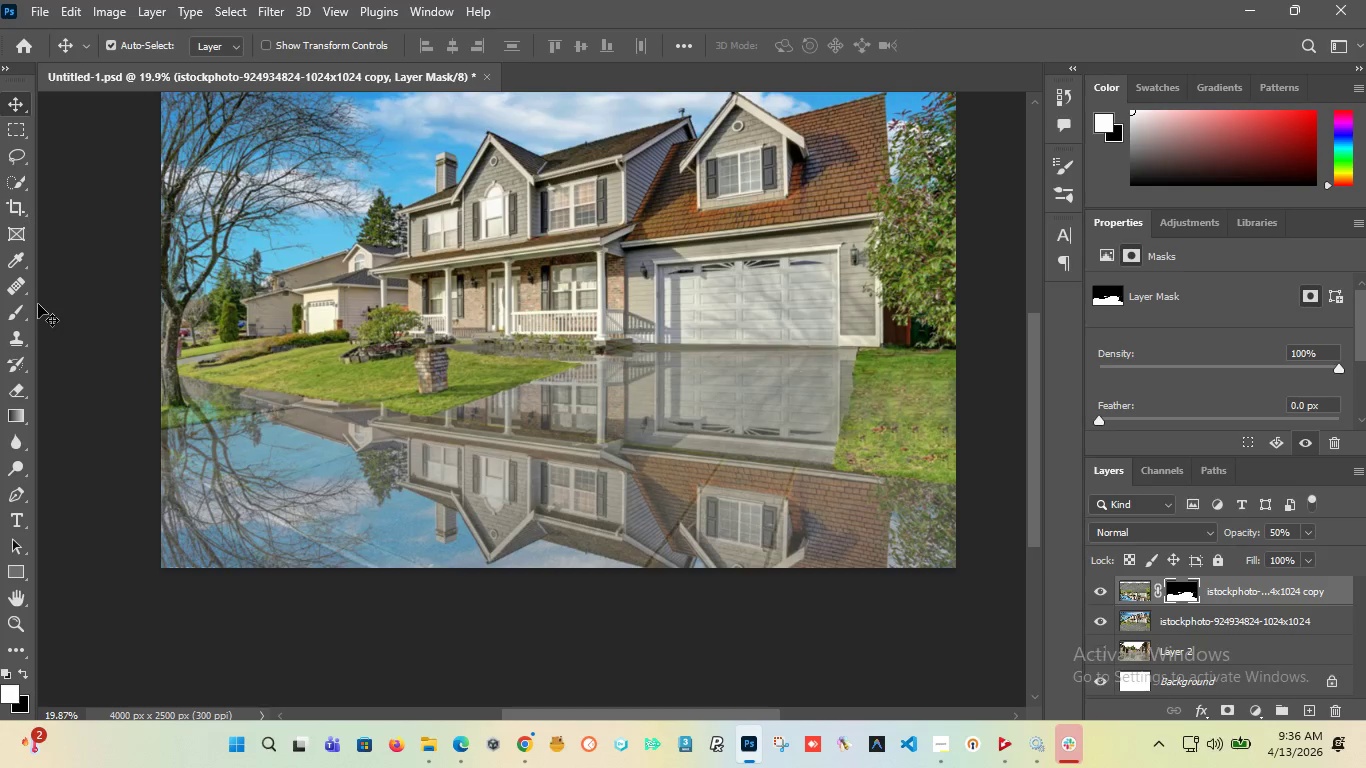 
left_click([14, 311])
 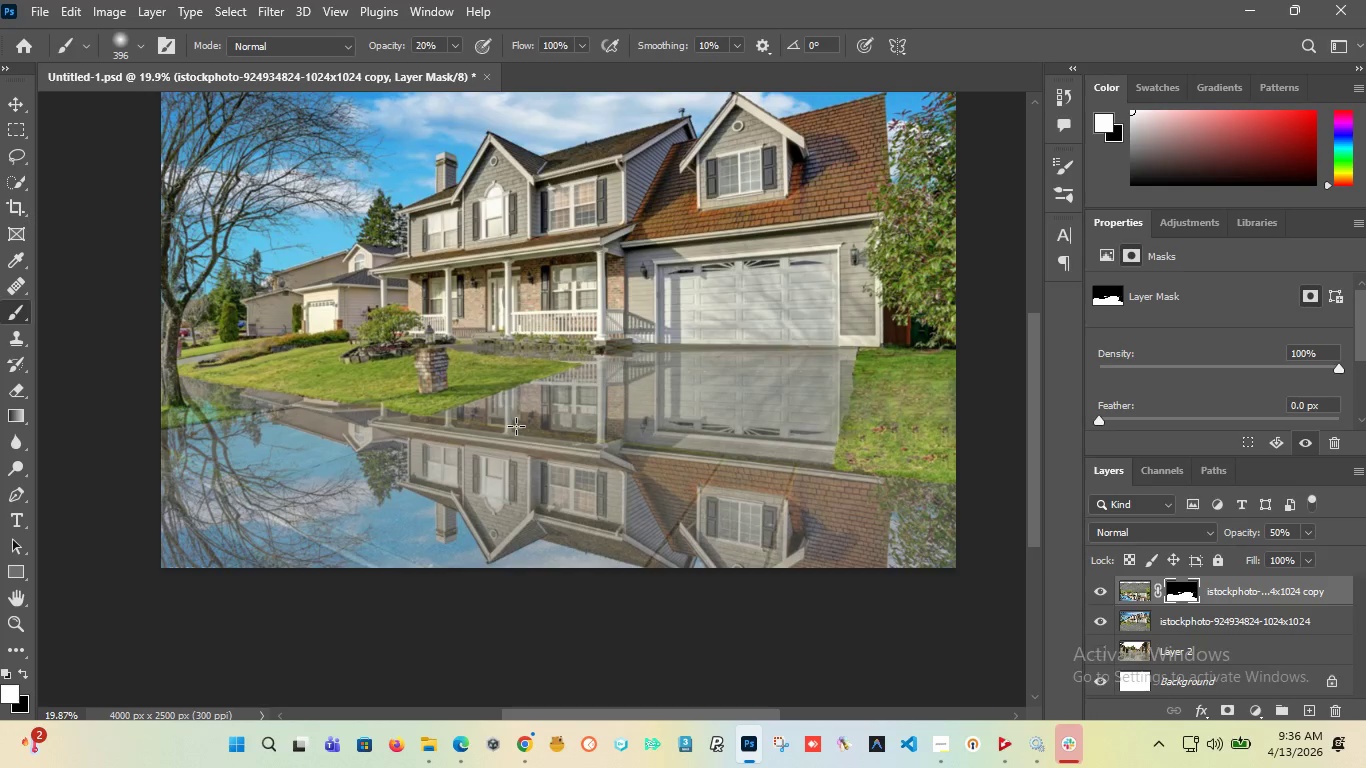 
hold_key(key=AltLeft, duration=1.51)
scroll: coordinate [504, 326], scroll_direction: up, amount: 14.0
 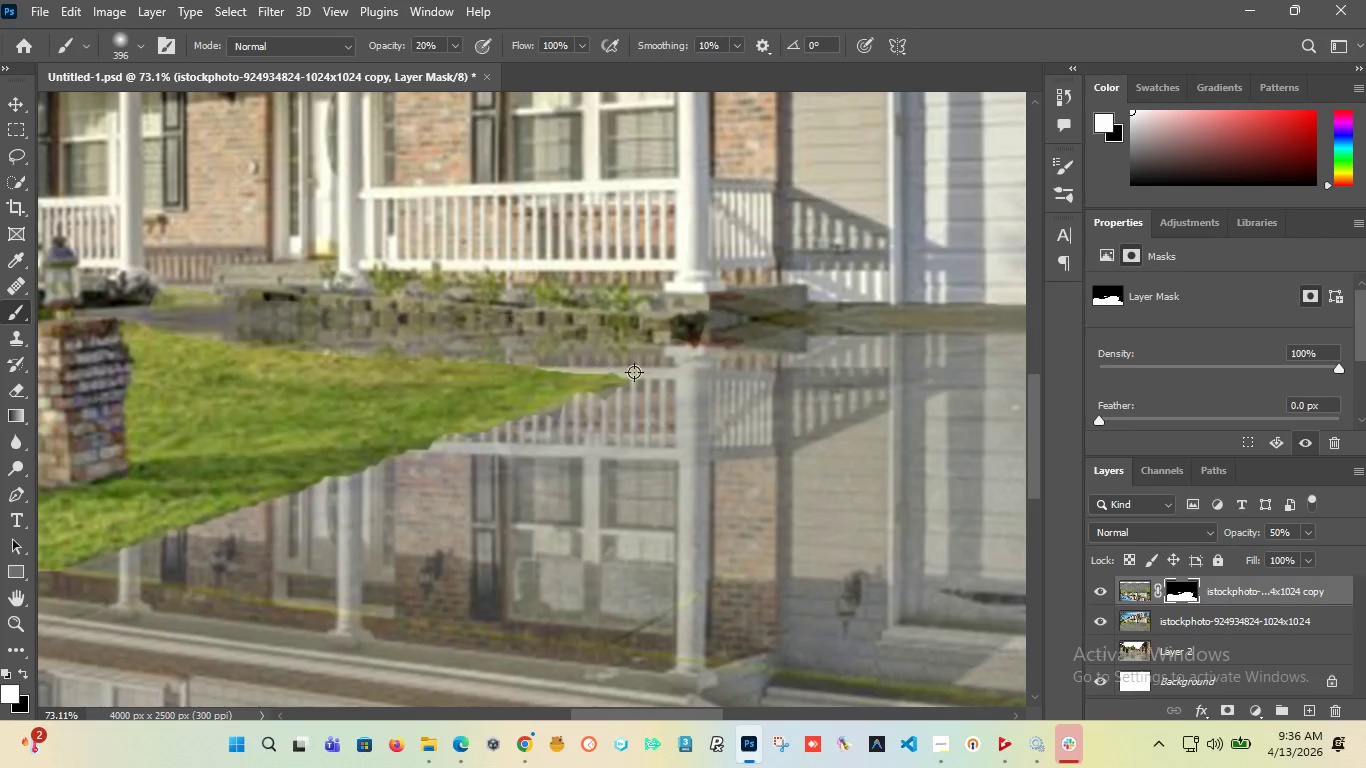 
hold_key(key=AltLeft, duration=1.5)
scroll: coordinate [637, 377], scroll_direction: down, amount: 3.0
 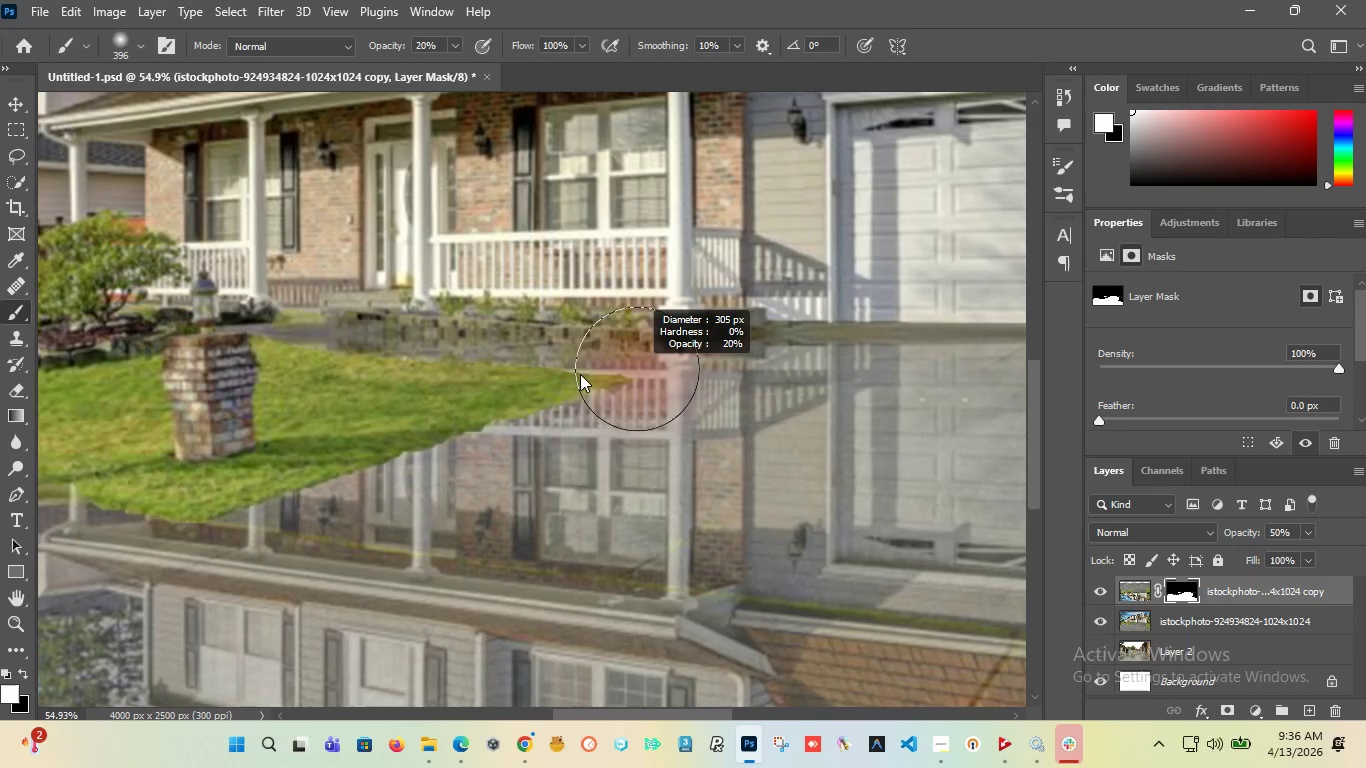 
hold_key(key=AltLeft, duration=0.84)
 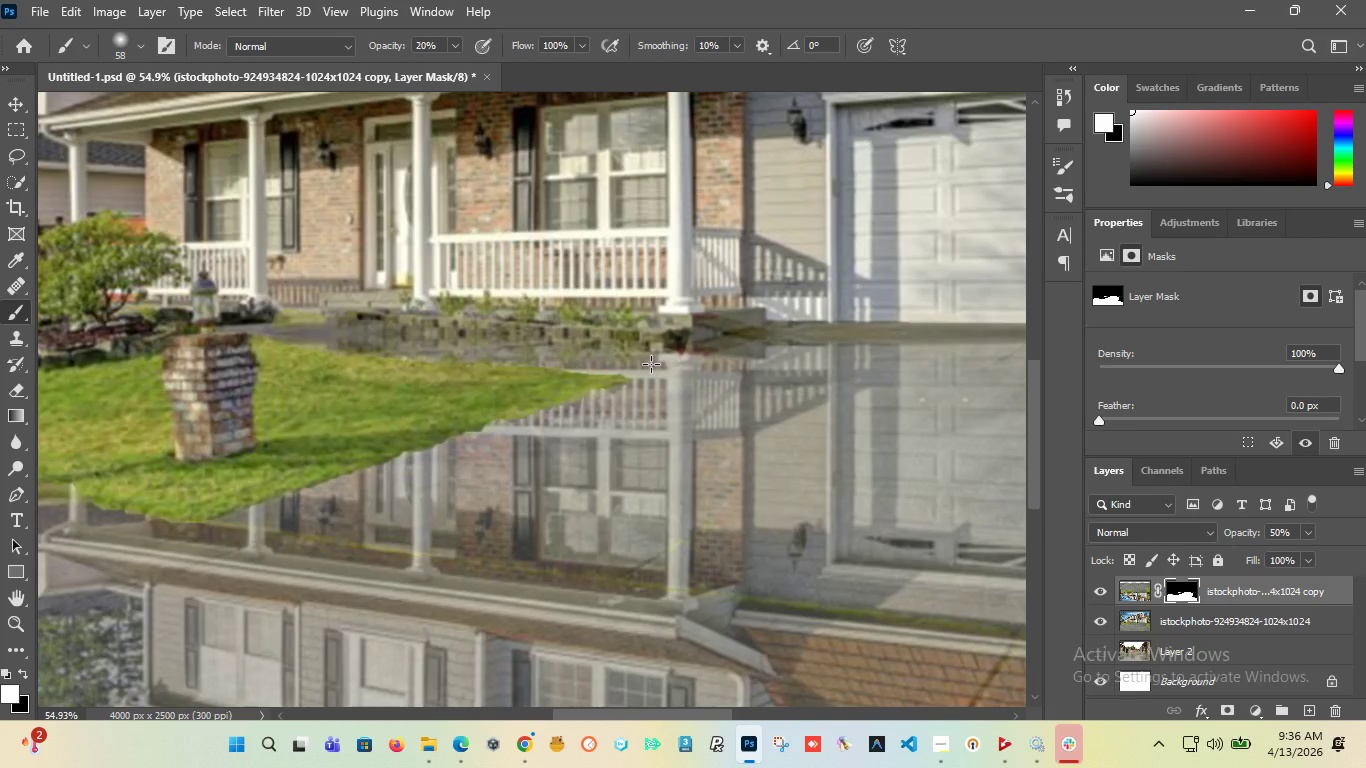 
left_click_drag(start_coordinate=[651, 364], to_coordinate=[243, 325])
 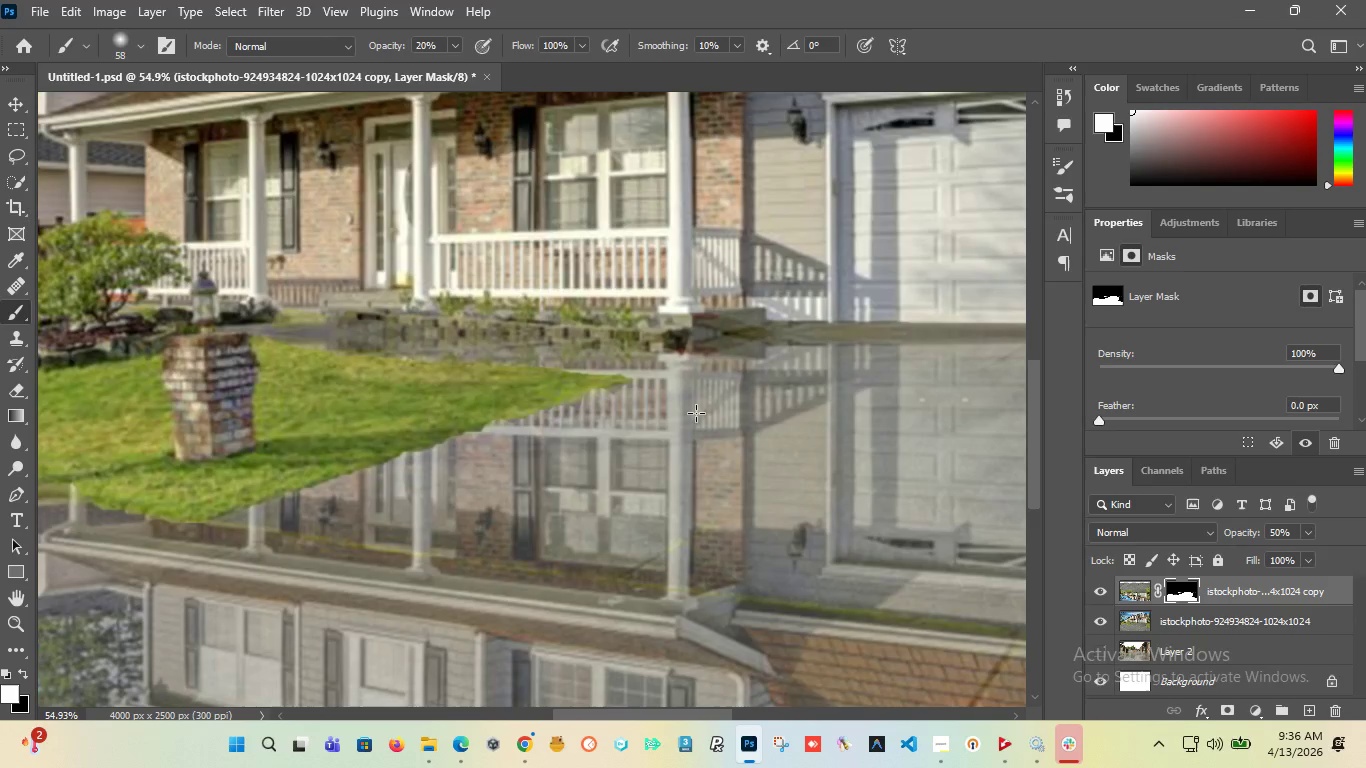 
hold_key(key=AltLeft, duration=1.51)
scroll: coordinate [715, 409], scroll_direction: down, amount: 7.0
 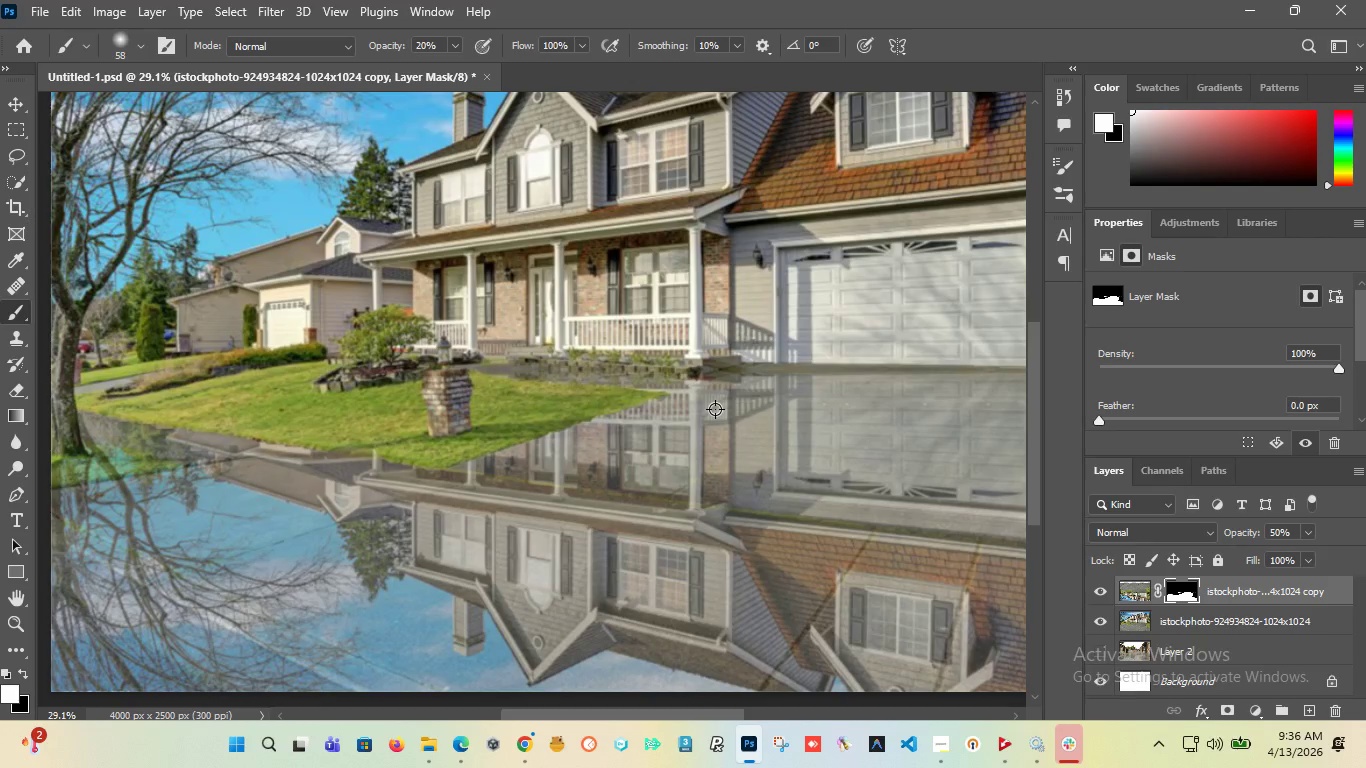 
hold_key(key=AltLeft, duration=1.5)
hold_key(key=AltLeft, duration=1.06)
scroll: coordinate [287, 366], scroll_direction: up, amount: 6.0
 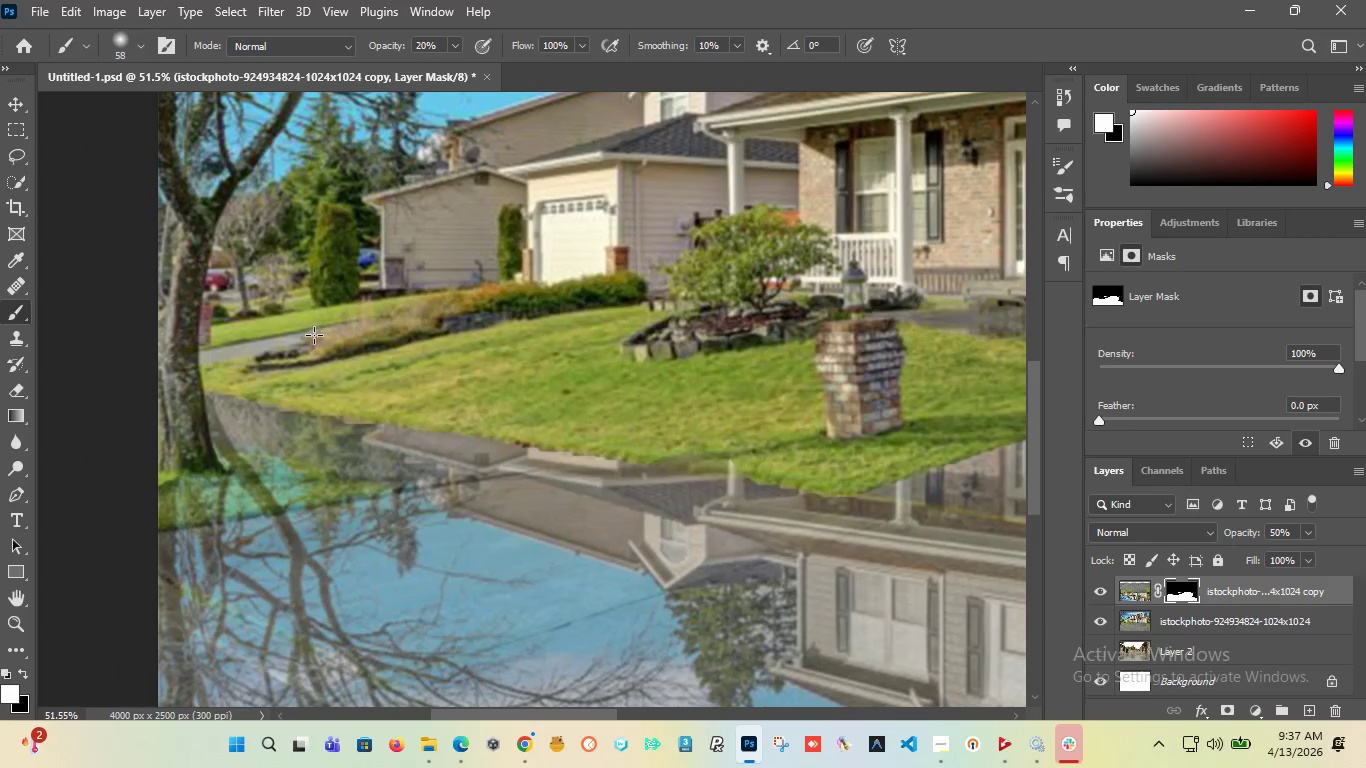 
left_click_drag(start_coordinate=[313, 332], to_coordinate=[370, 318])
 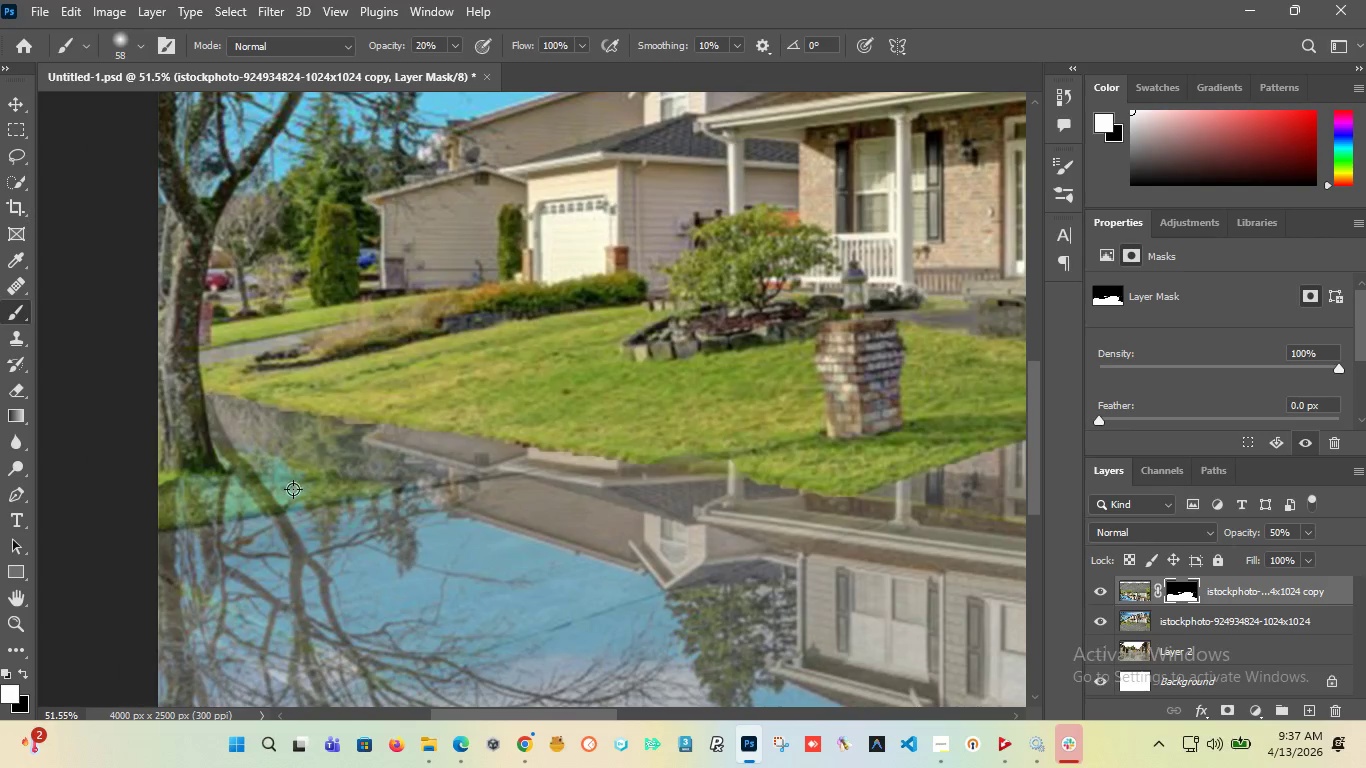 
hold_key(key=AltLeft, duration=1.27)
scroll: coordinate [291, 458], scroll_direction: down, amount: 4.0
 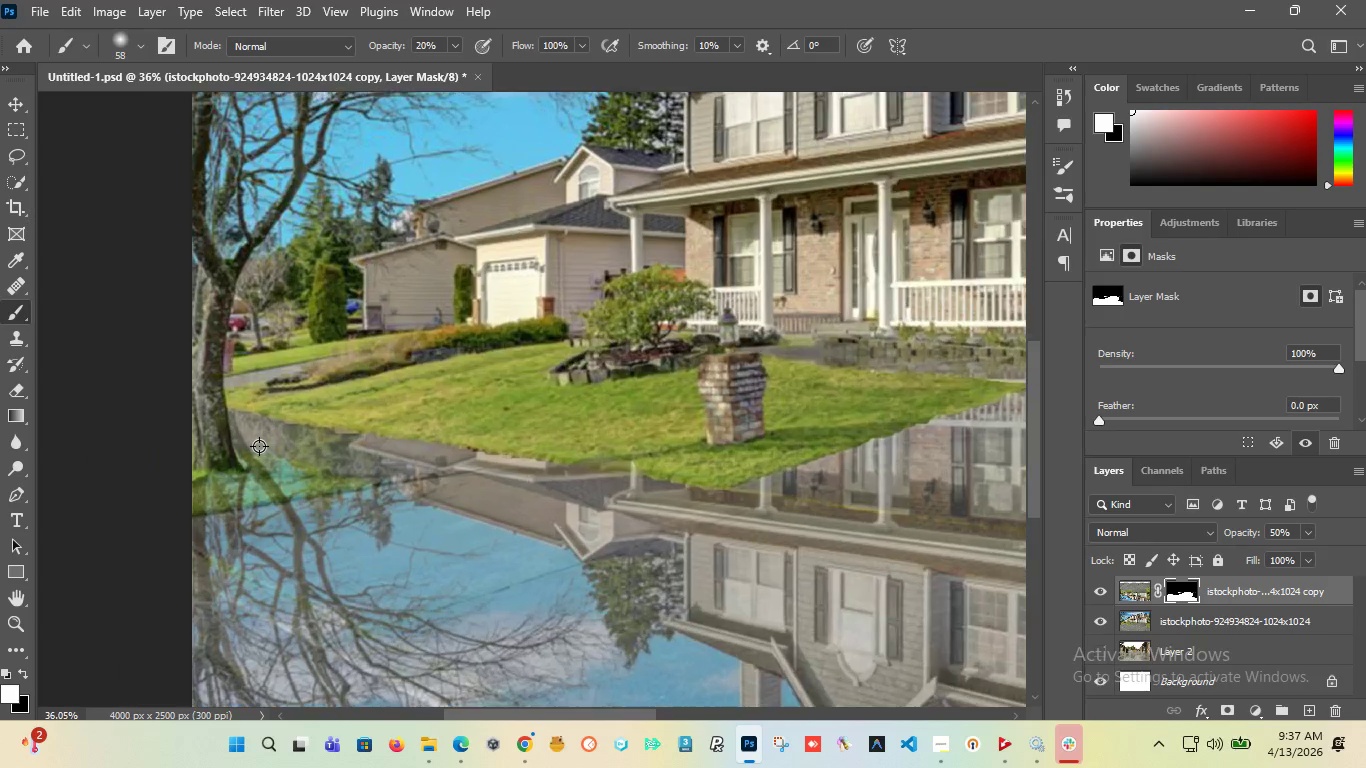 
hold_key(key=AltLeft, duration=21.31)
 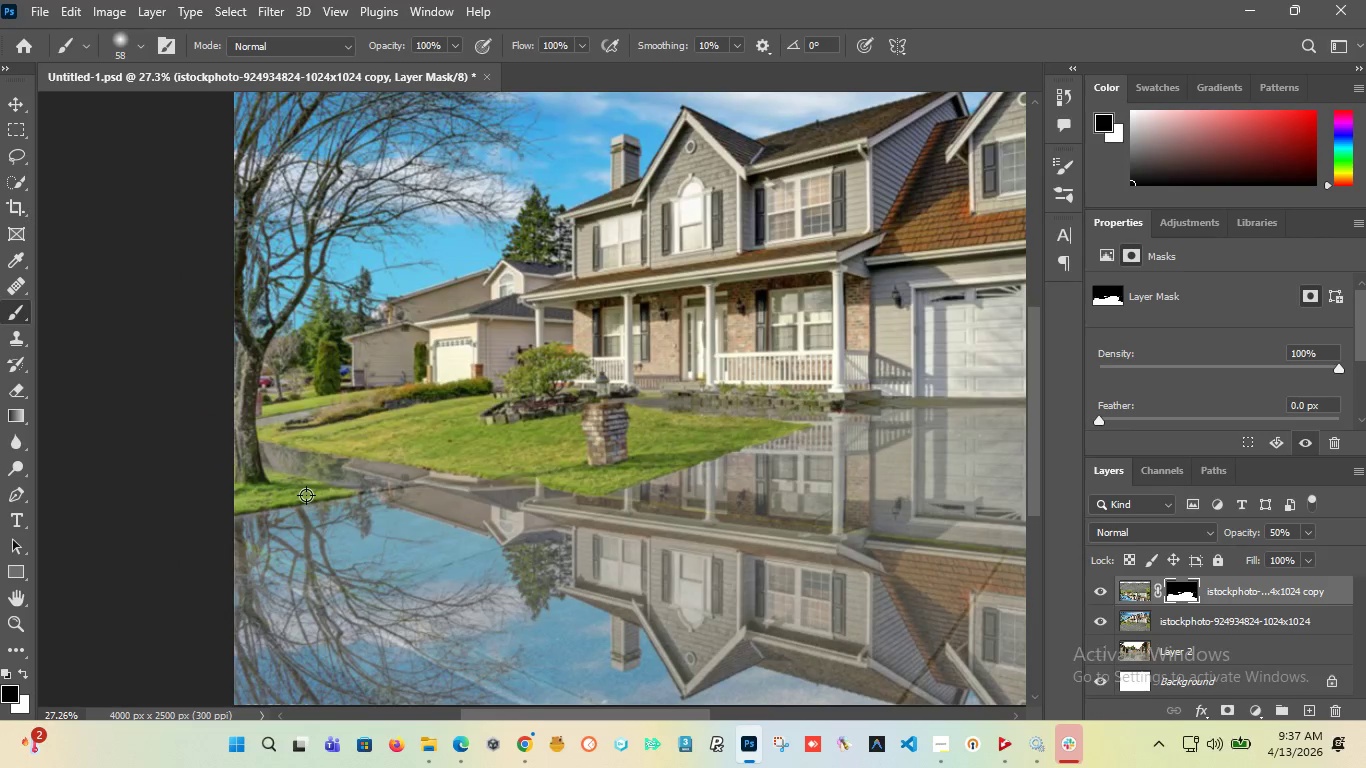 
scroll: coordinate [259, 446], scroll_direction: up, amount: 3.0
 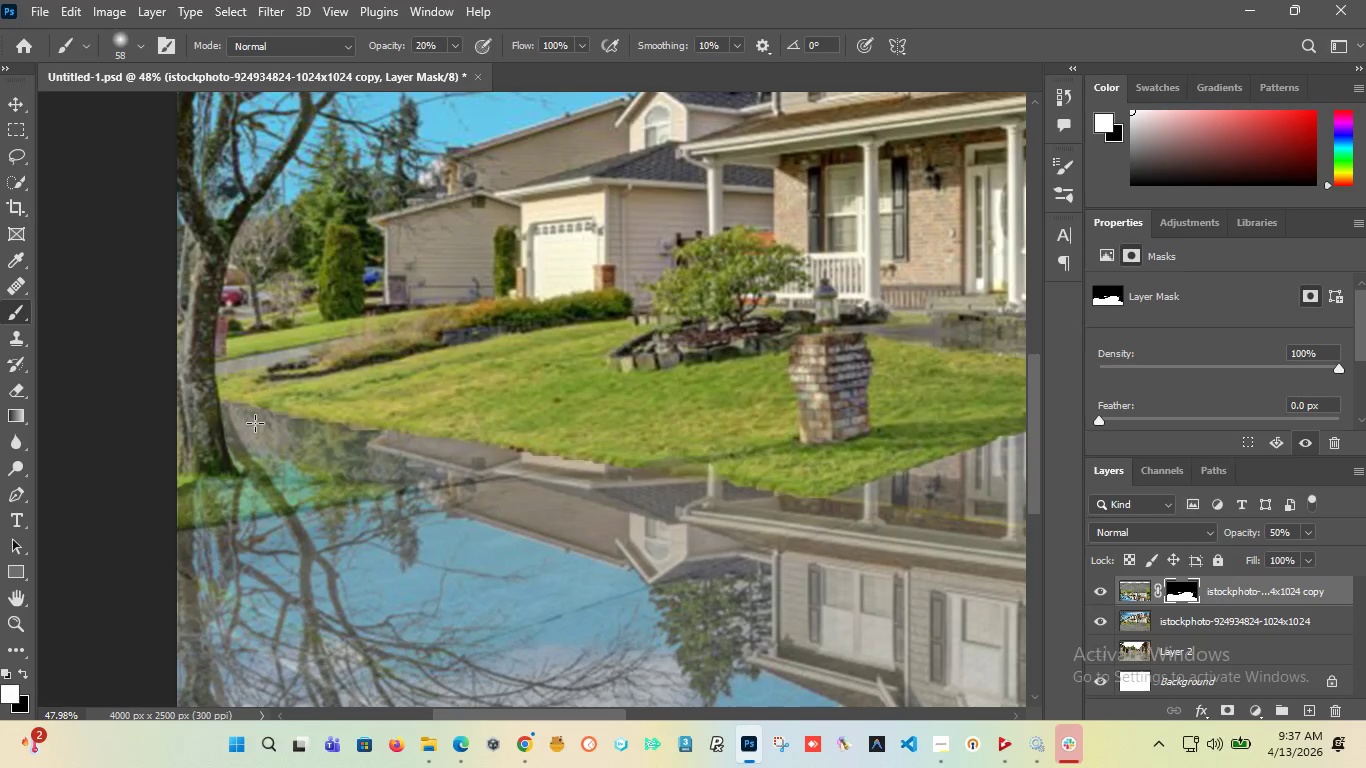 
left_click_drag(start_coordinate=[226, 412], to_coordinate=[483, 476])
 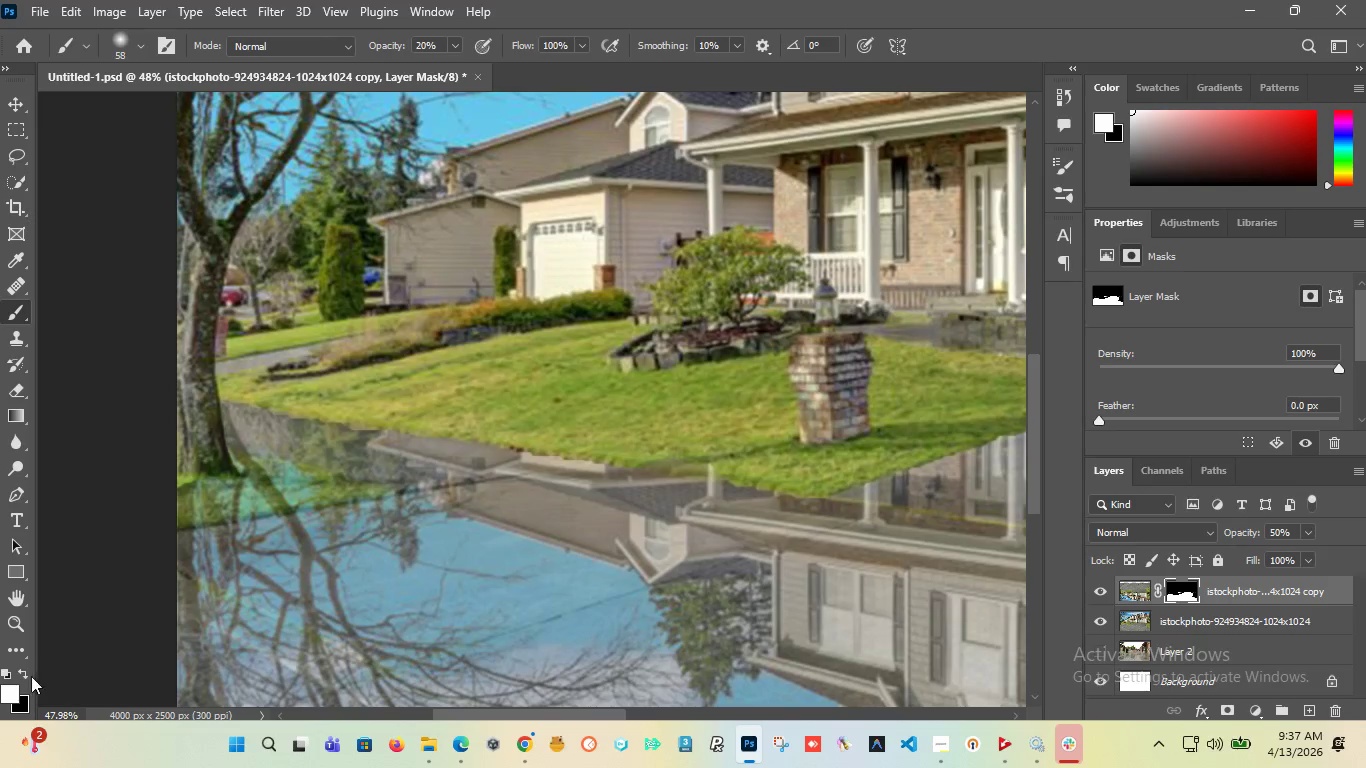 
left_click([24, 672])
 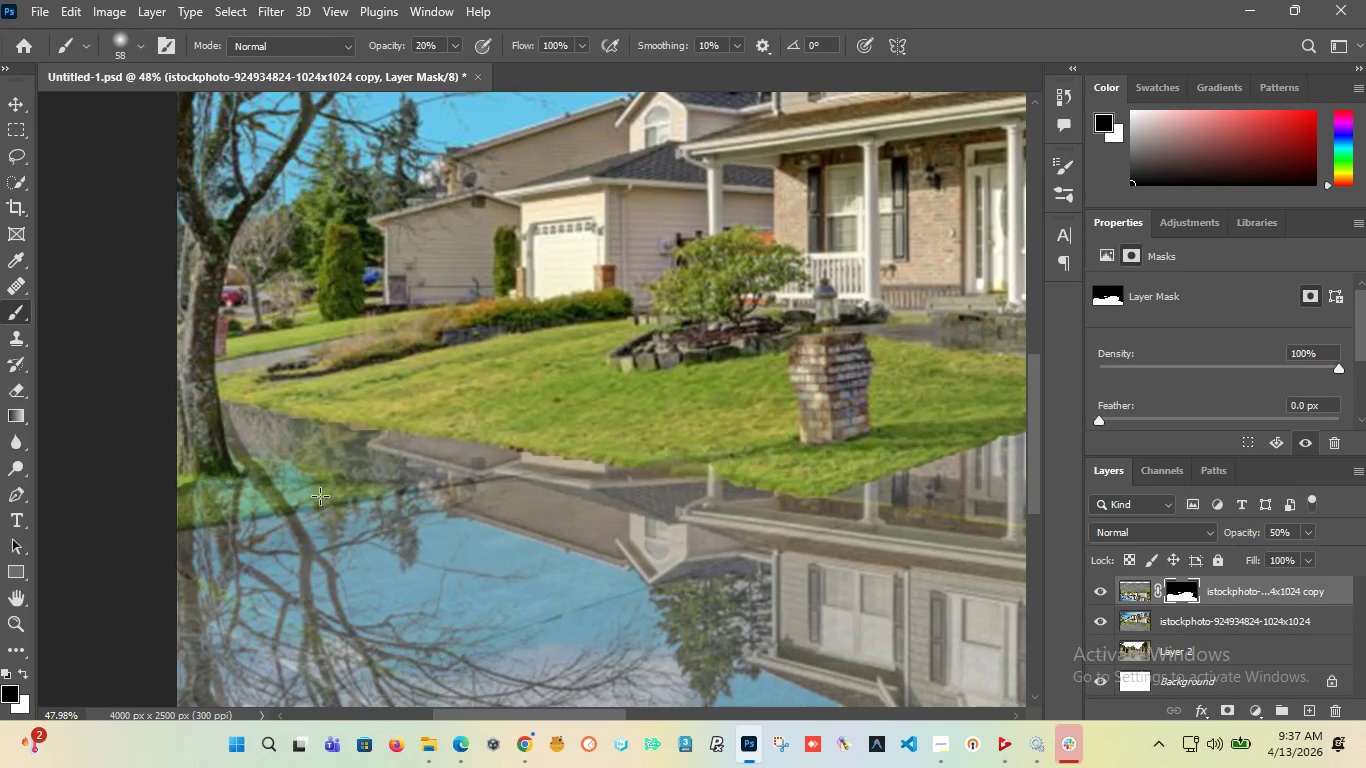 
left_click_drag(start_coordinate=[320, 496], to_coordinate=[253, 490])
 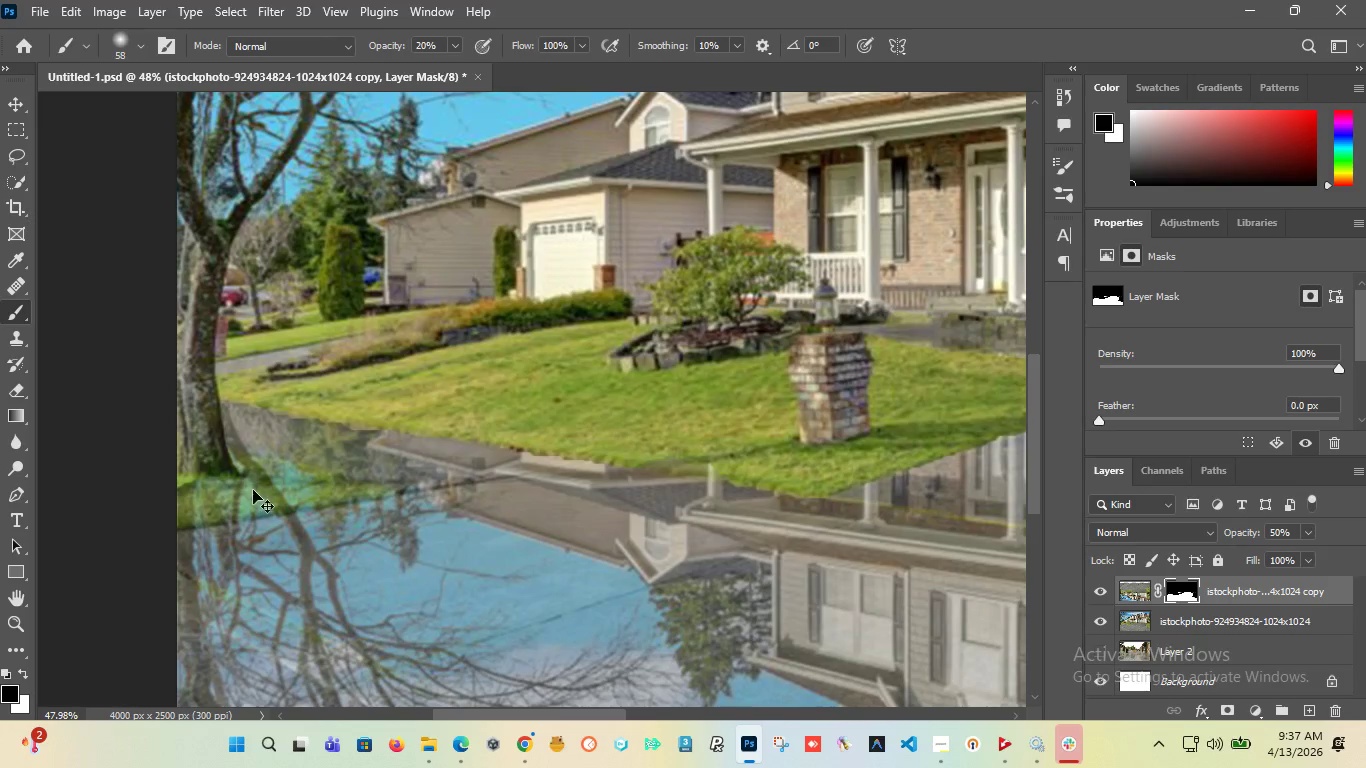 
key(Control+Z)
 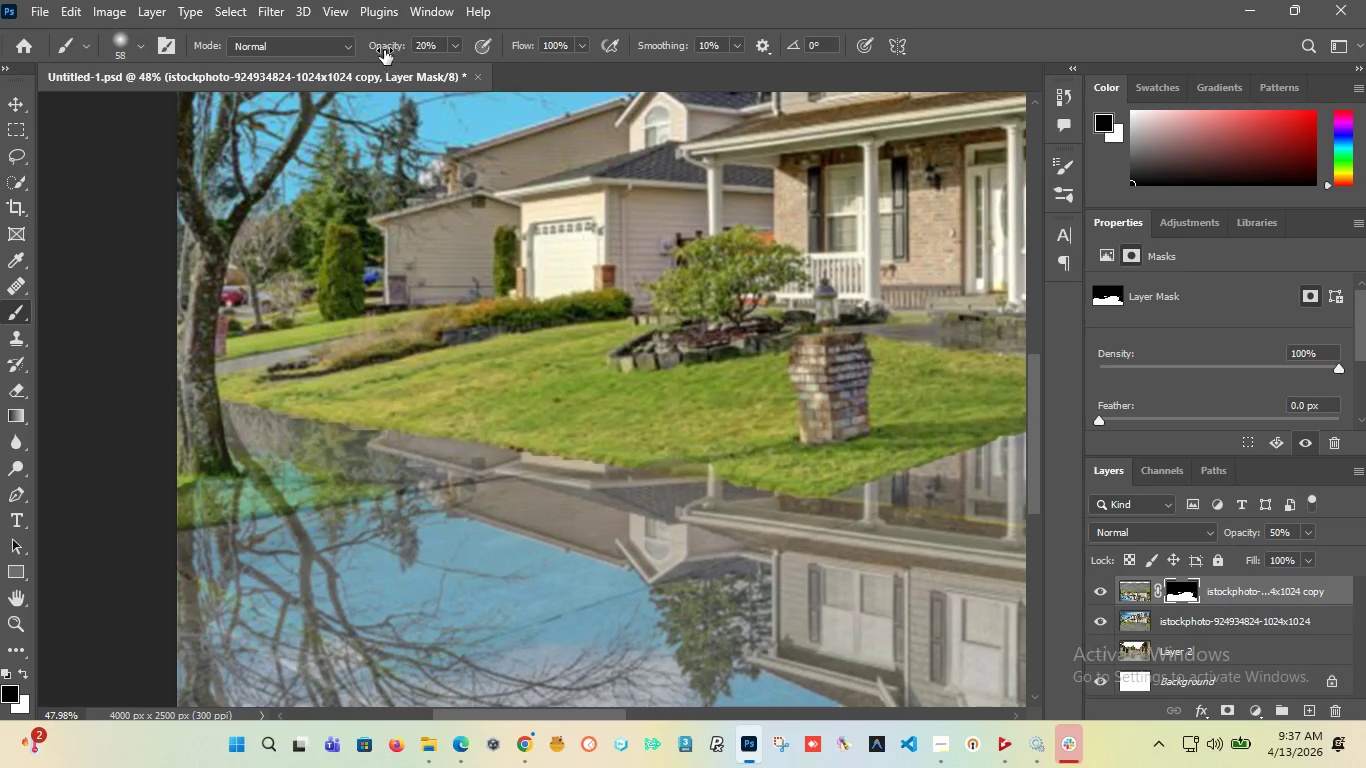 
left_click_drag(start_coordinate=[383, 48], to_coordinate=[834, 43])
 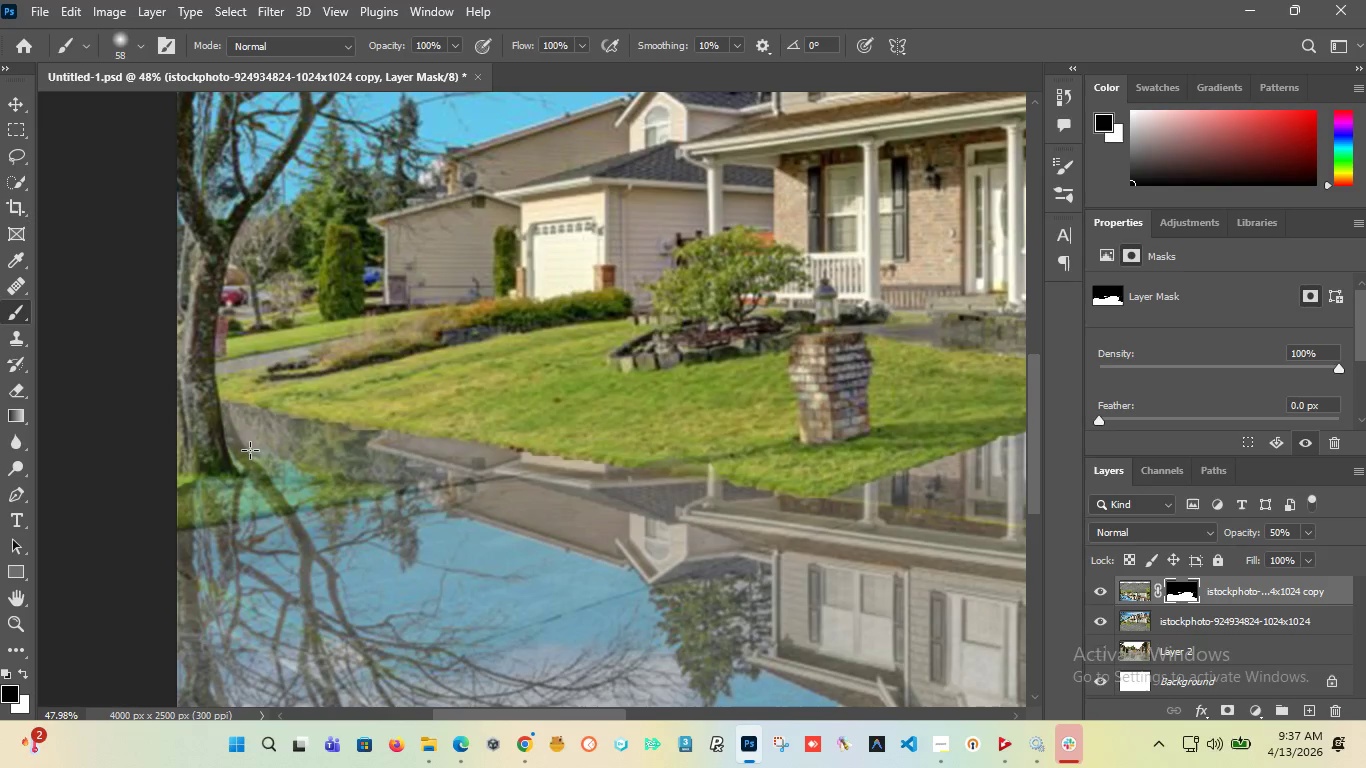 
left_click_drag(start_coordinate=[308, 471], to_coordinate=[146, 537])
 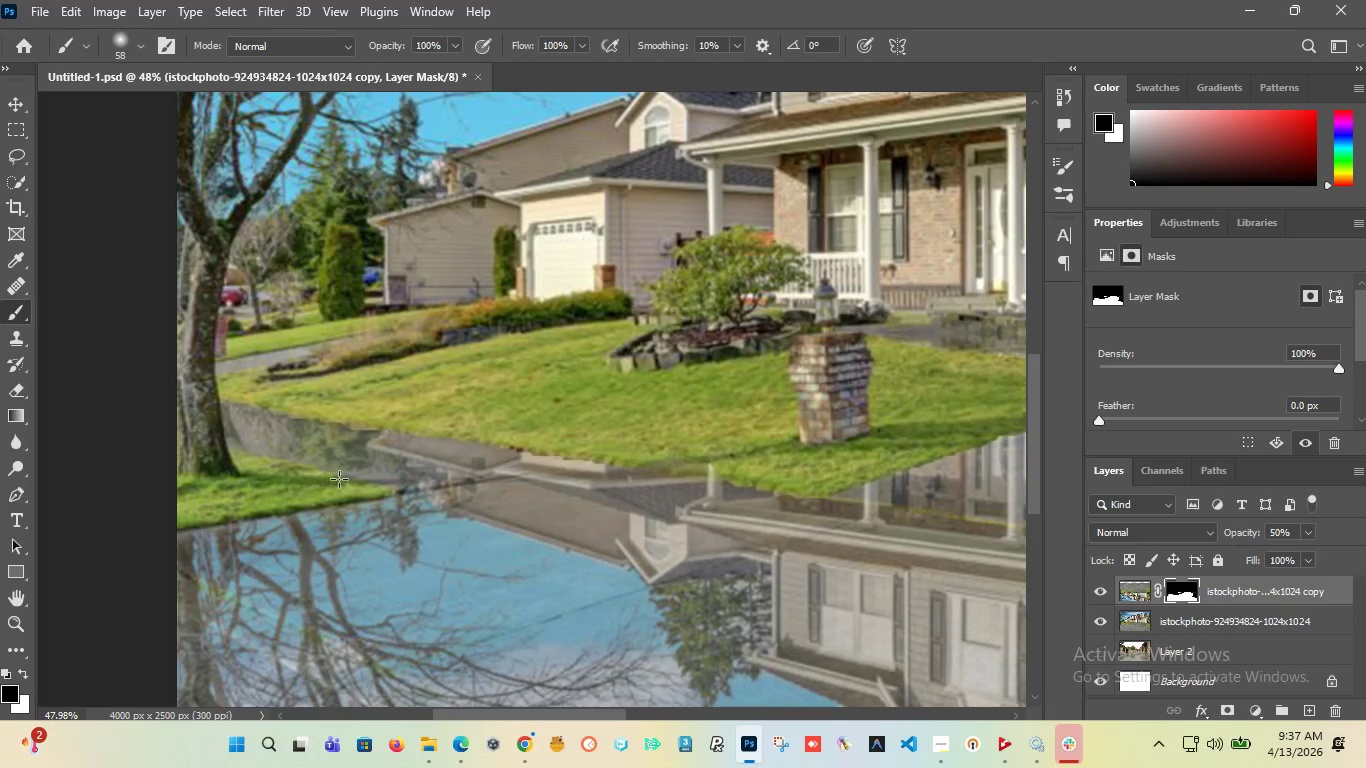 
hold_key(key=AltLeft, duration=1.52)
 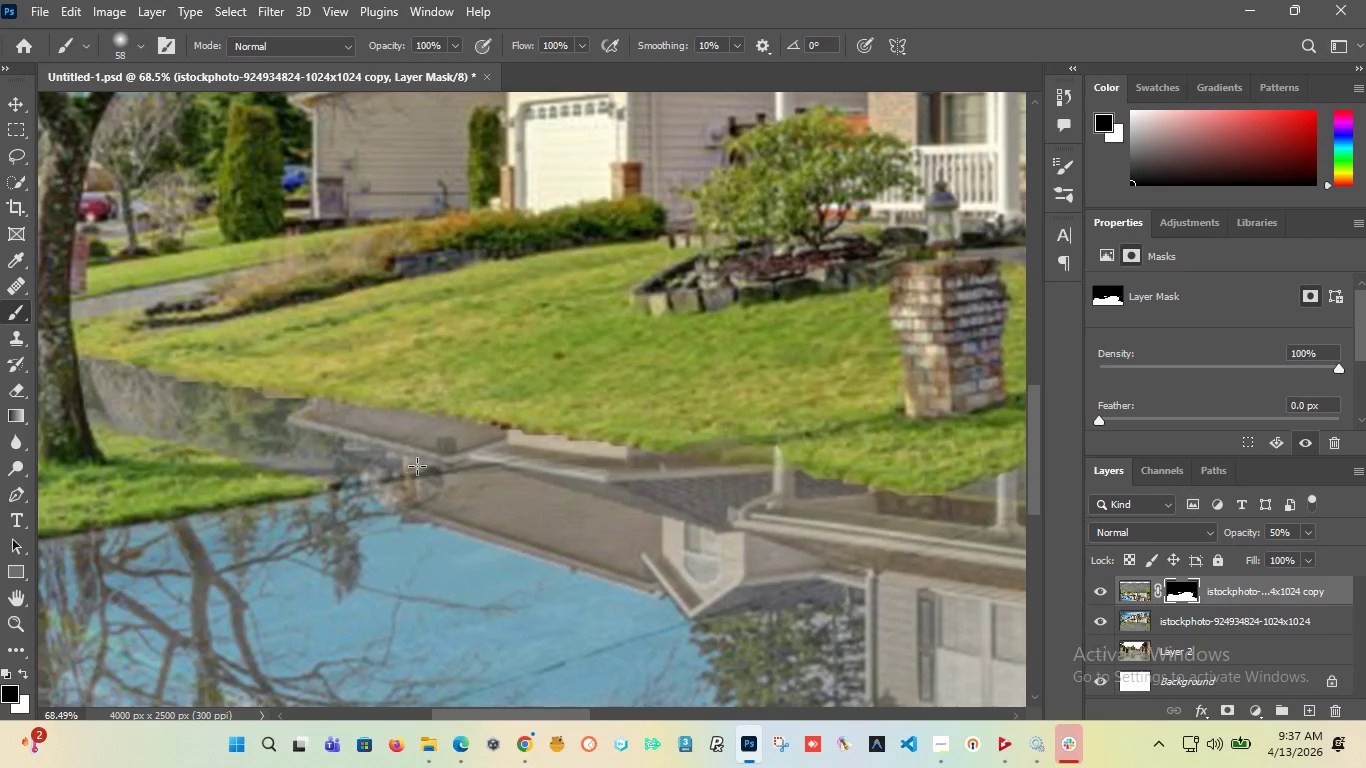 
hold_key(key=AltLeft, duration=0.33)
 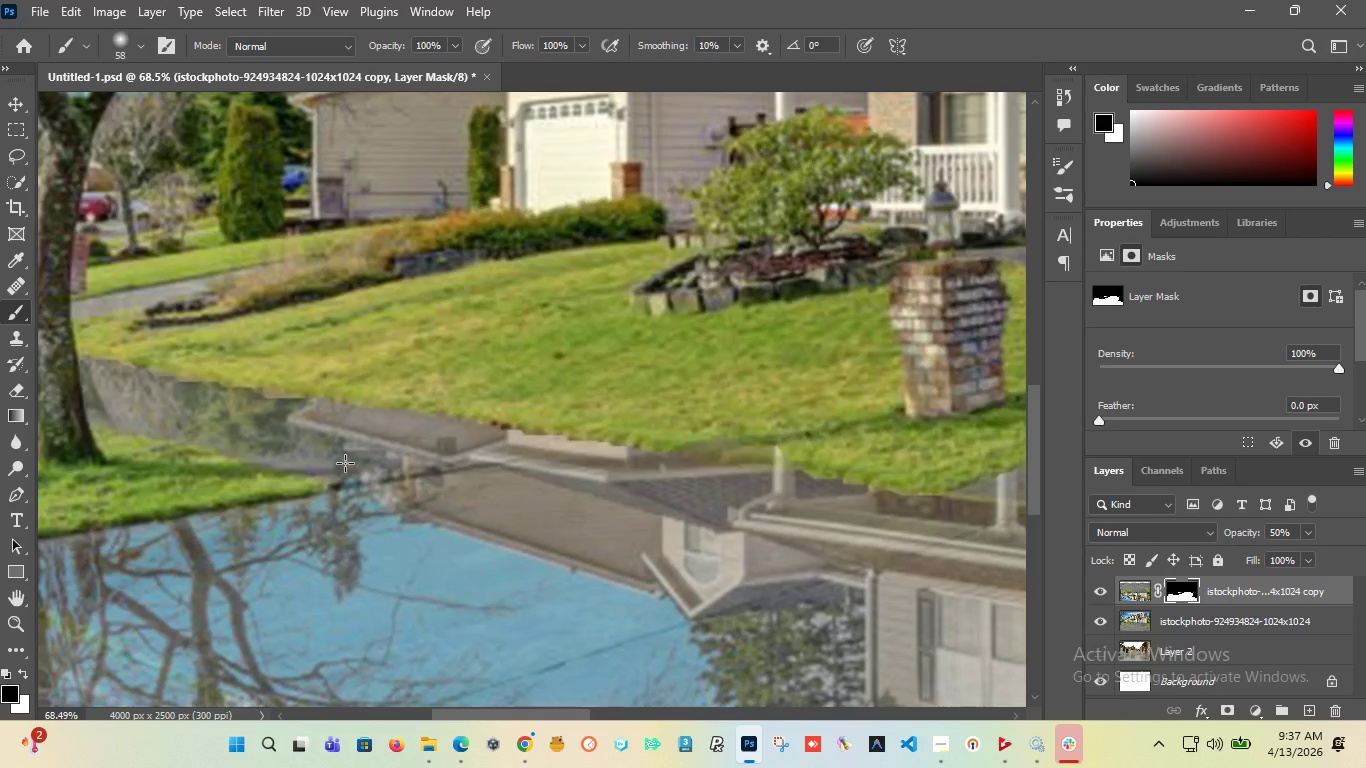 
scroll: coordinate [372, 495], scroll_direction: up, amount: 2.0
 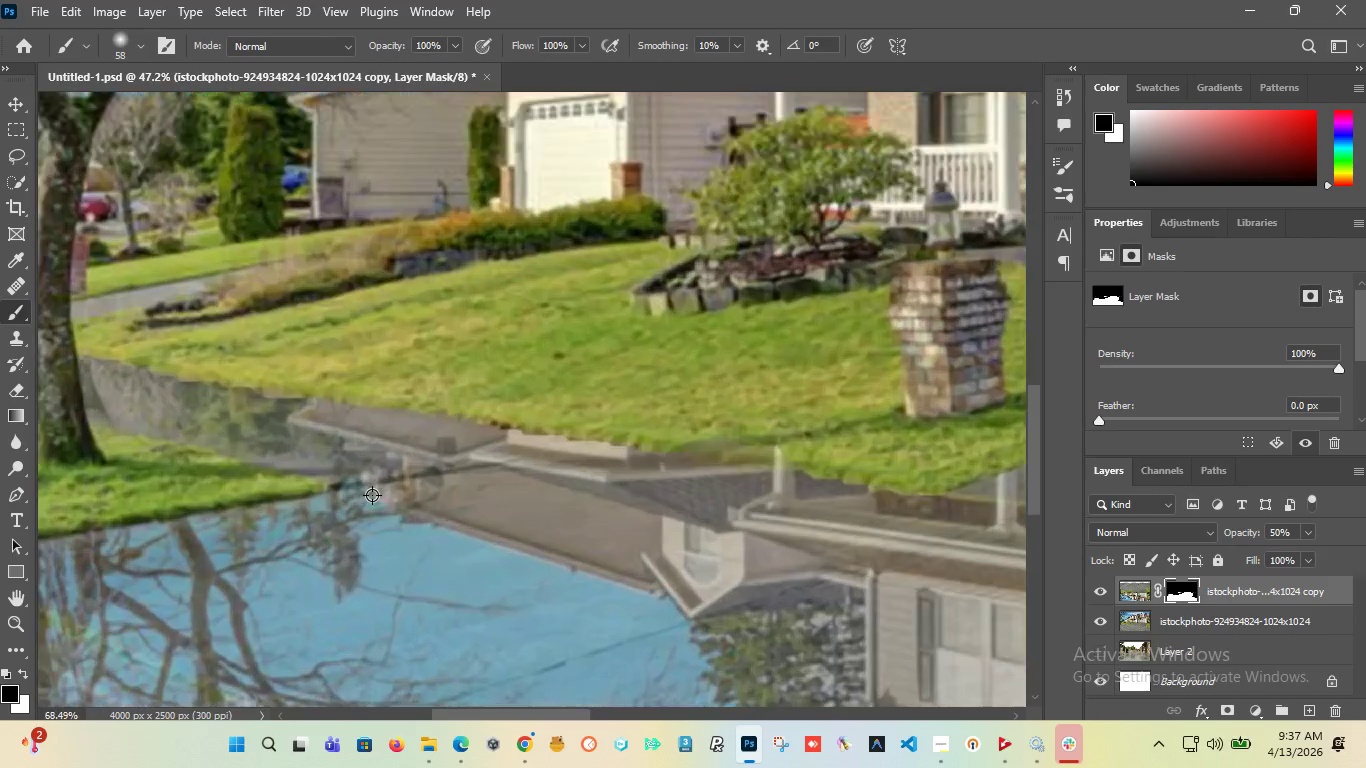 
left_click_drag(start_coordinate=[309, 477], to_coordinate=[384, 474])
 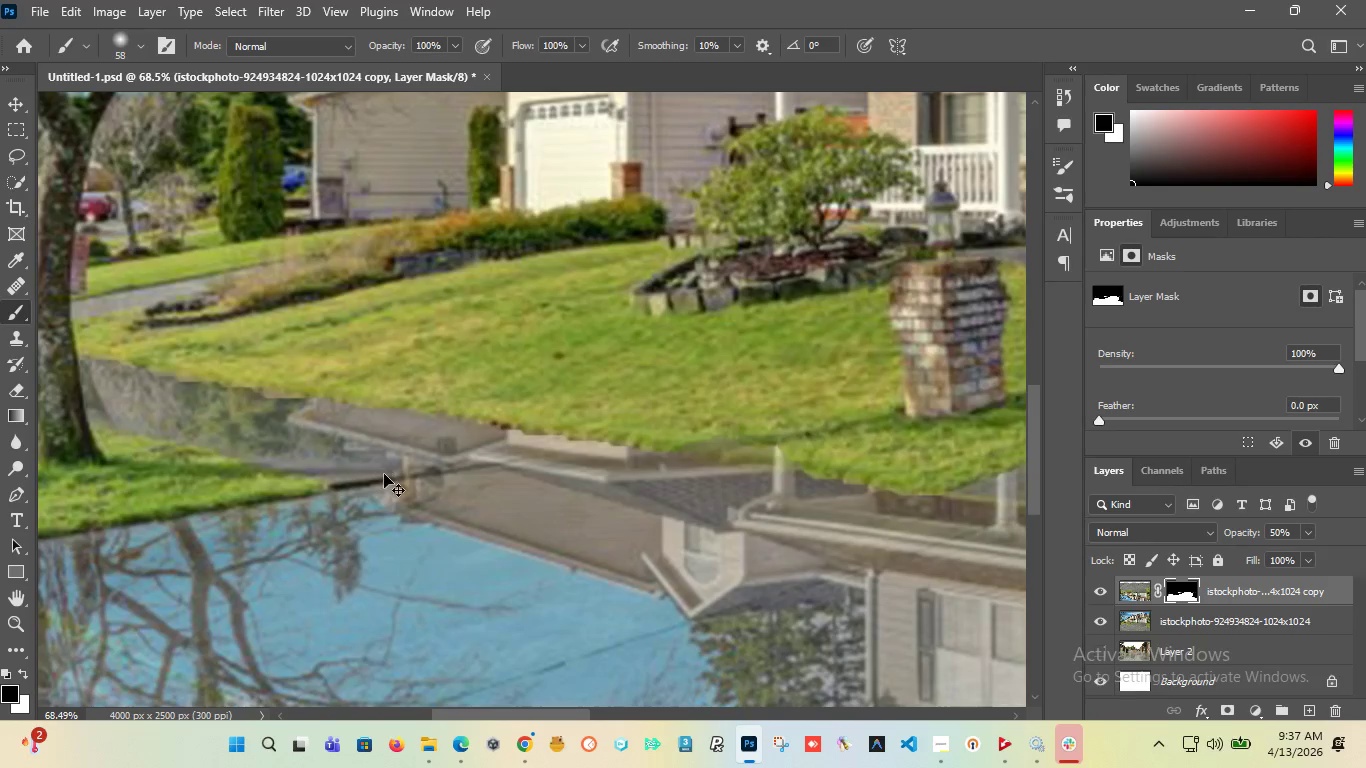 
key(Control+Z)
 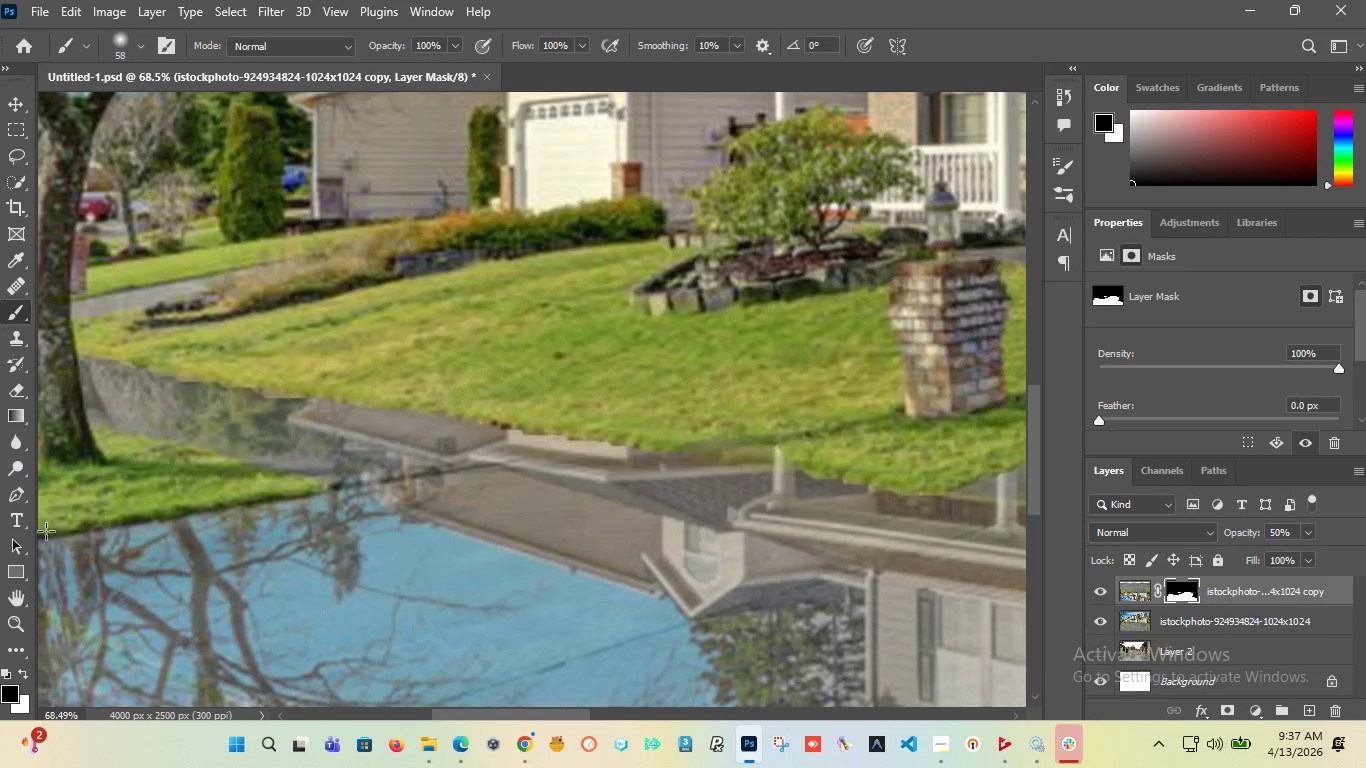 
left_click([23, 671])
 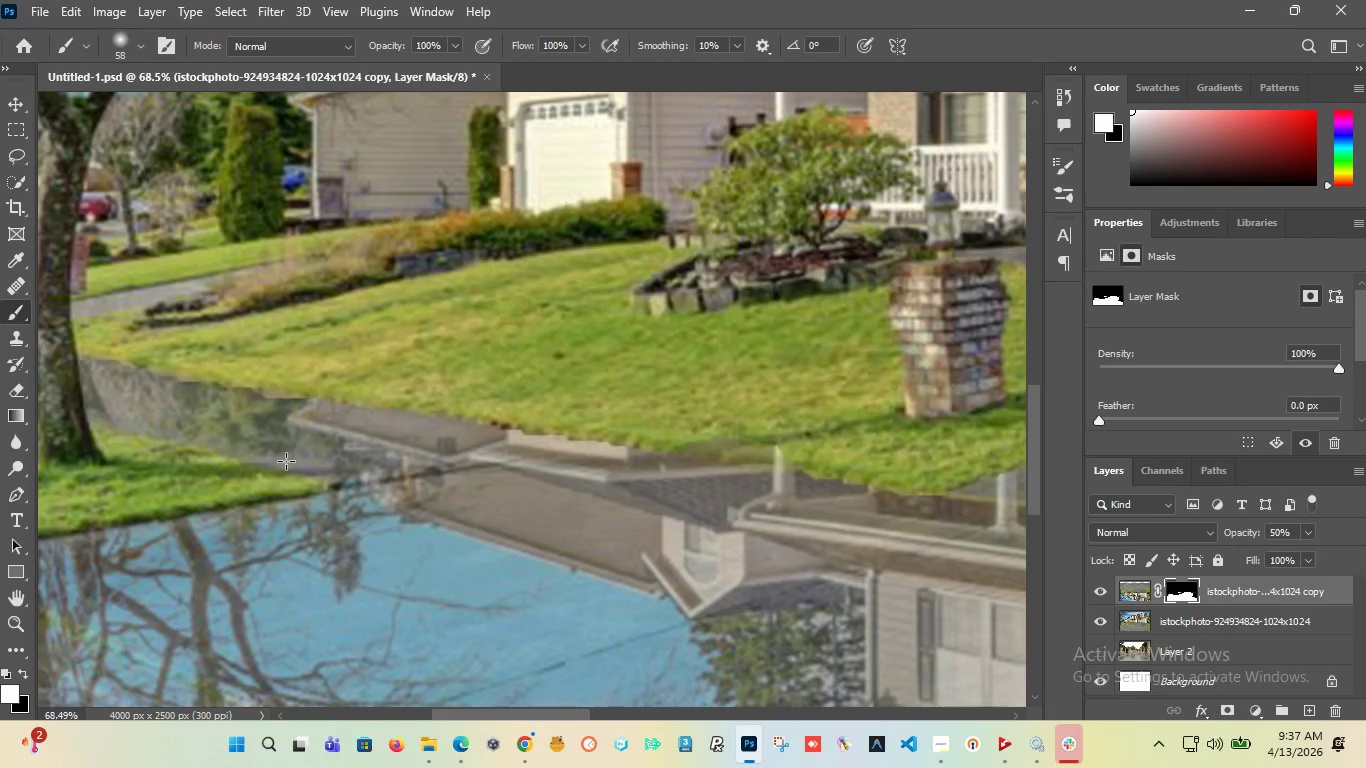 
left_click_drag(start_coordinate=[264, 446], to_coordinate=[400, 470])
 